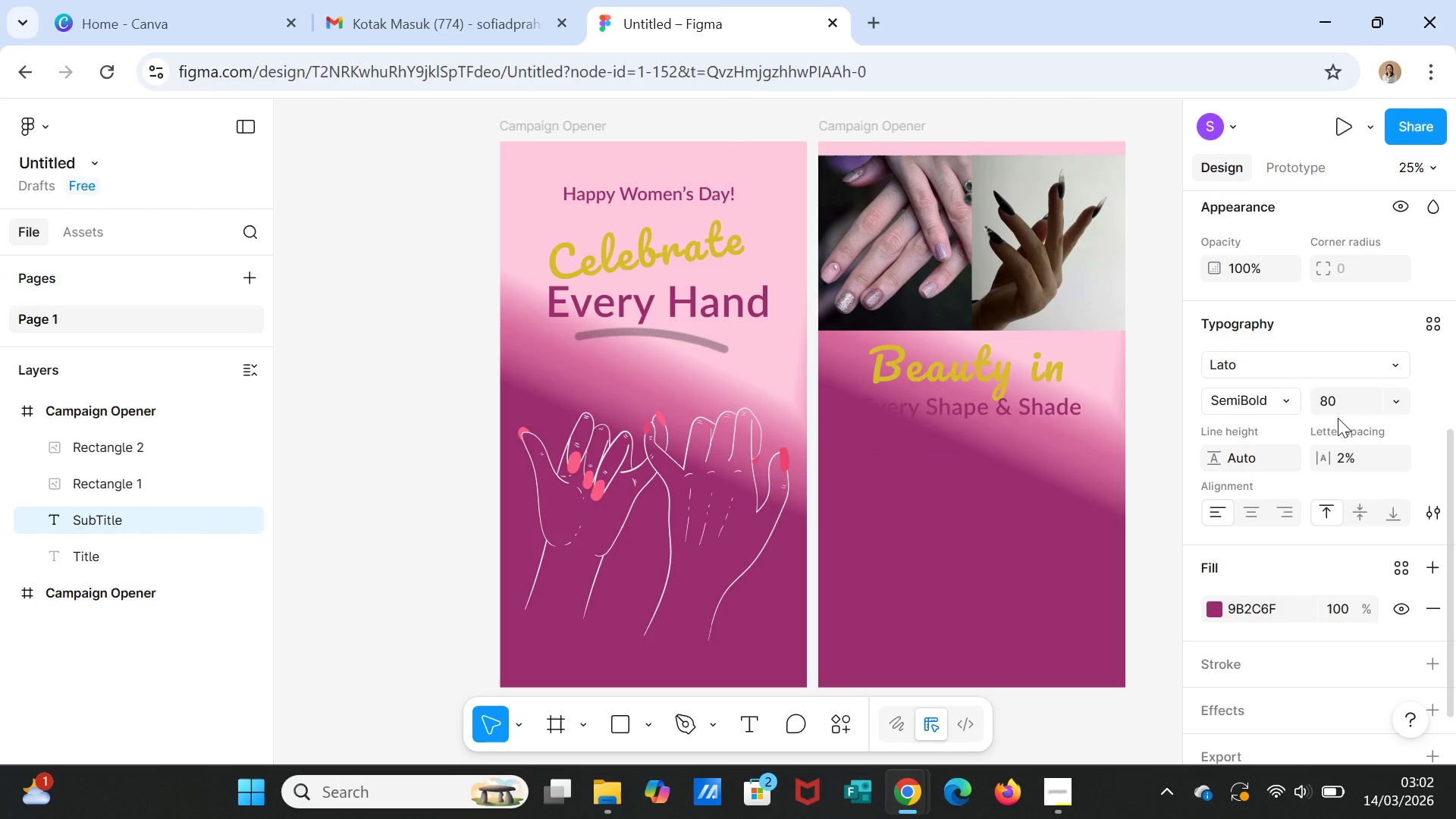 
key(Enter)
 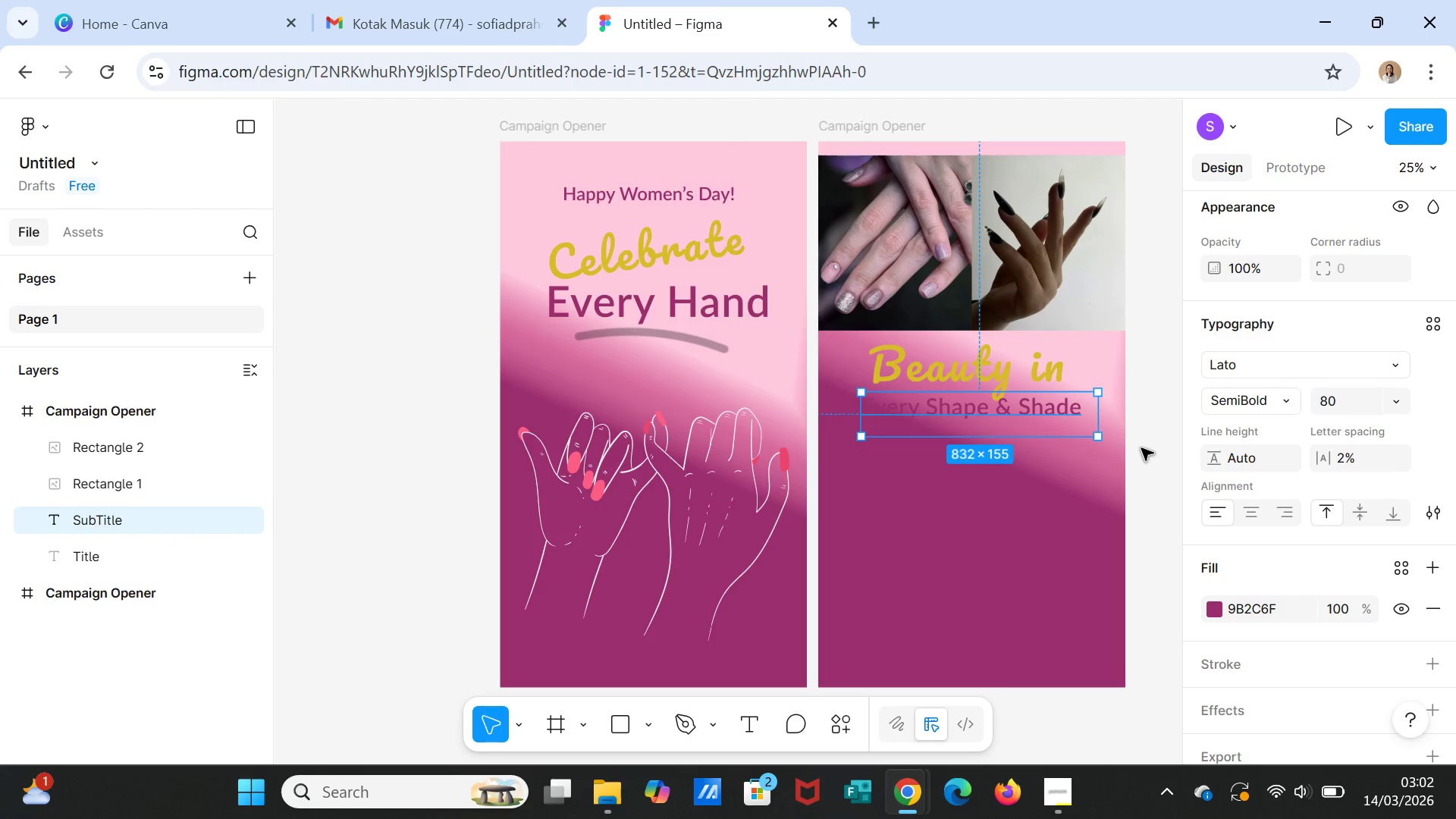 
left_click([1141, 462])
 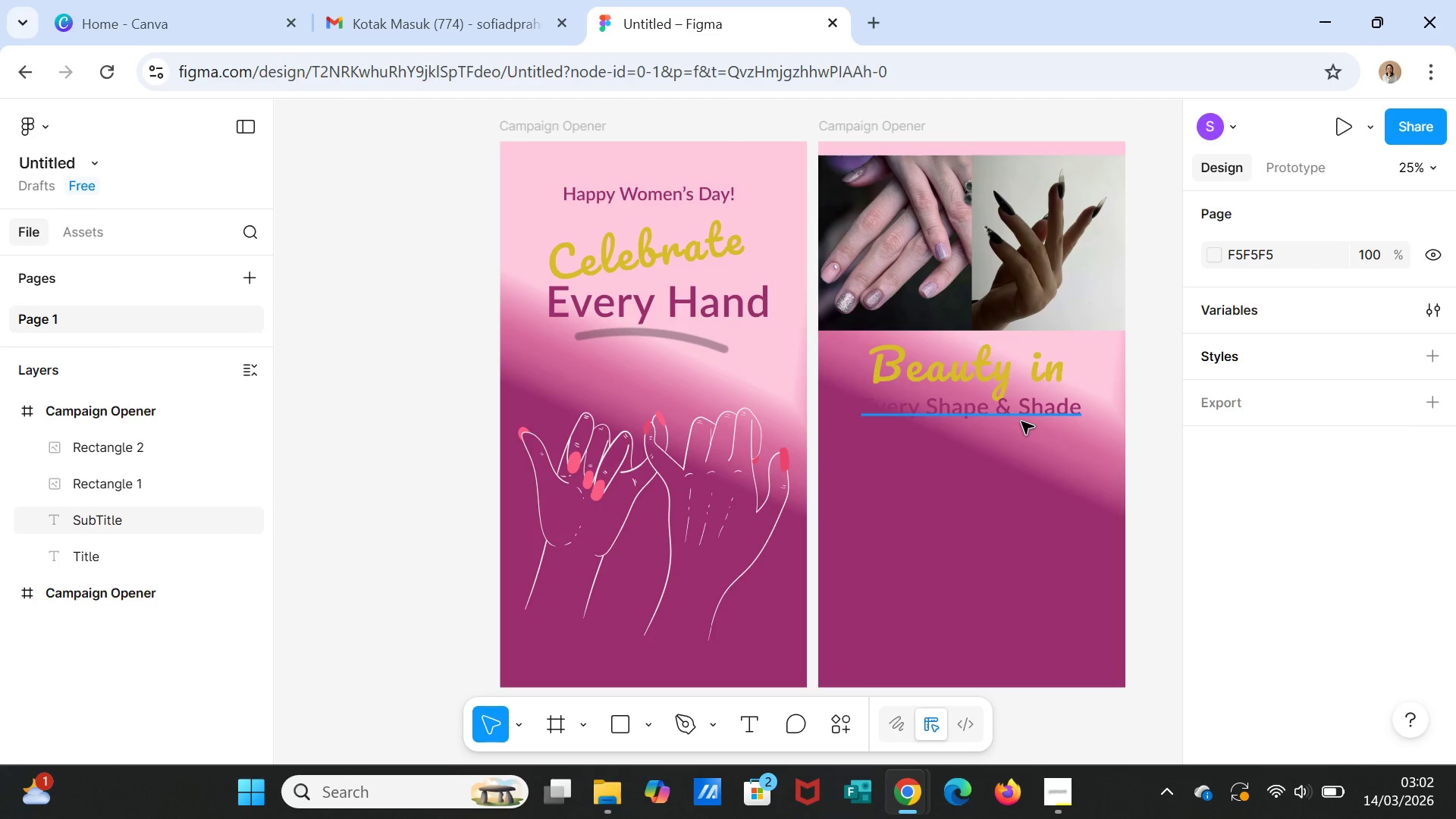 
left_click([1021, 422])
 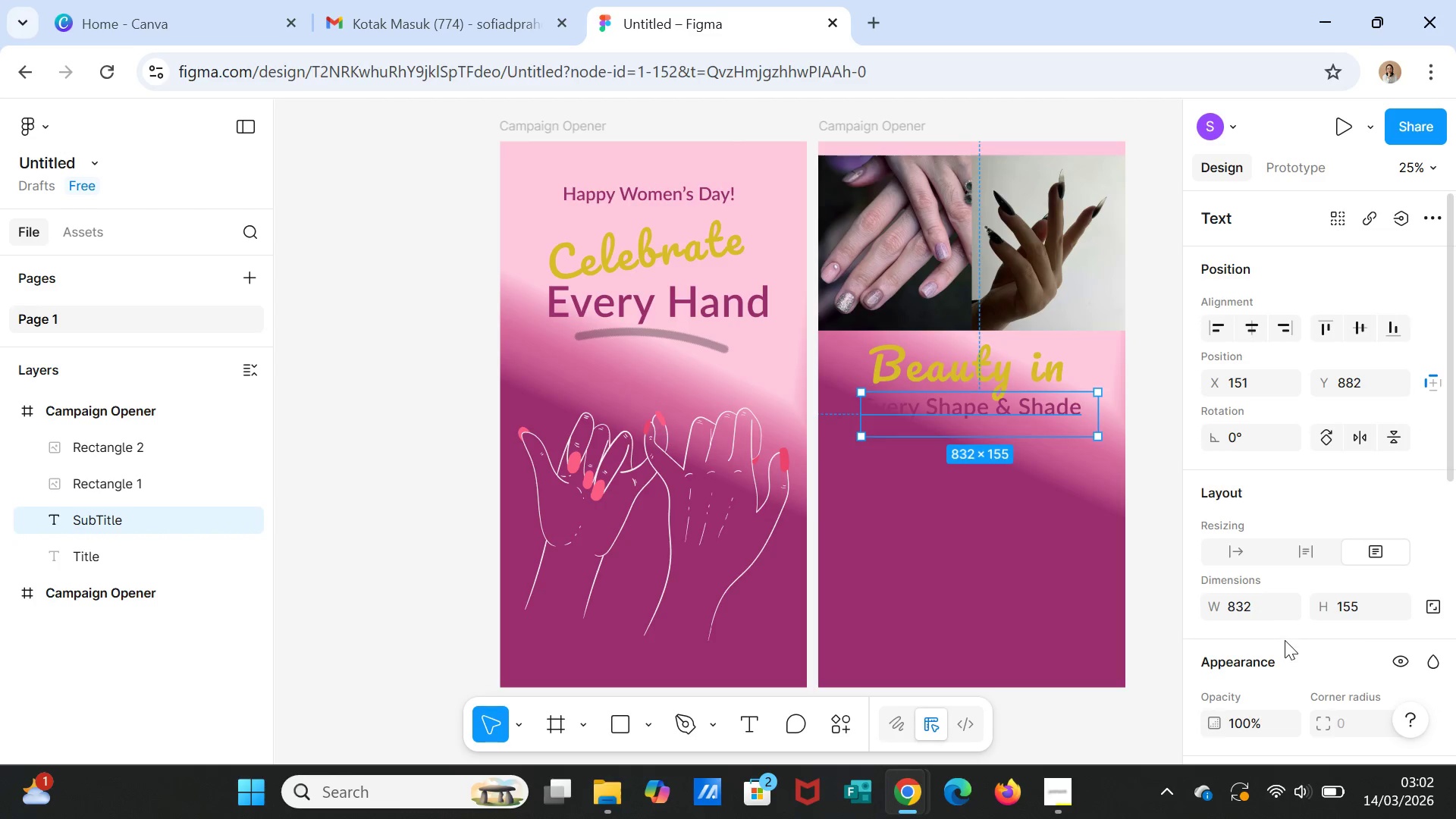 
scroll: coordinate [1293, 666], scroll_direction: down, amount: 3.0
 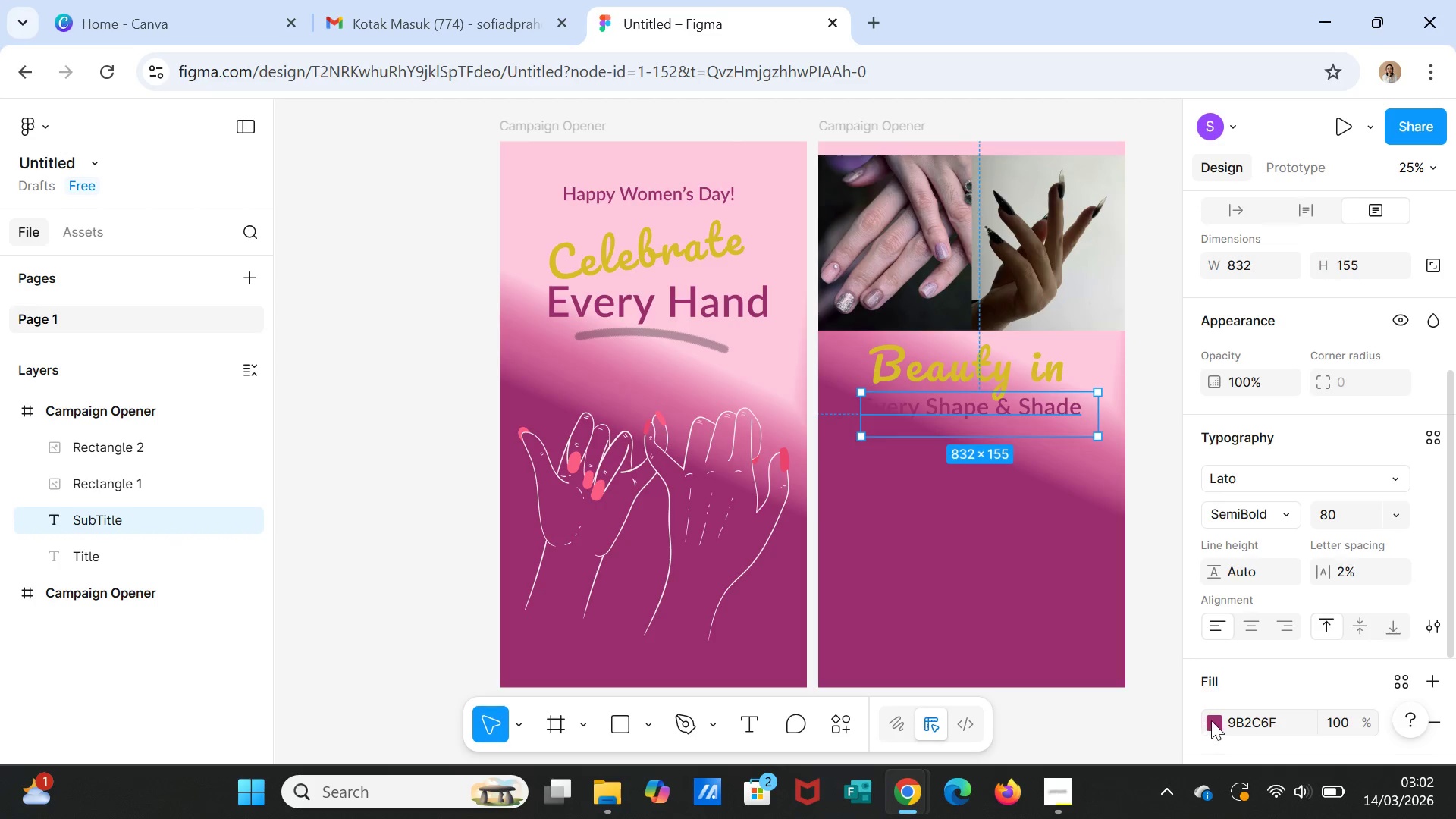 
left_click([1216, 720])
 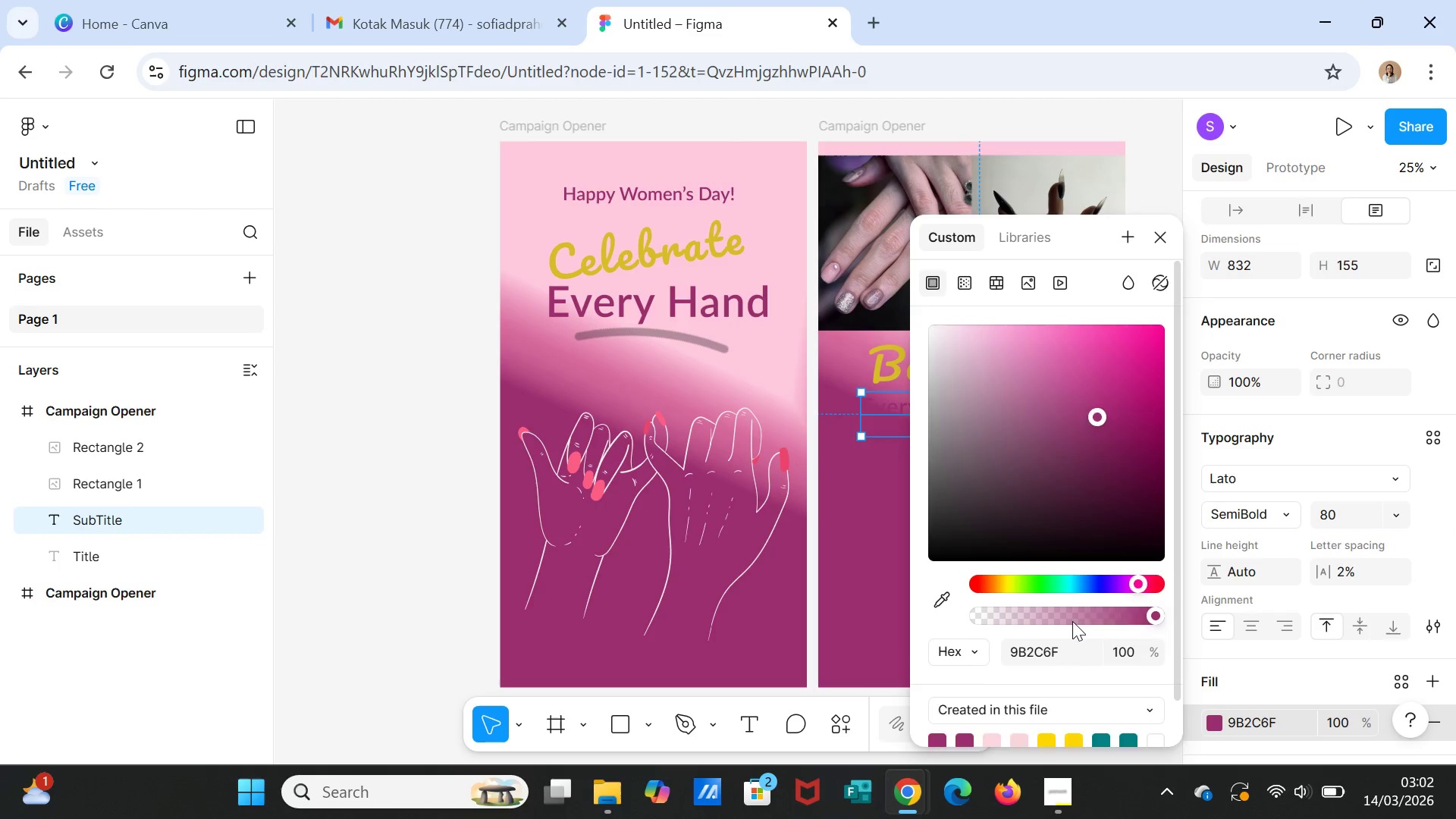 
scroll: coordinate [1075, 629], scroll_direction: down, amount: 2.0
 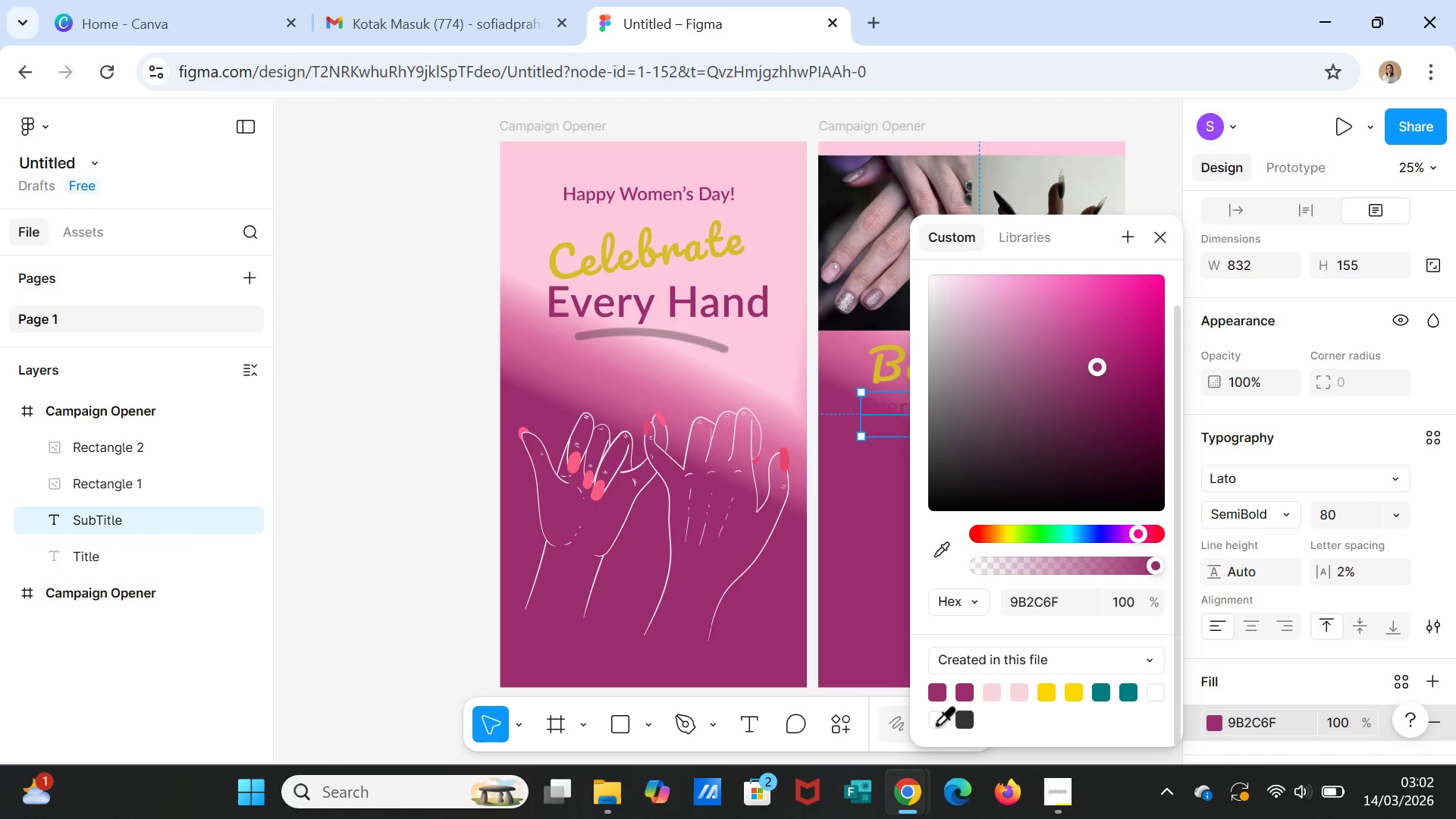 
left_click([938, 723])
 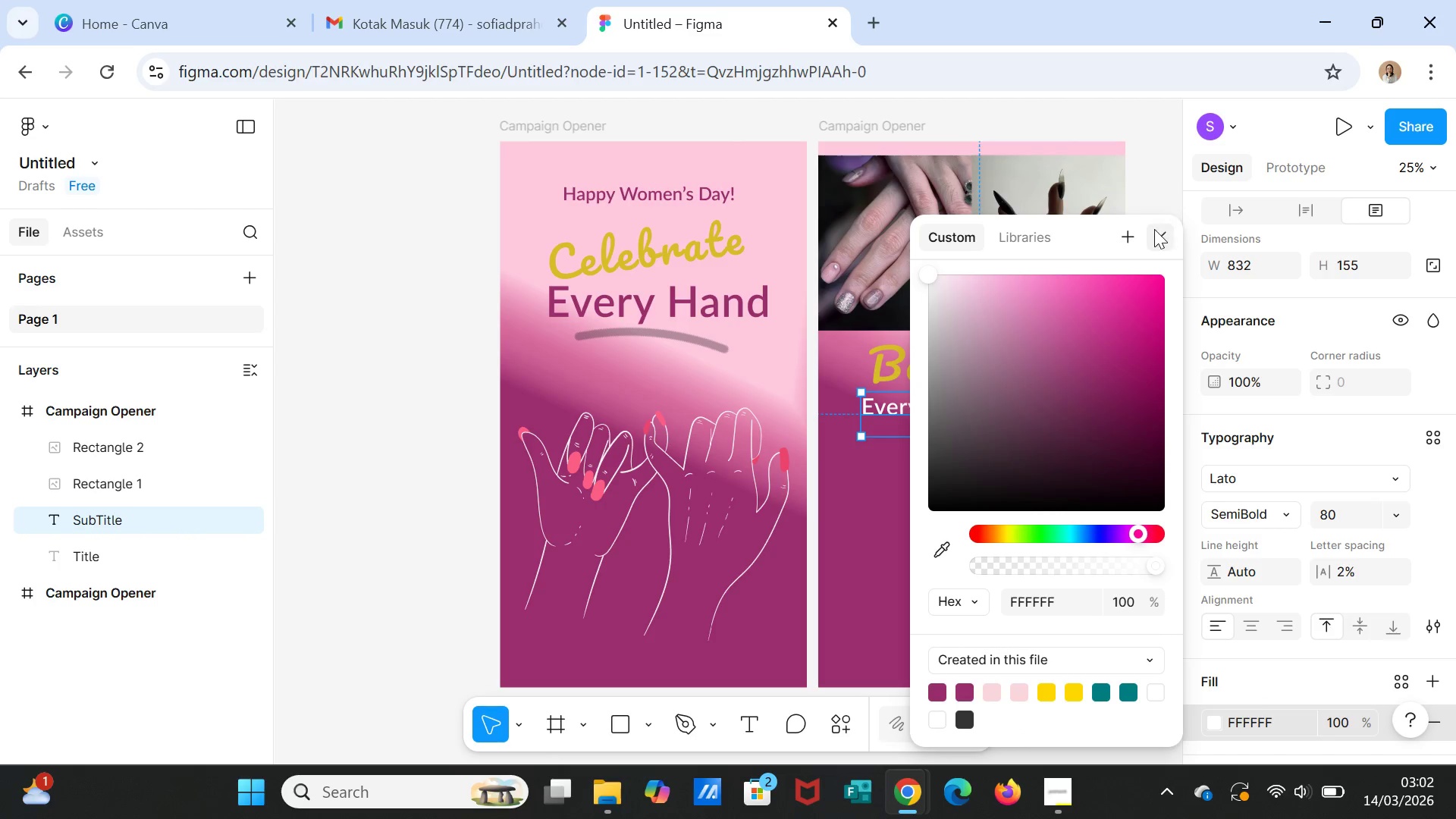 
left_click([1154, 231])
 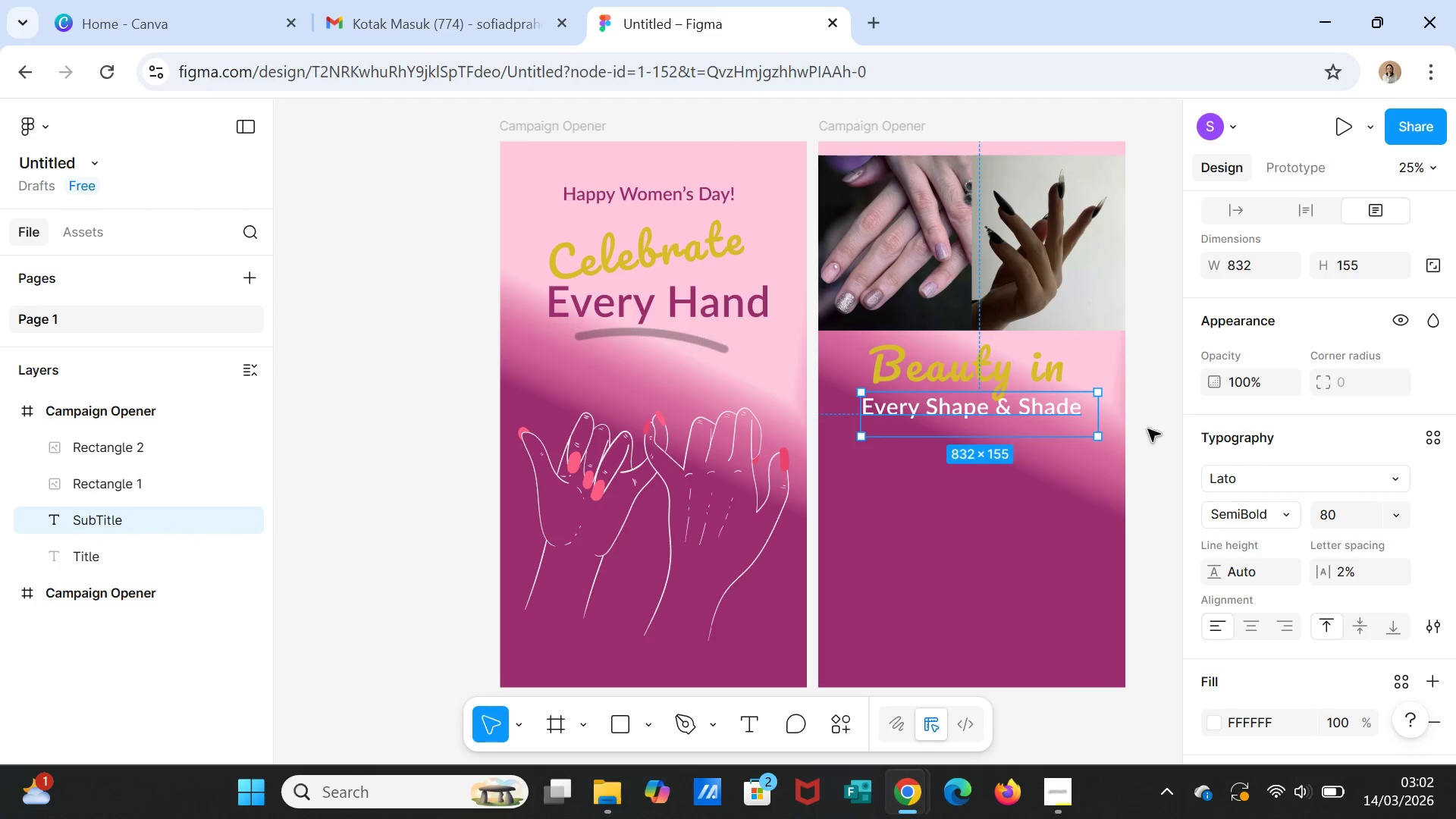 
left_click([1152, 440])
 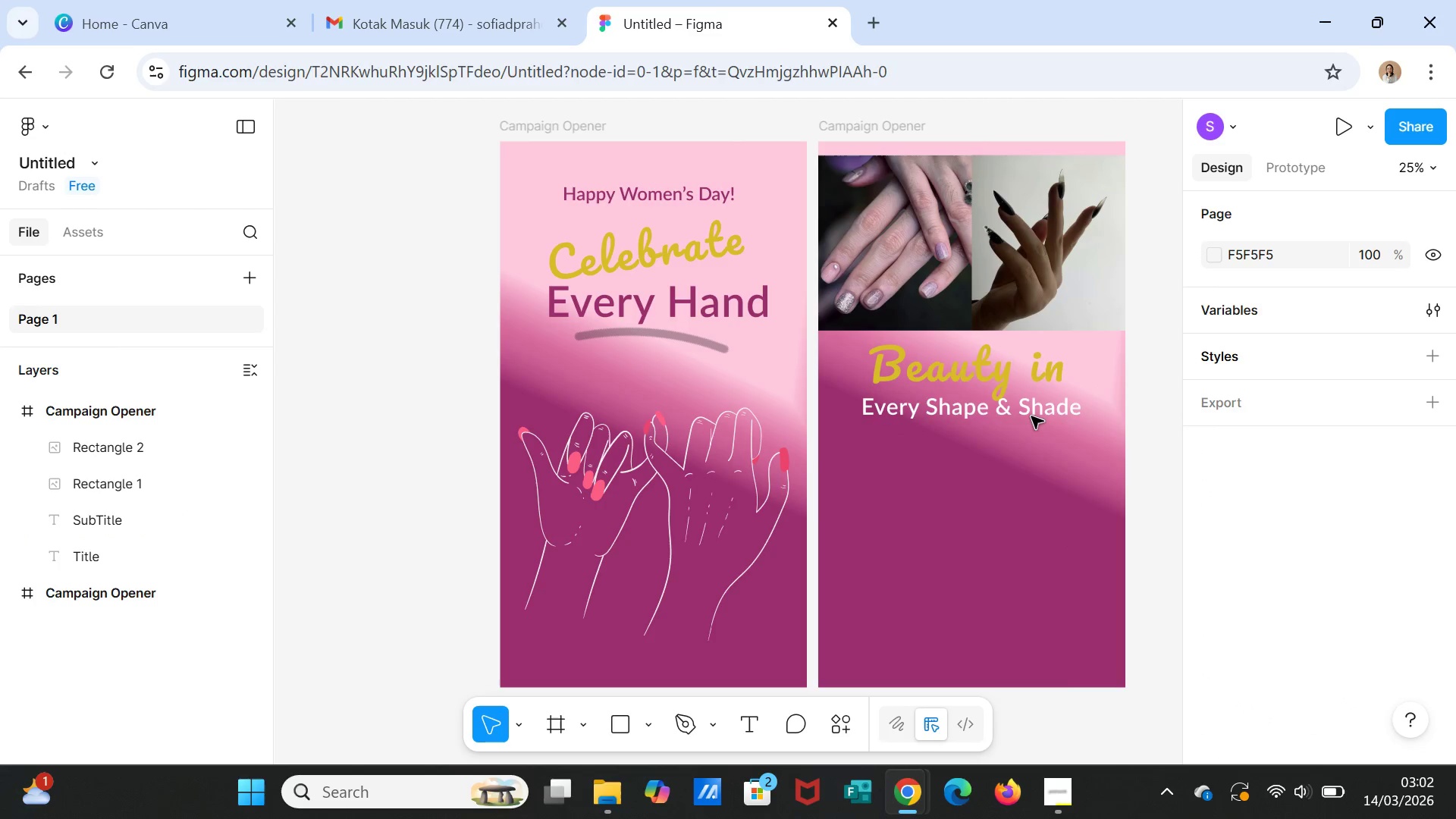 
left_click([1031, 416])
 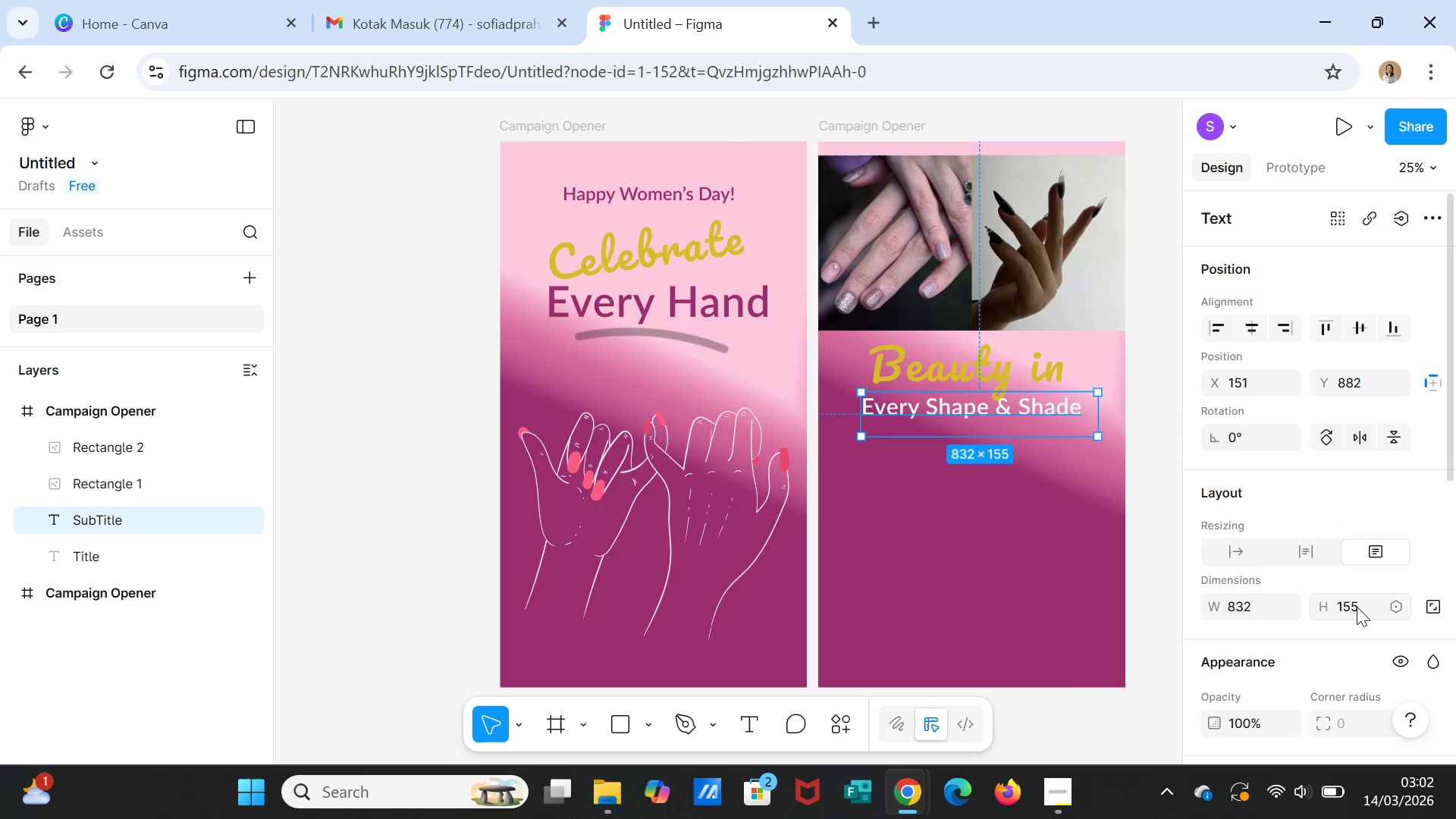 
scroll: coordinate [1366, 648], scroll_direction: down, amount: 3.0
 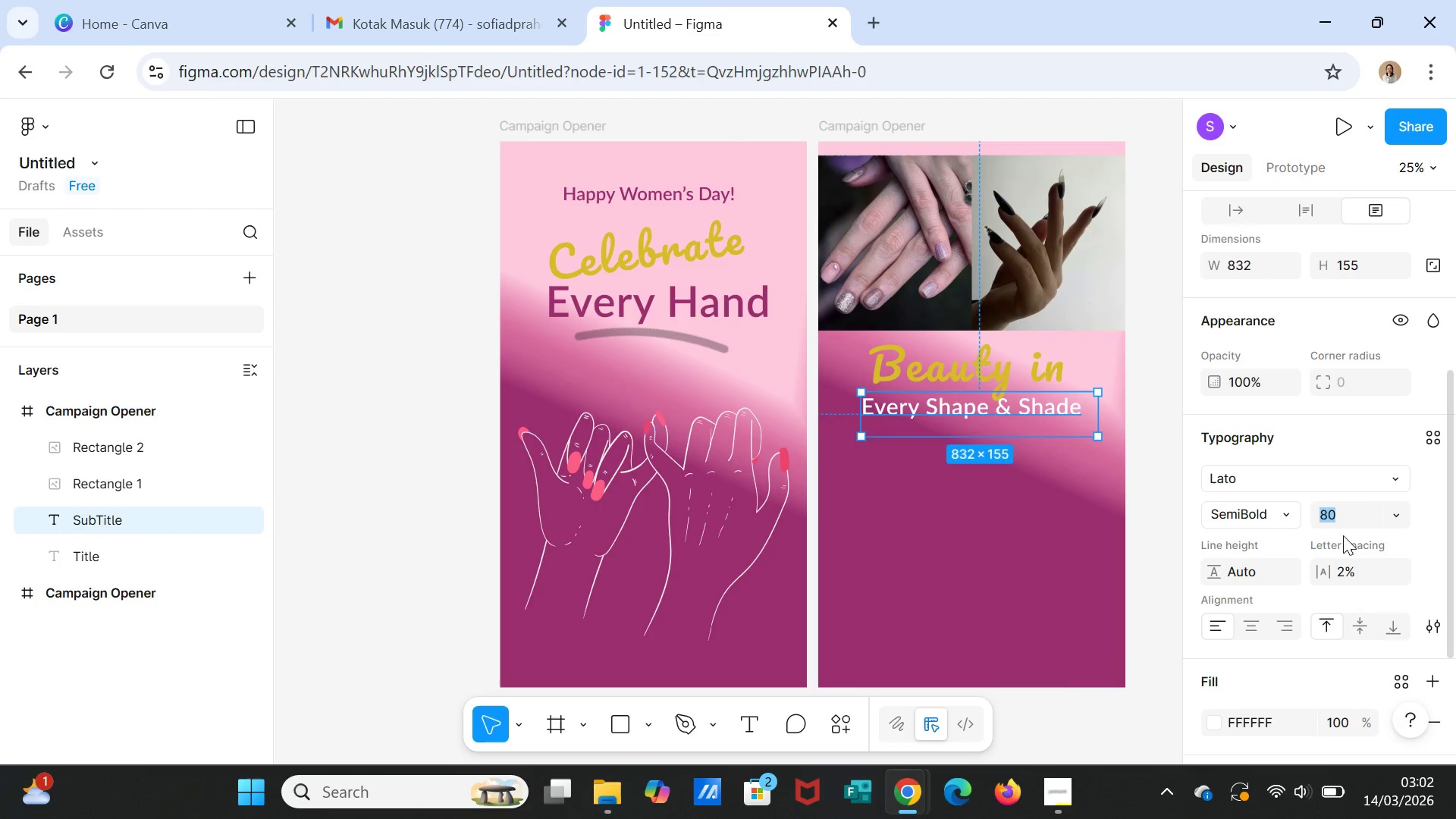 
type(90)
 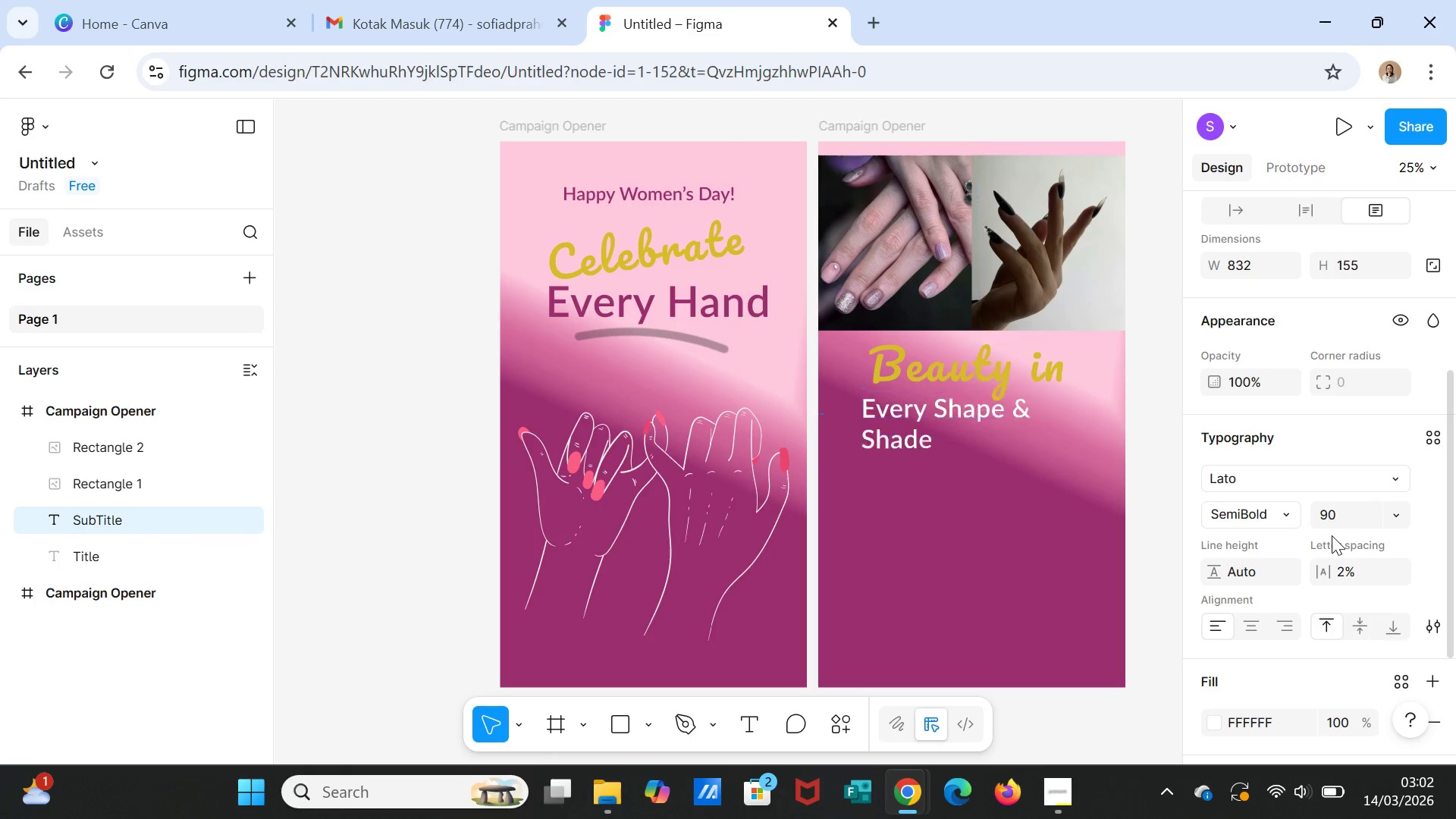 
key(Enter)
 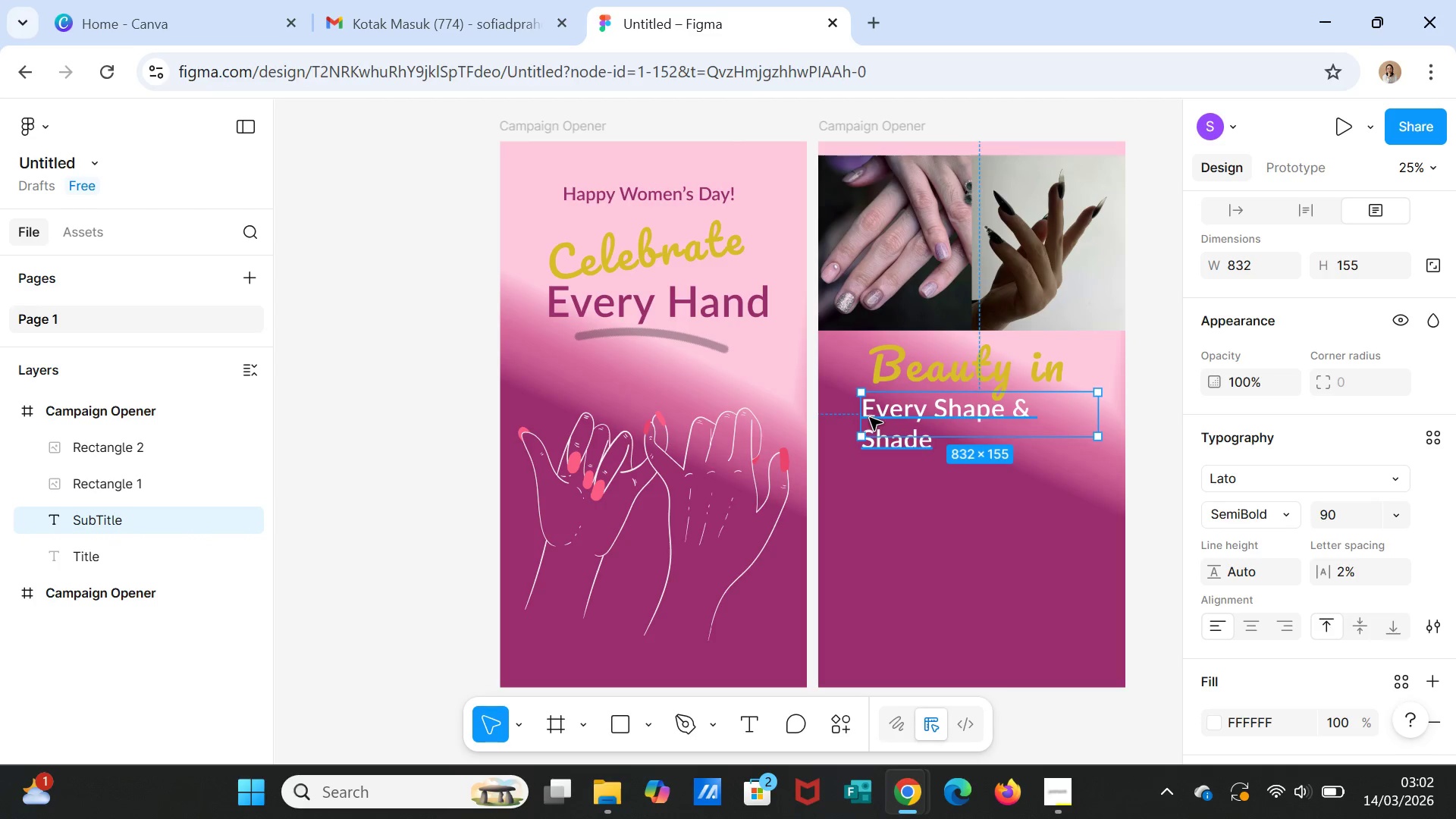 
left_click_drag(start_coordinate=[860, 415], to_coordinate=[843, 410])
 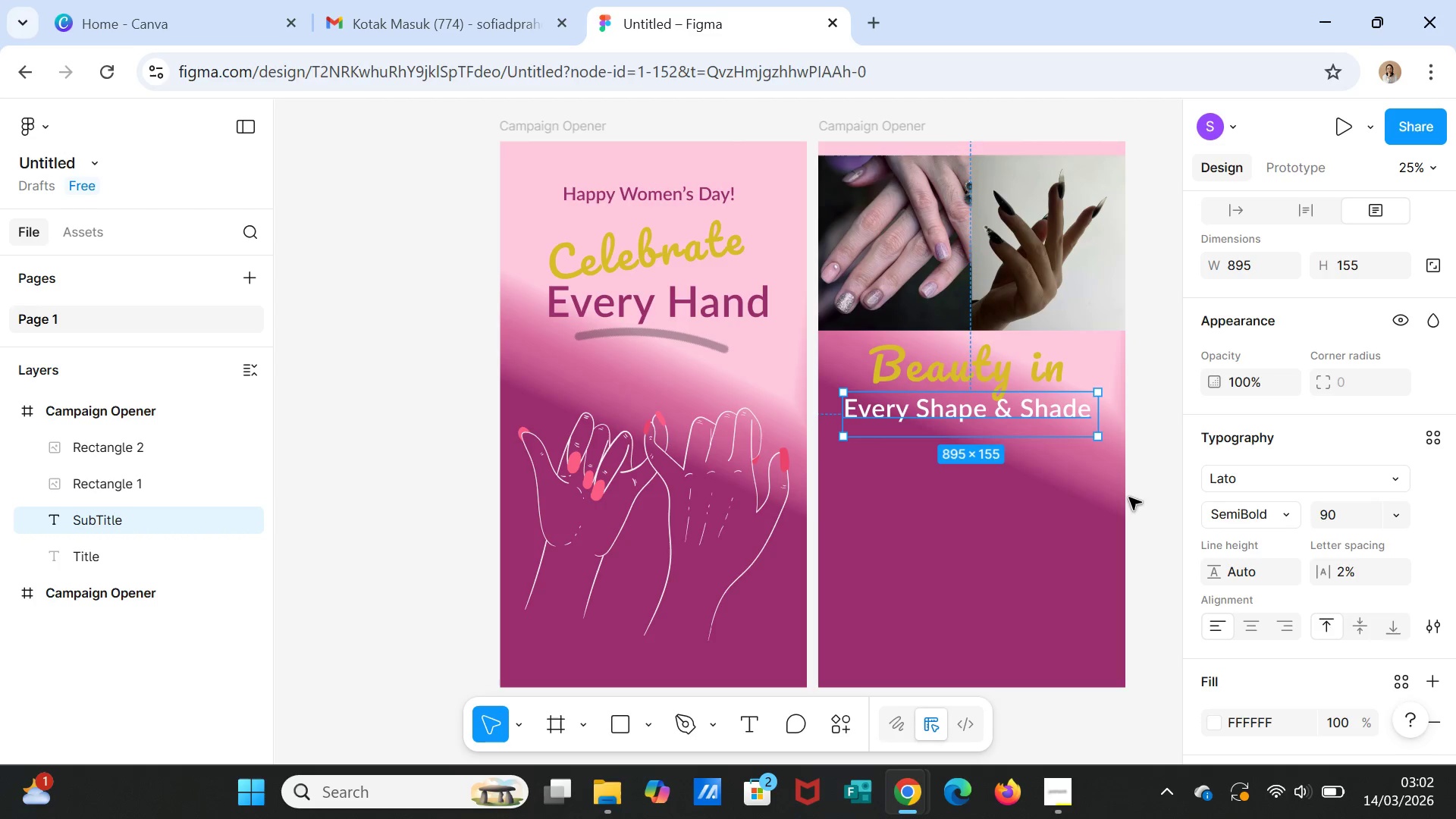 
left_click([1136, 500])
 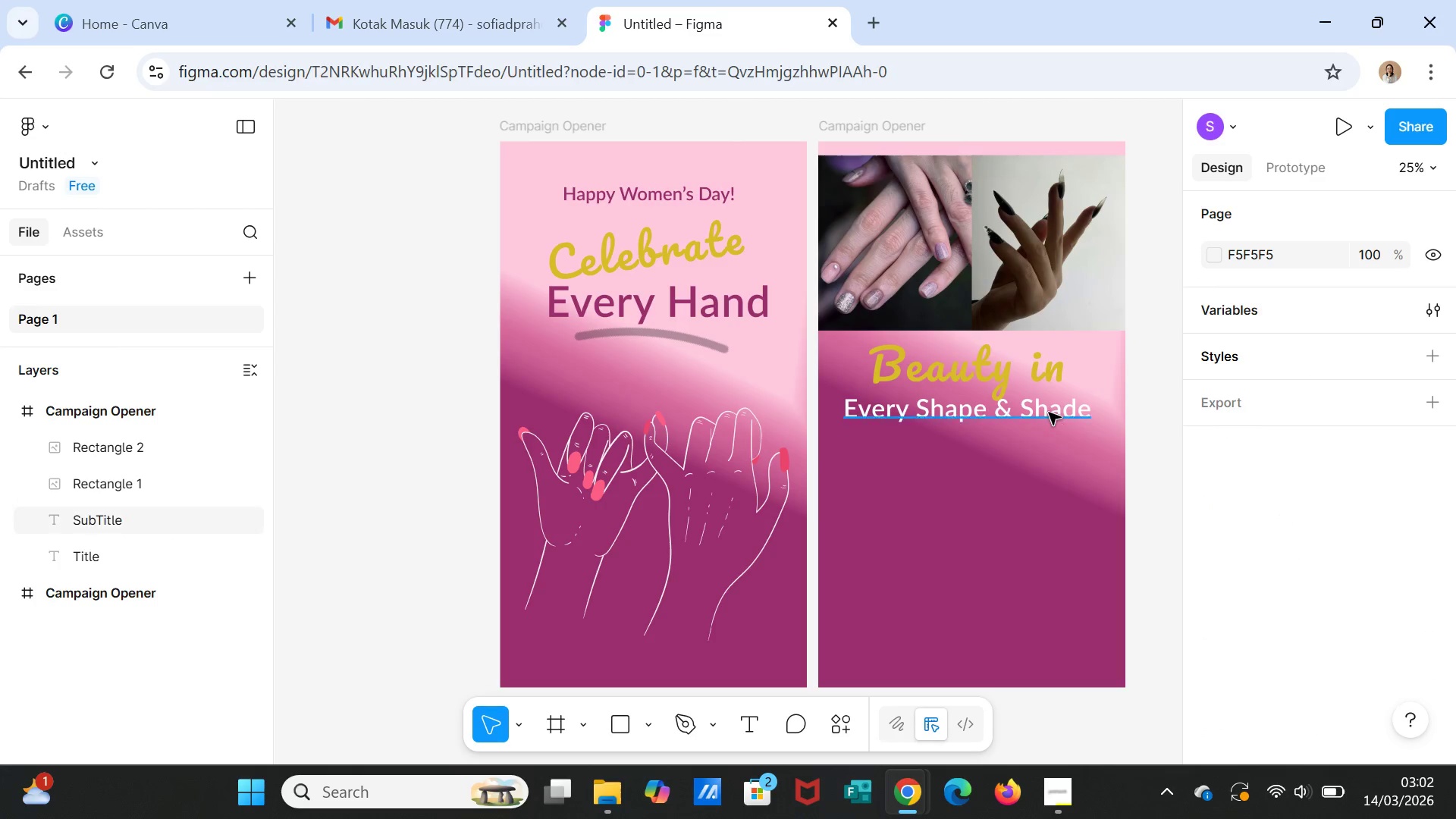 
left_click([1049, 413])
 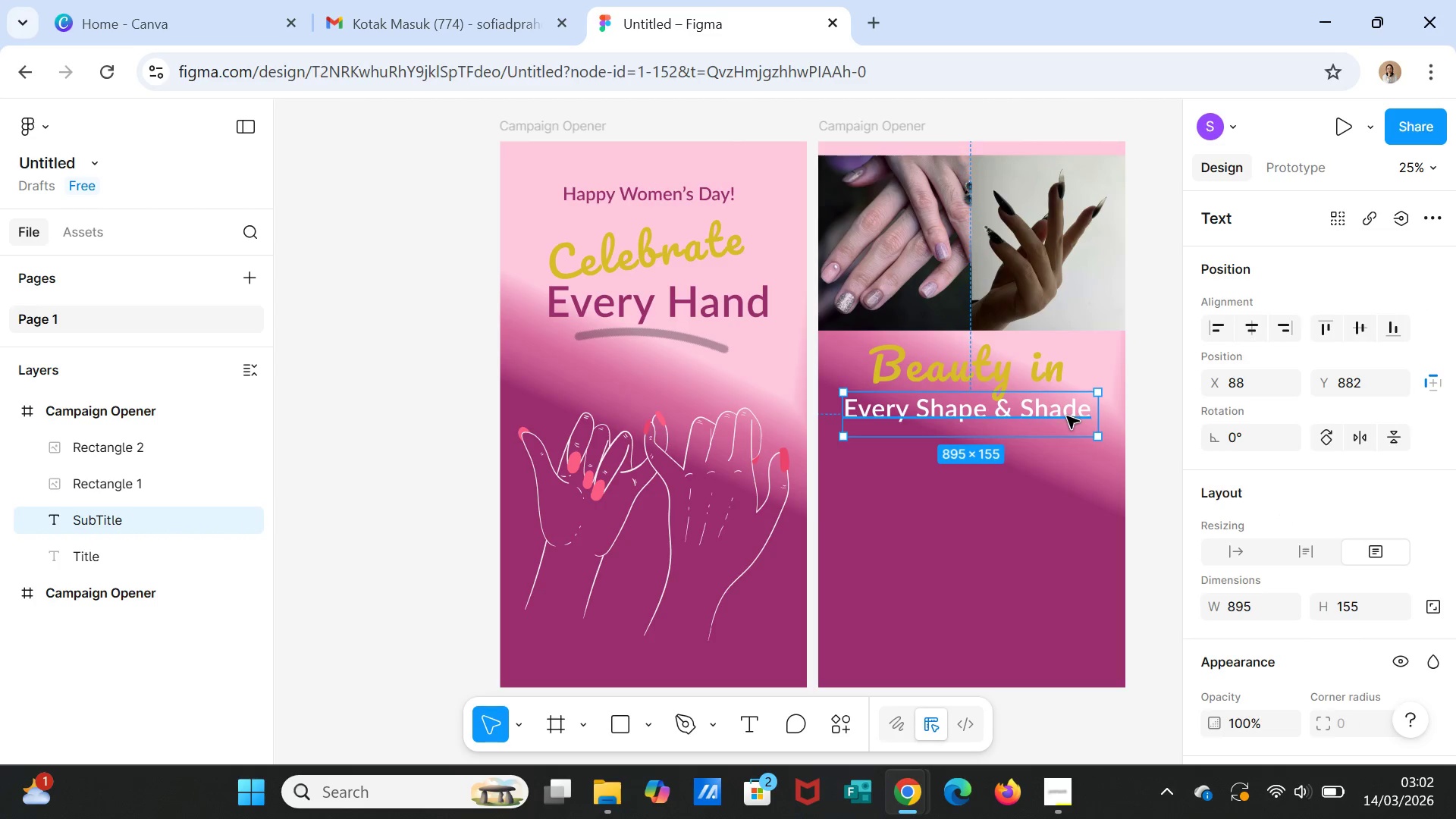 
left_click_drag(start_coordinate=[1067, 413], to_coordinate=[1073, 416])
 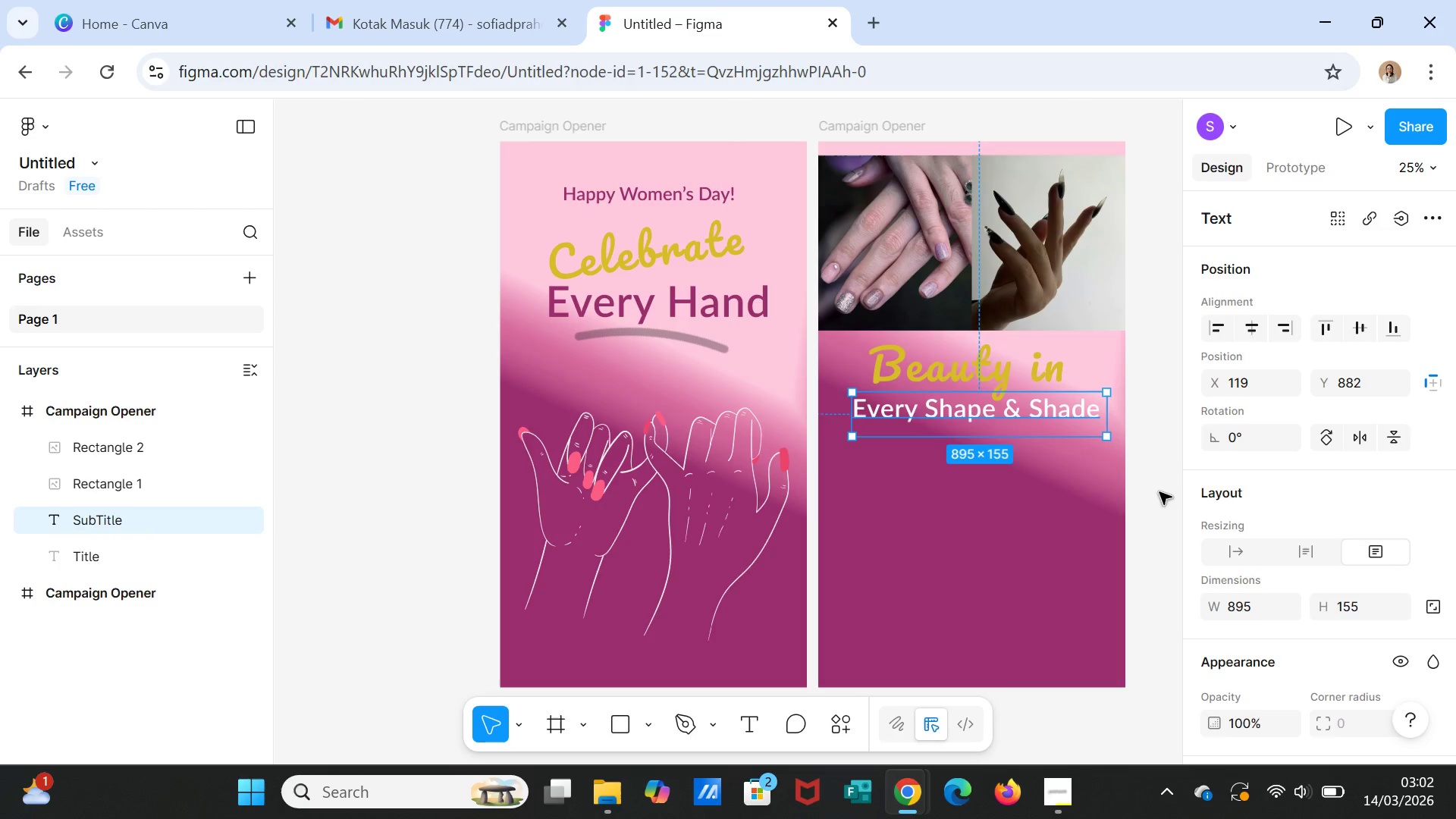 
left_click([1159, 493])
 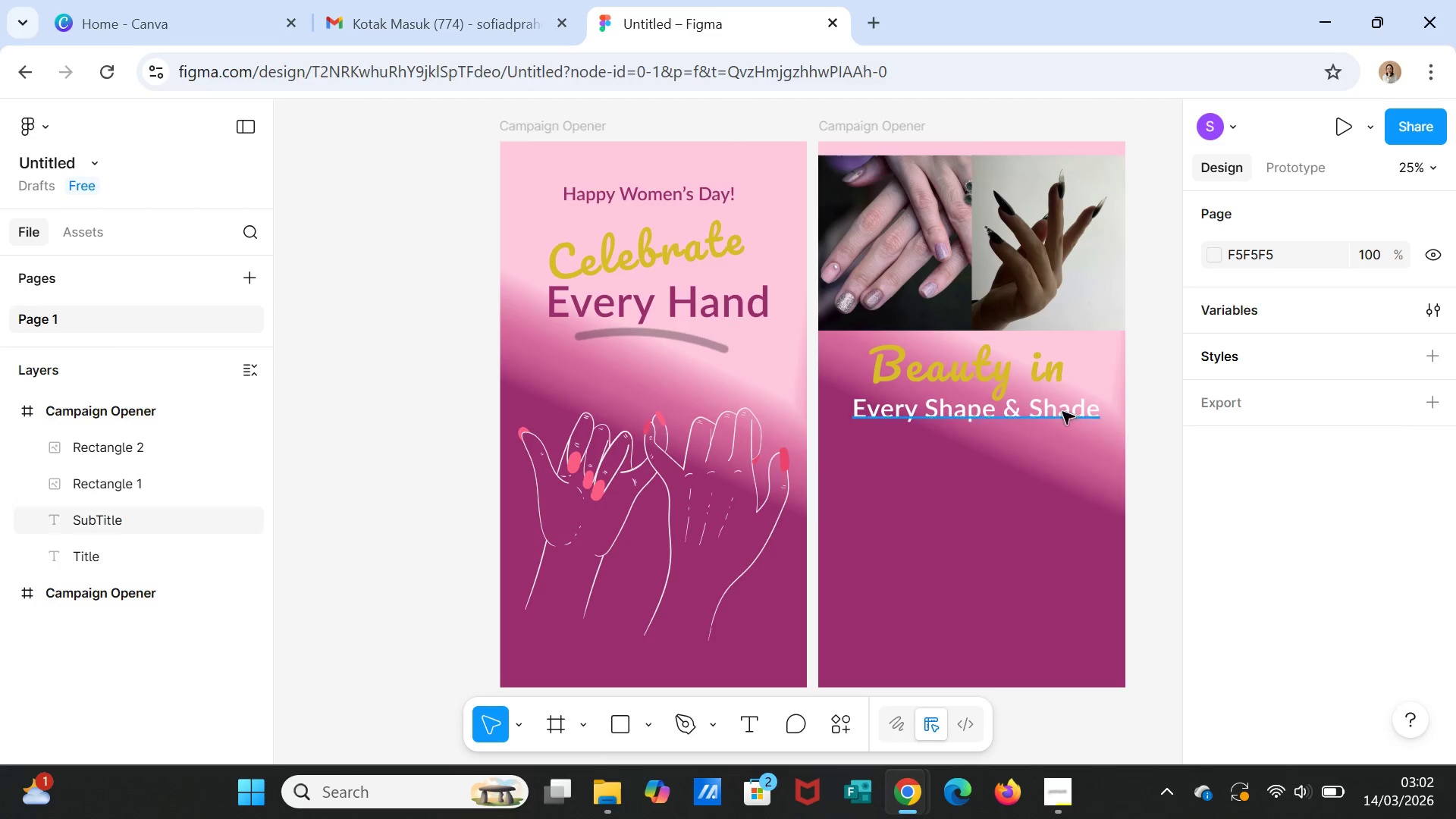 
left_click([1024, 375])
 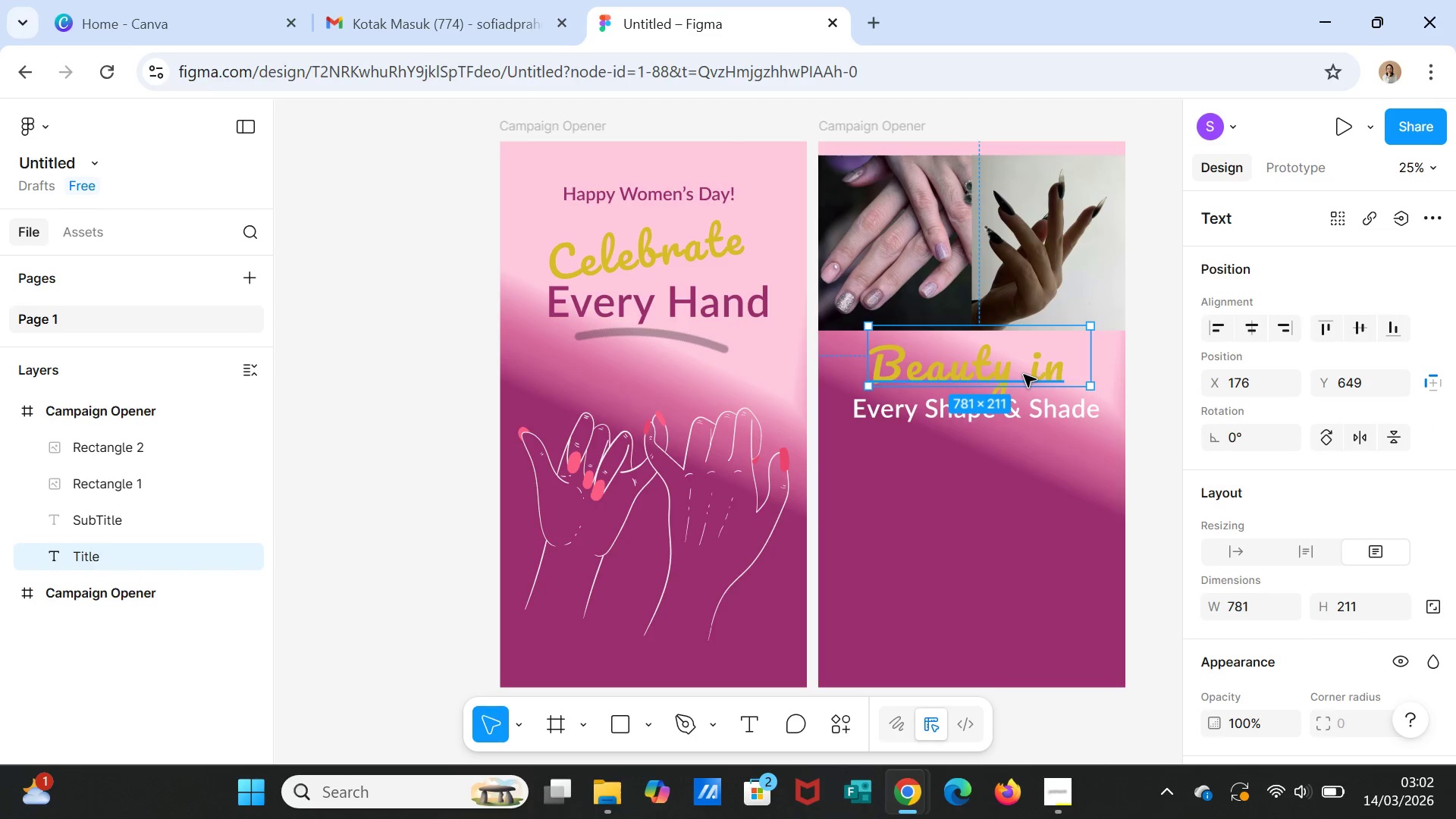 
left_click_drag(start_coordinate=[1024, 375], to_coordinate=[989, 374])
 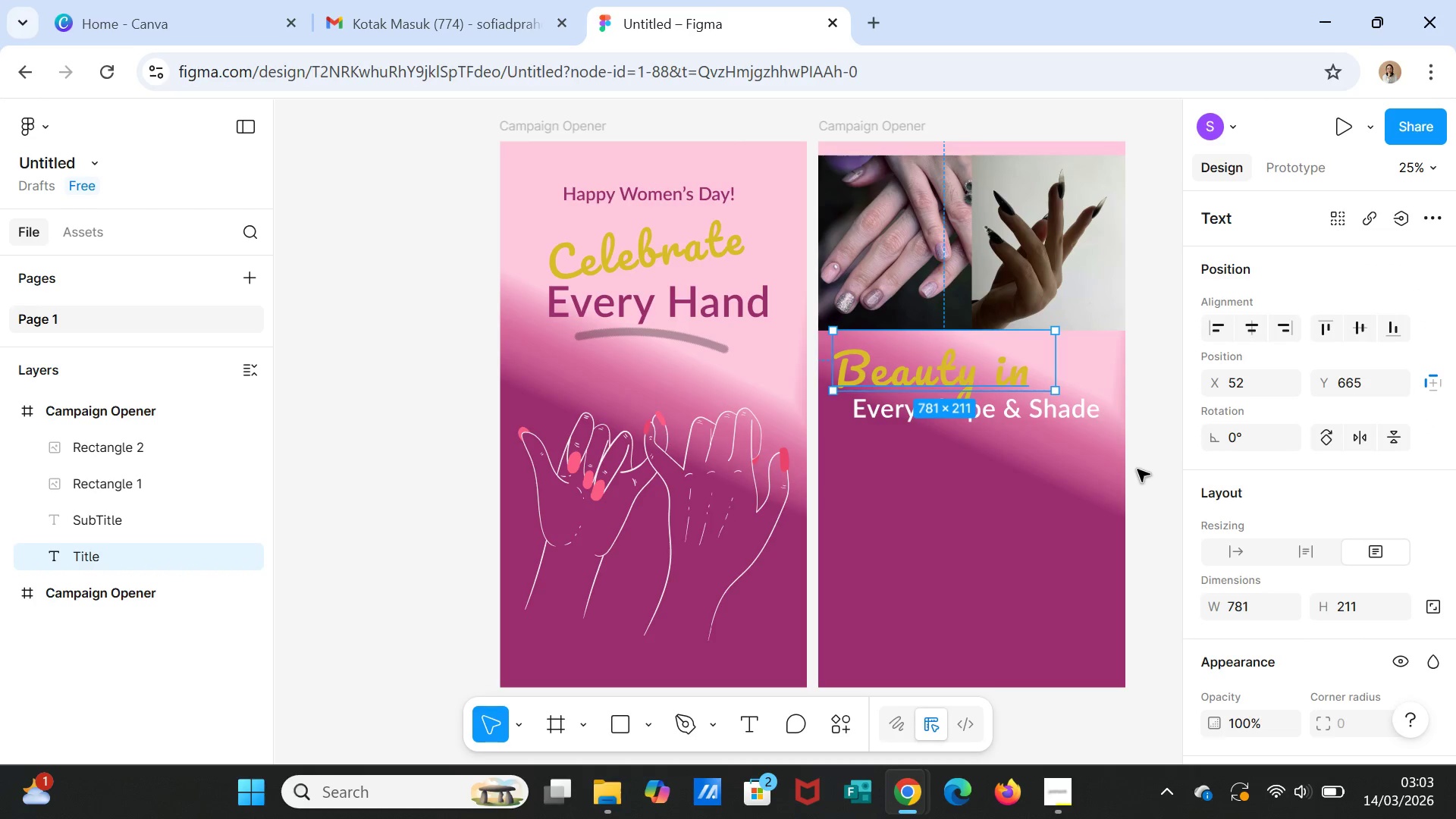 
left_click([1138, 470])
 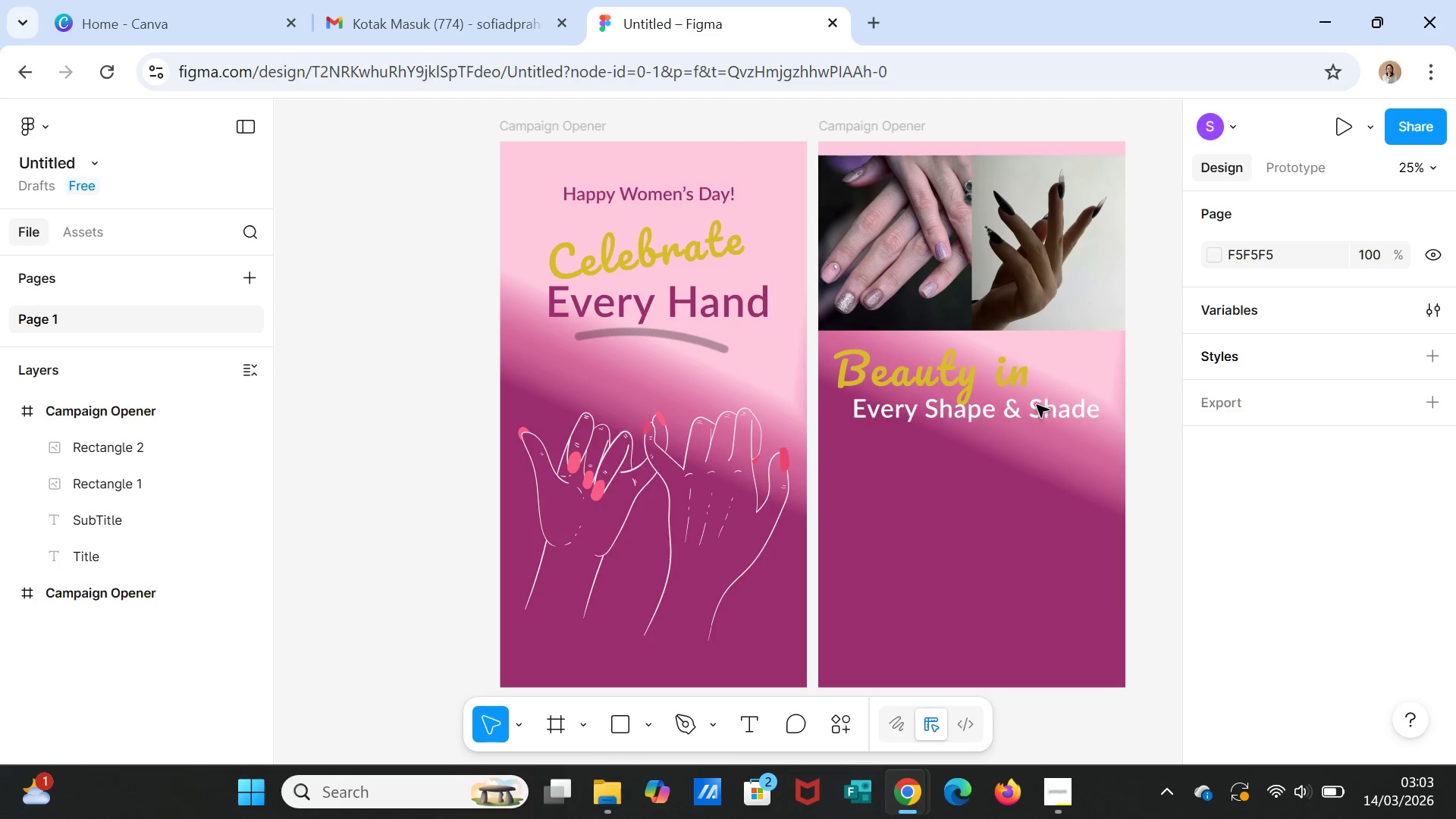 
left_click([1037, 410])
 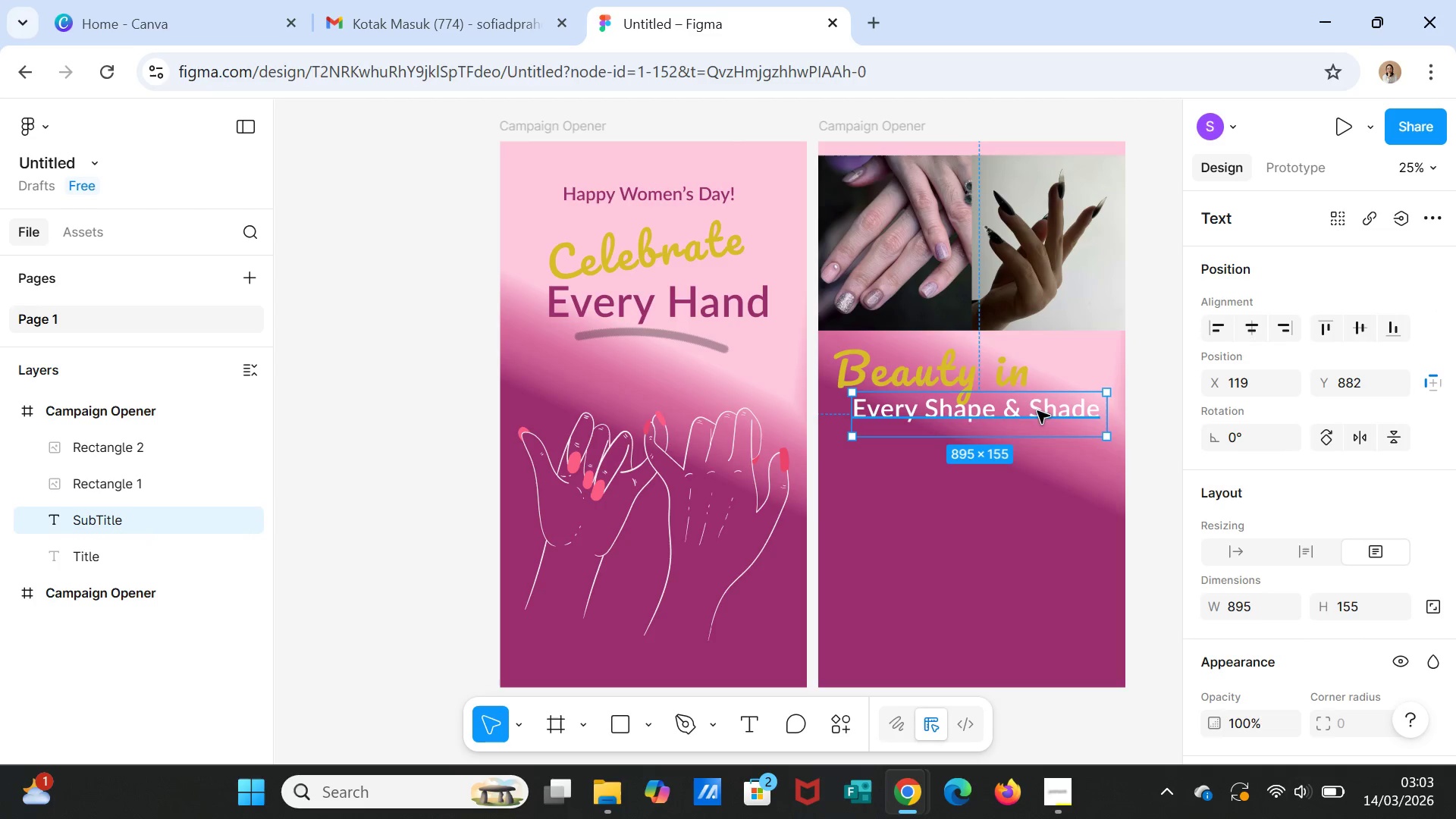 
left_click_drag(start_coordinate=[1037, 411], to_coordinate=[1044, 417])
 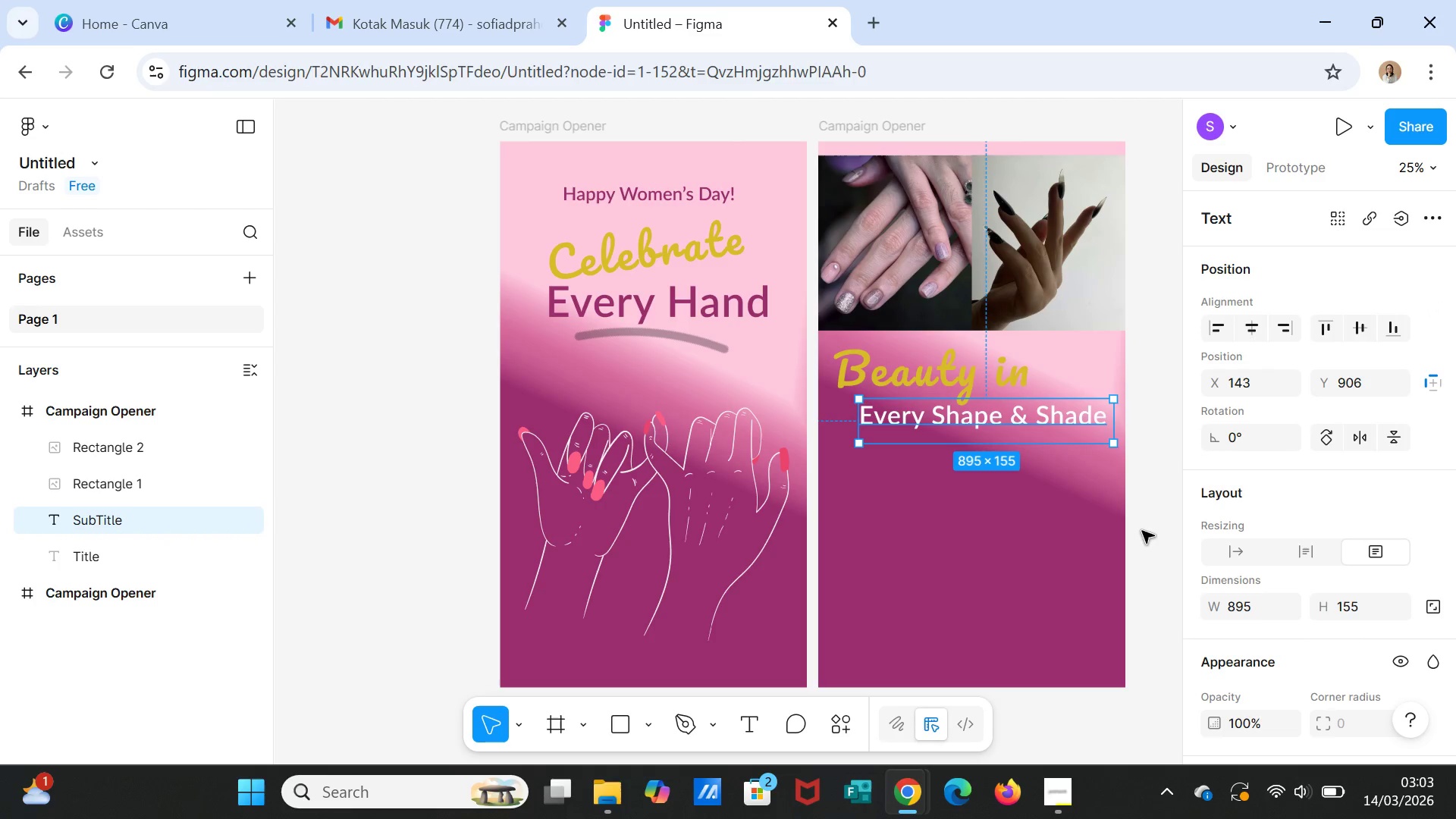 
left_click([1143, 532])
 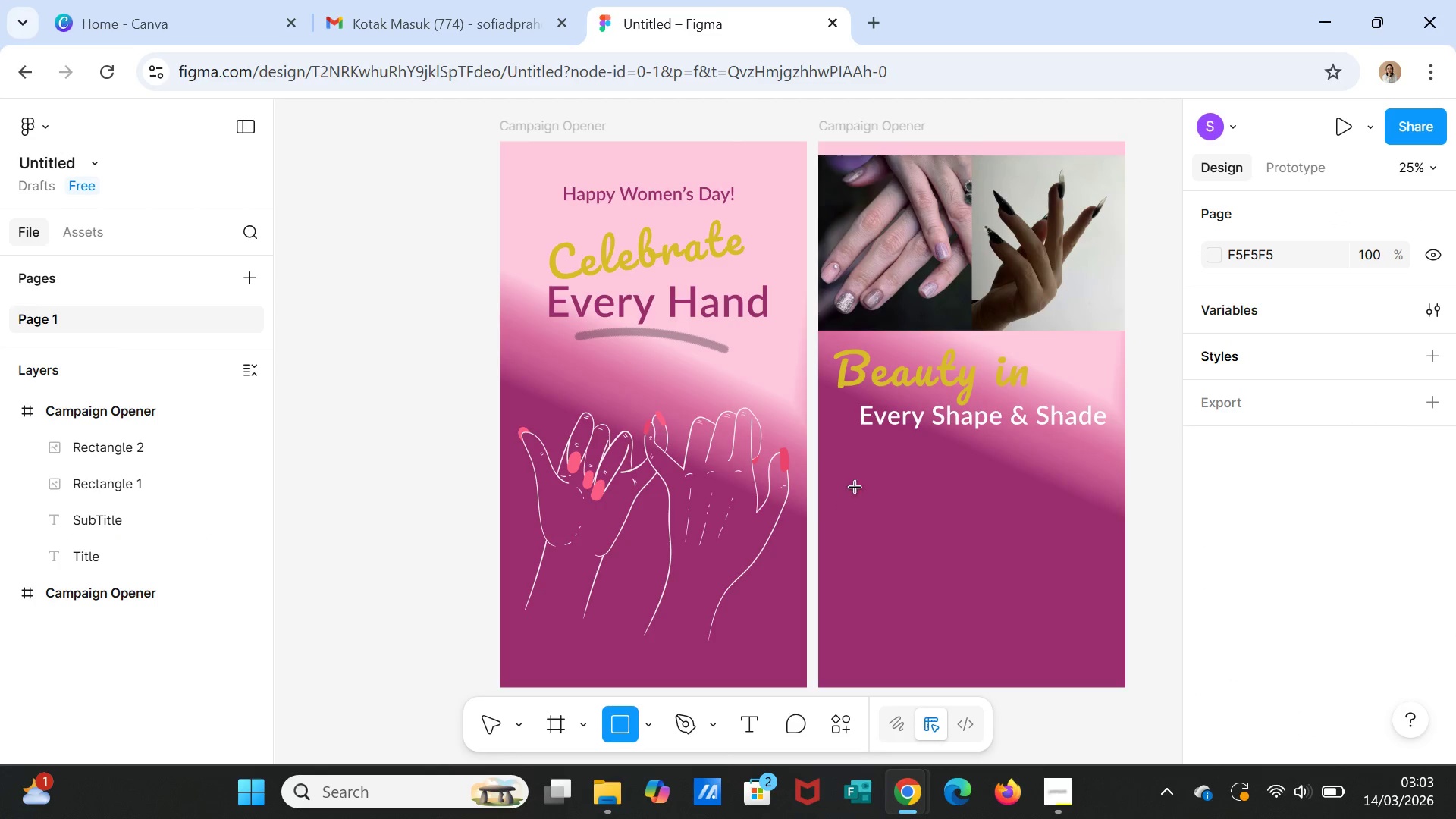 
wait(10.38)
 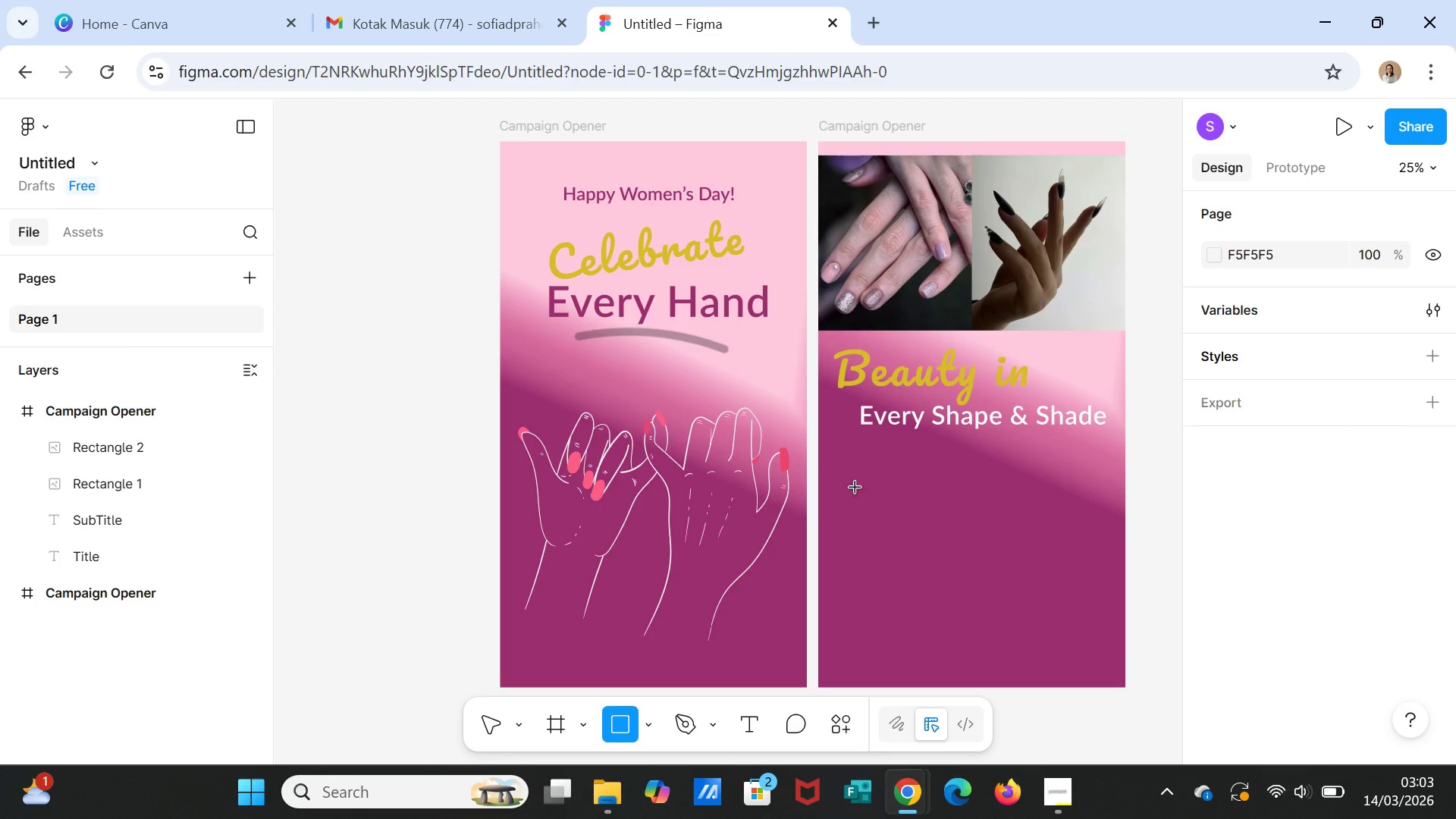 
left_click_drag(start_coordinate=[816, 441], to_coordinate=[968, 553])
 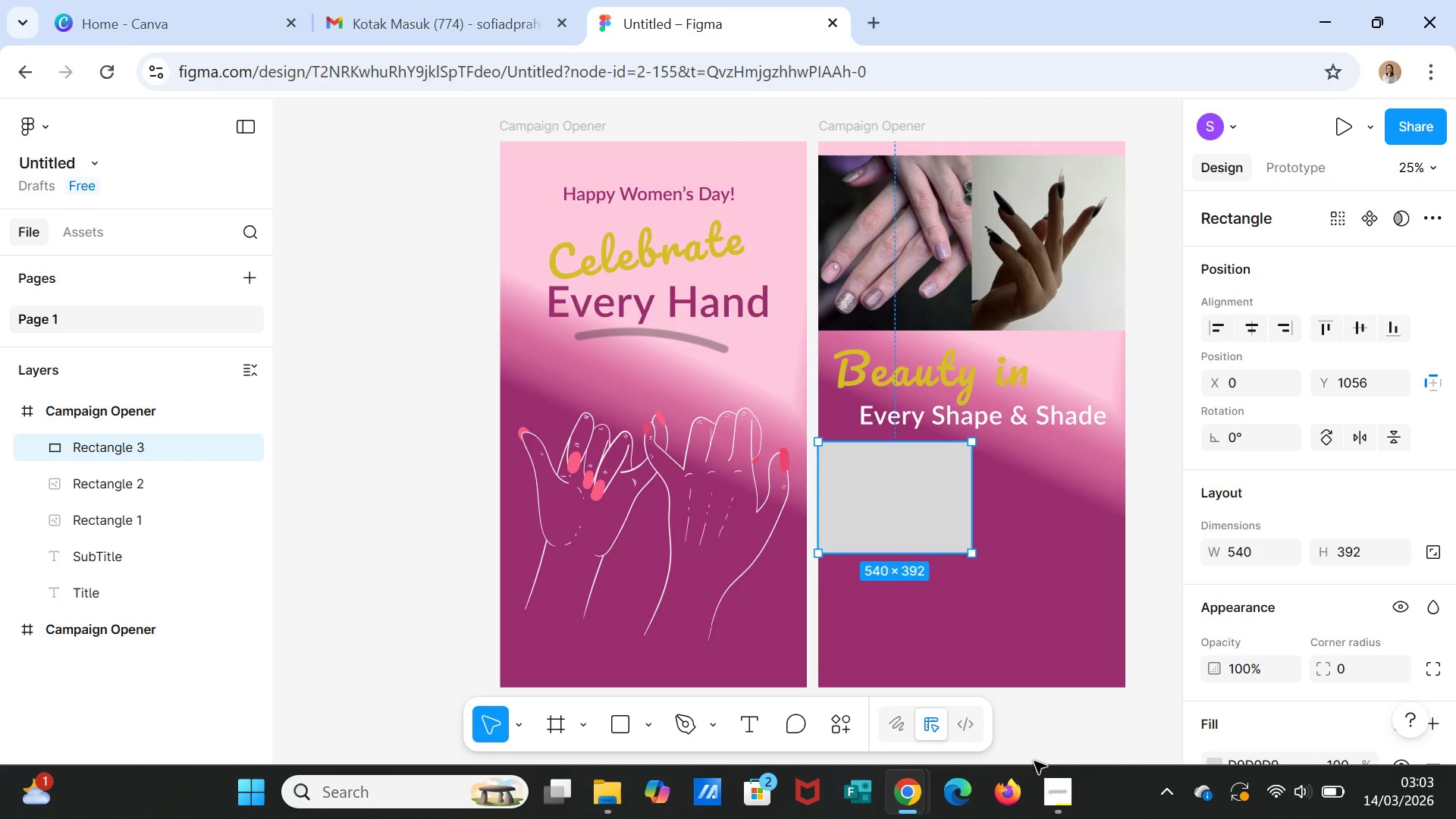 
wait(7.47)
 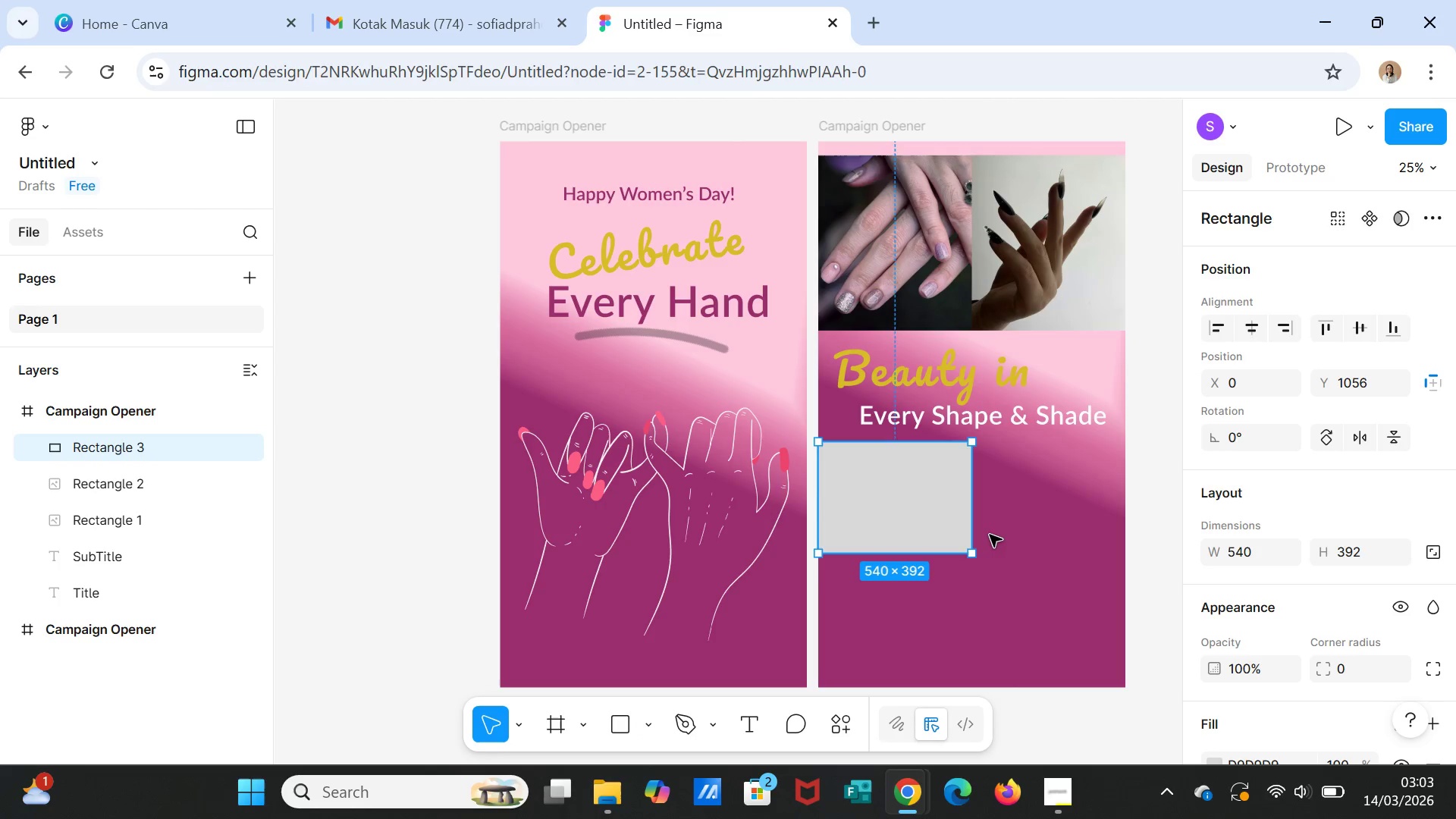 
left_click([843, 726])
 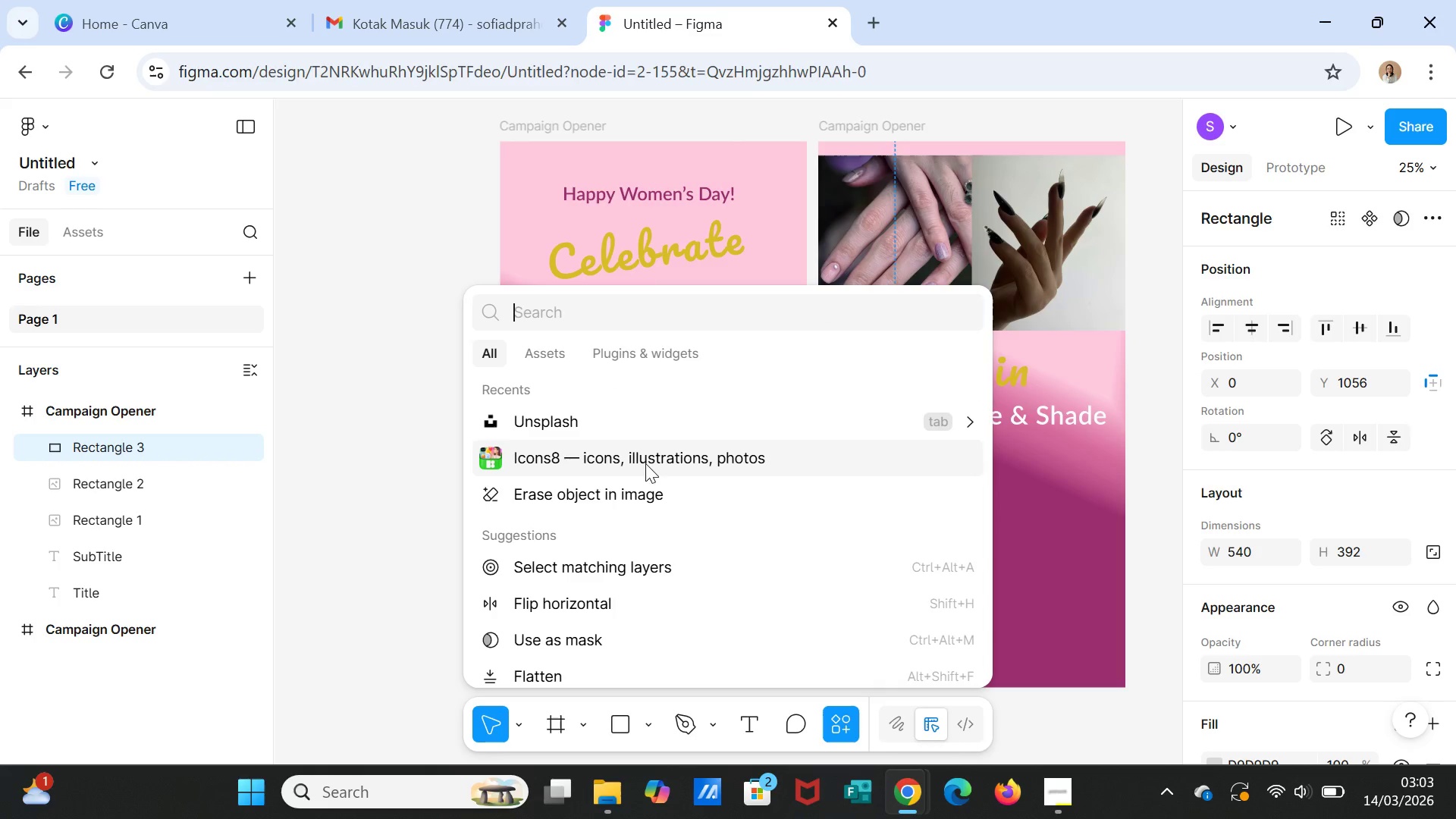 
left_click([627, 423])
 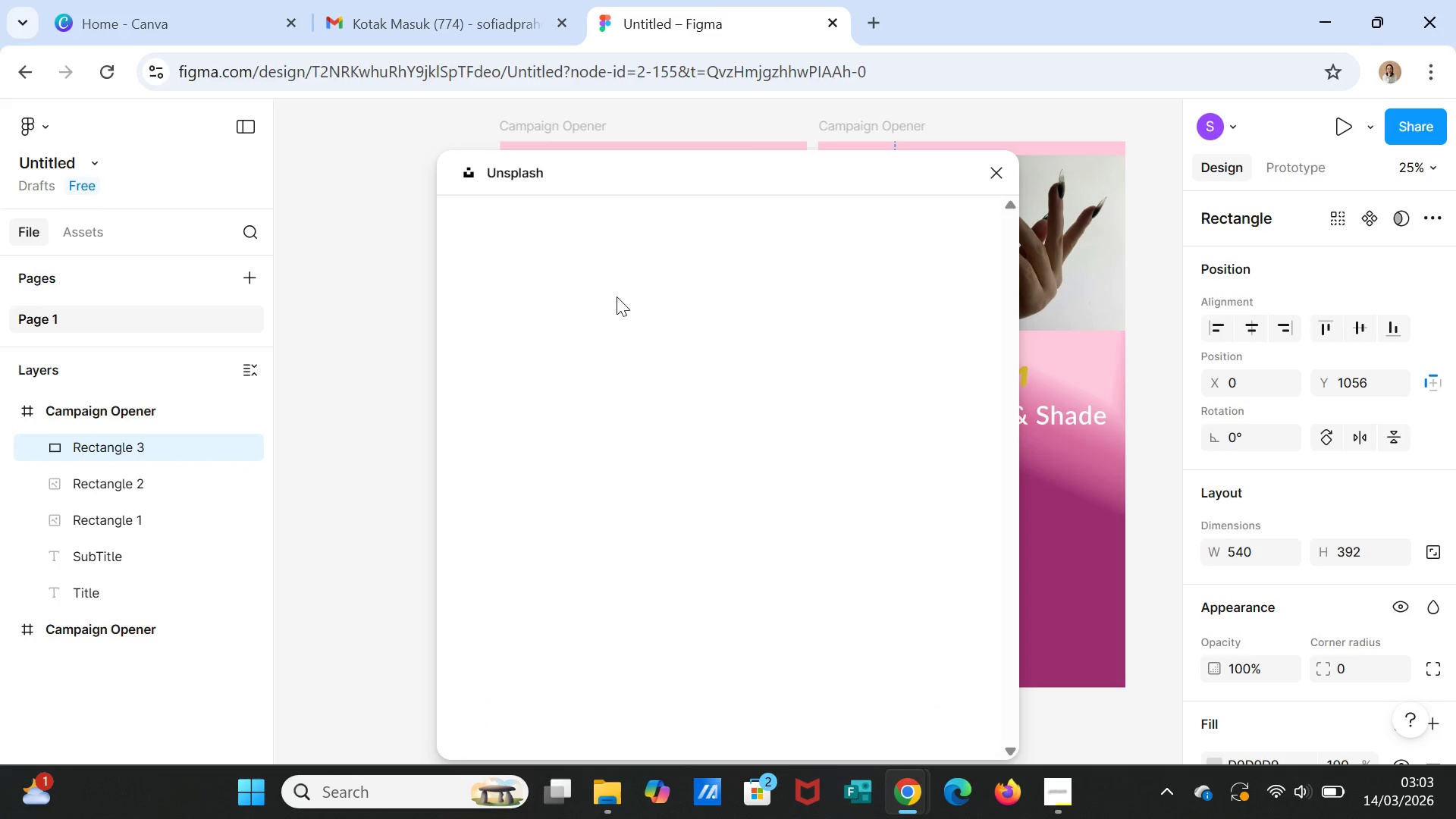 
mouse_move([613, 262])
 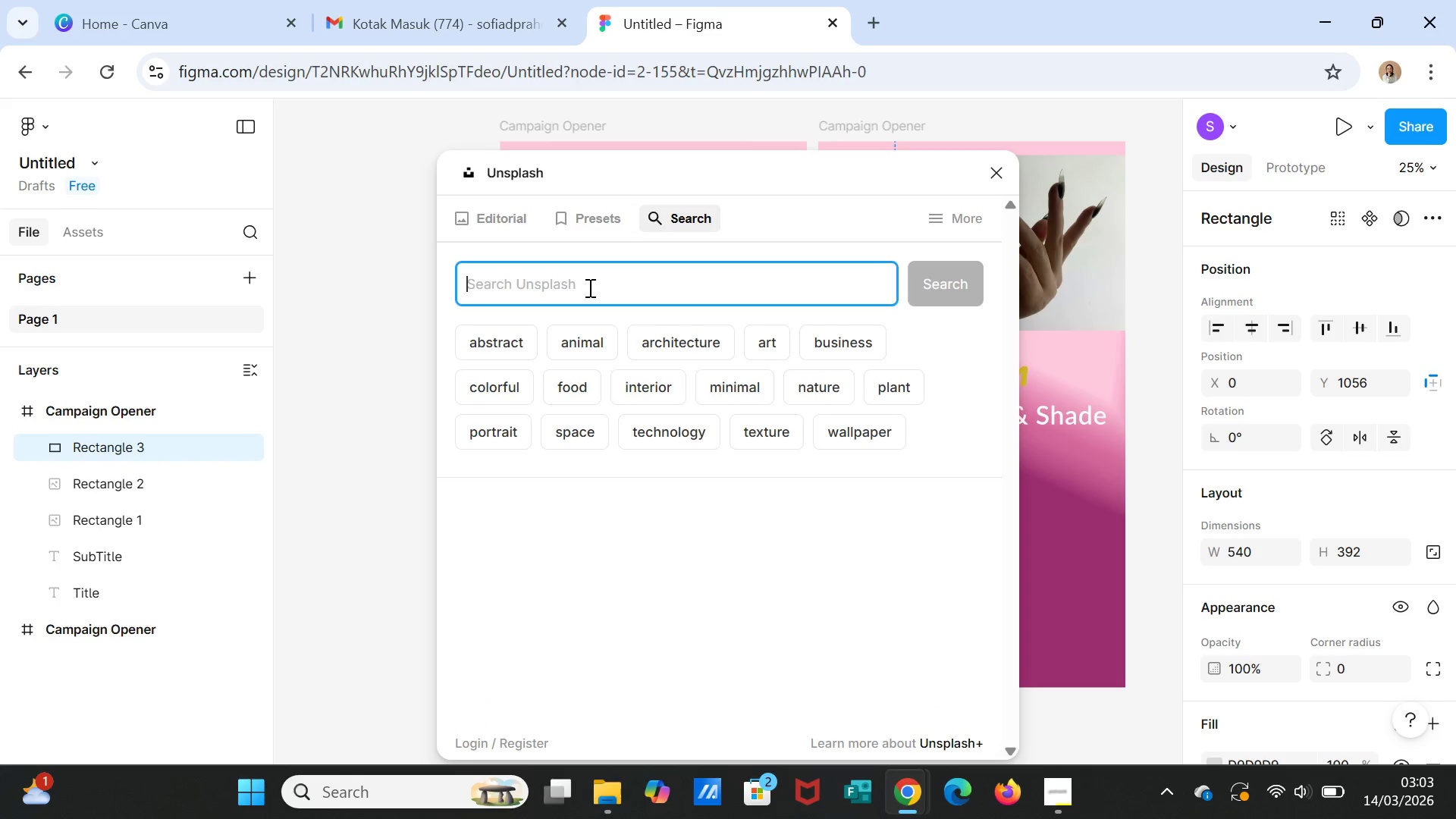 
left_click([588, 287])
 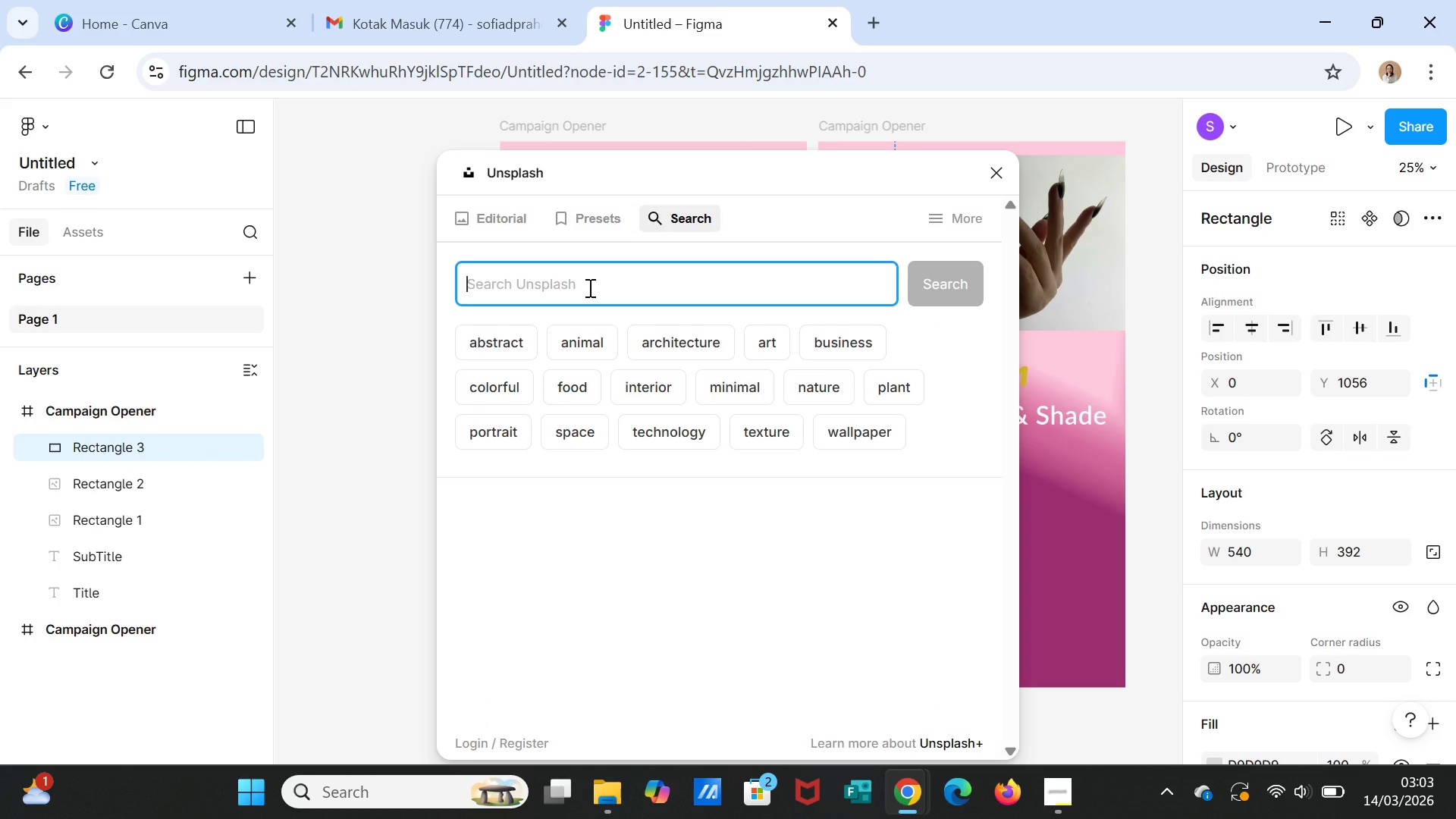 
type(nails art)
 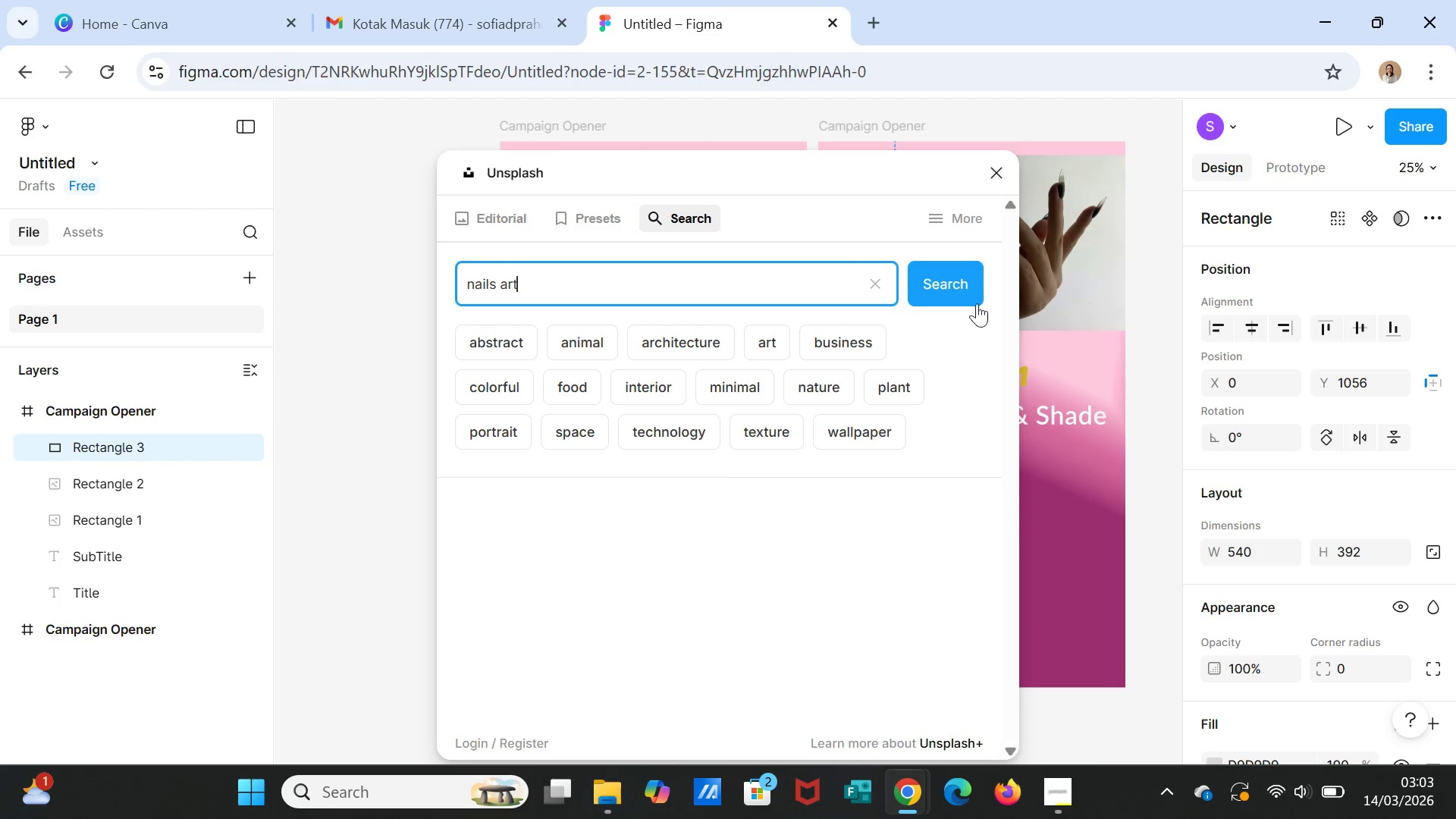 
left_click([968, 284])
 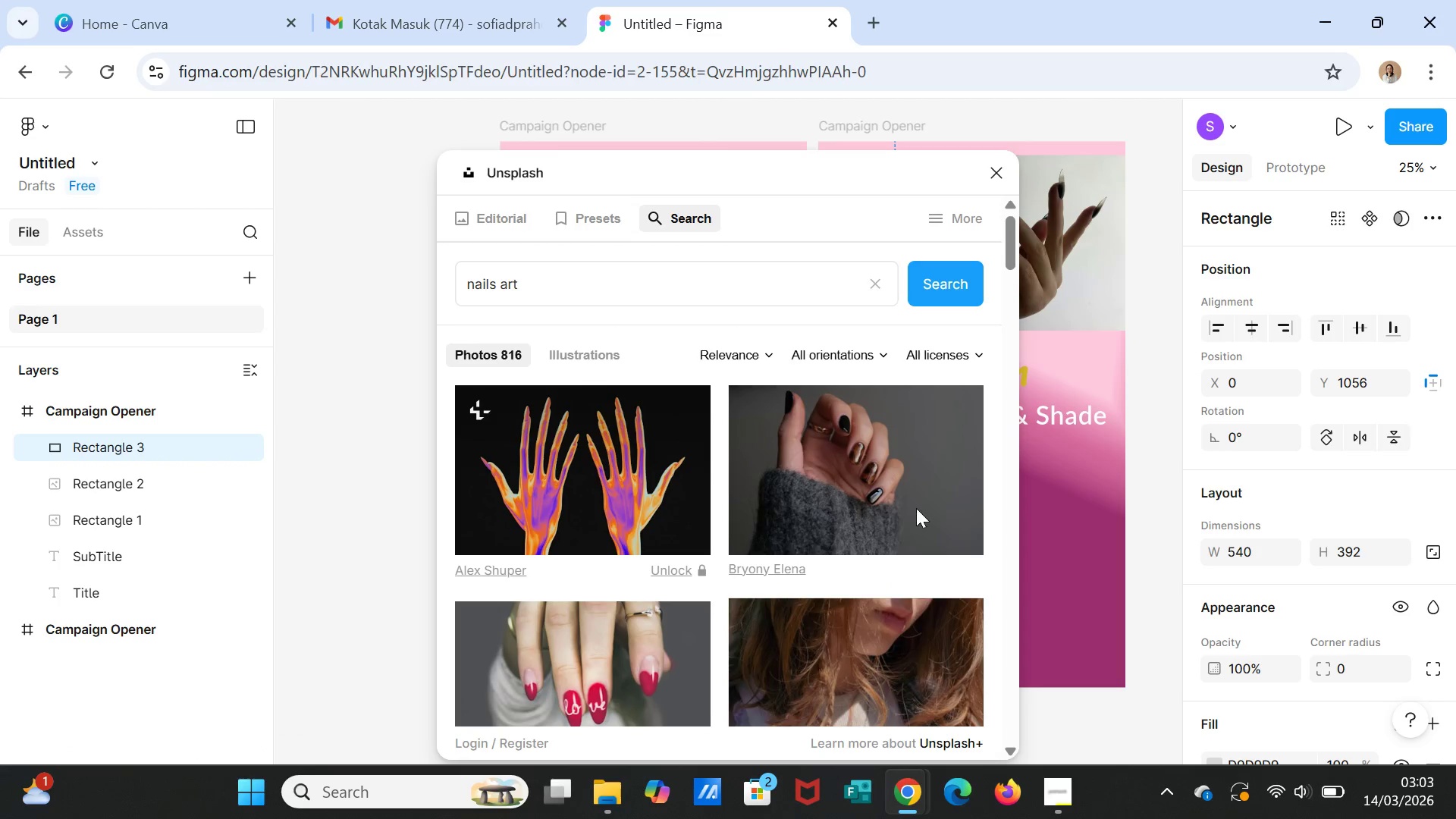 
wait(5.75)
 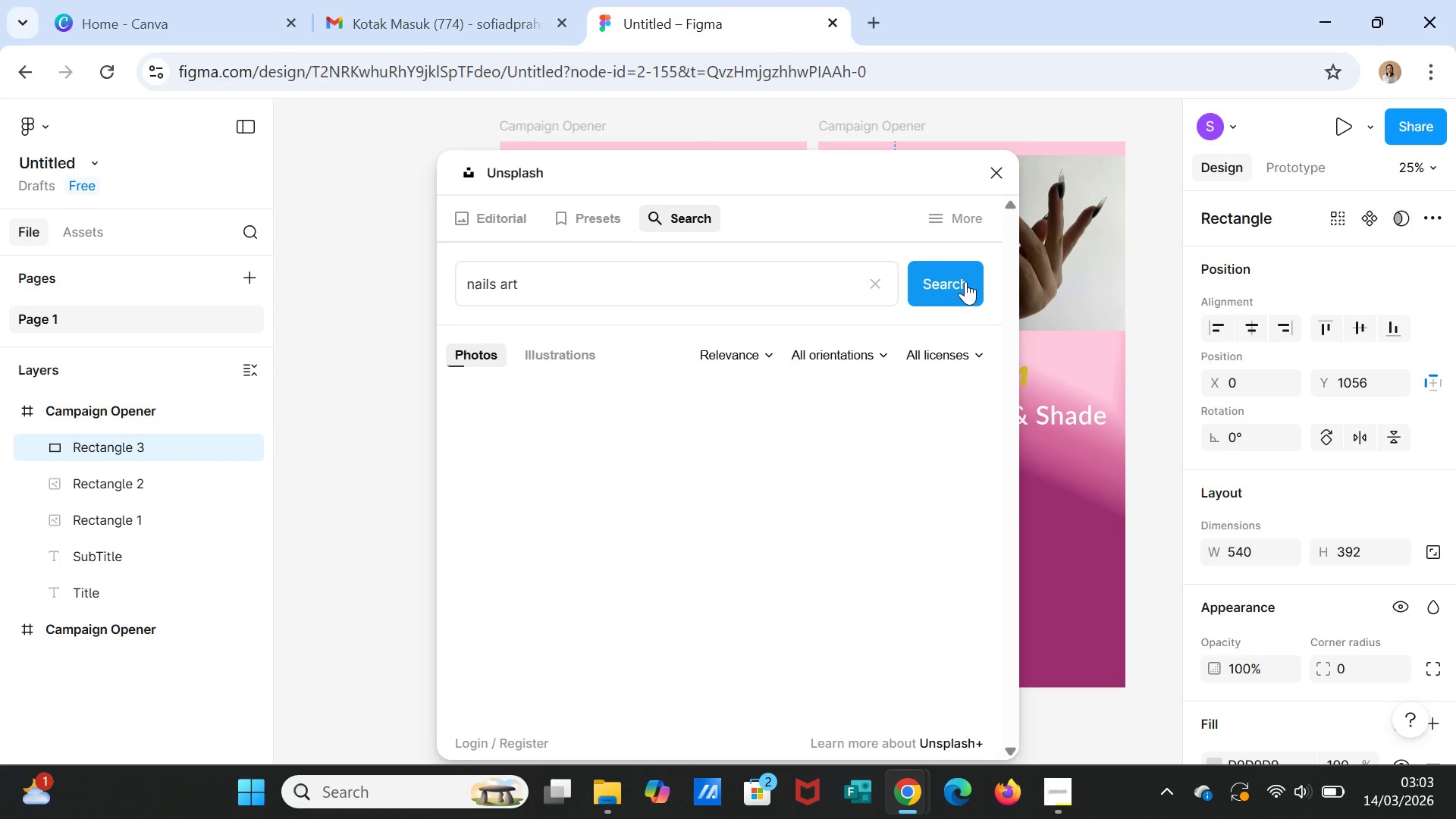 
scroll: coordinate [890, 501], scroll_direction: down, amount: 1.0
 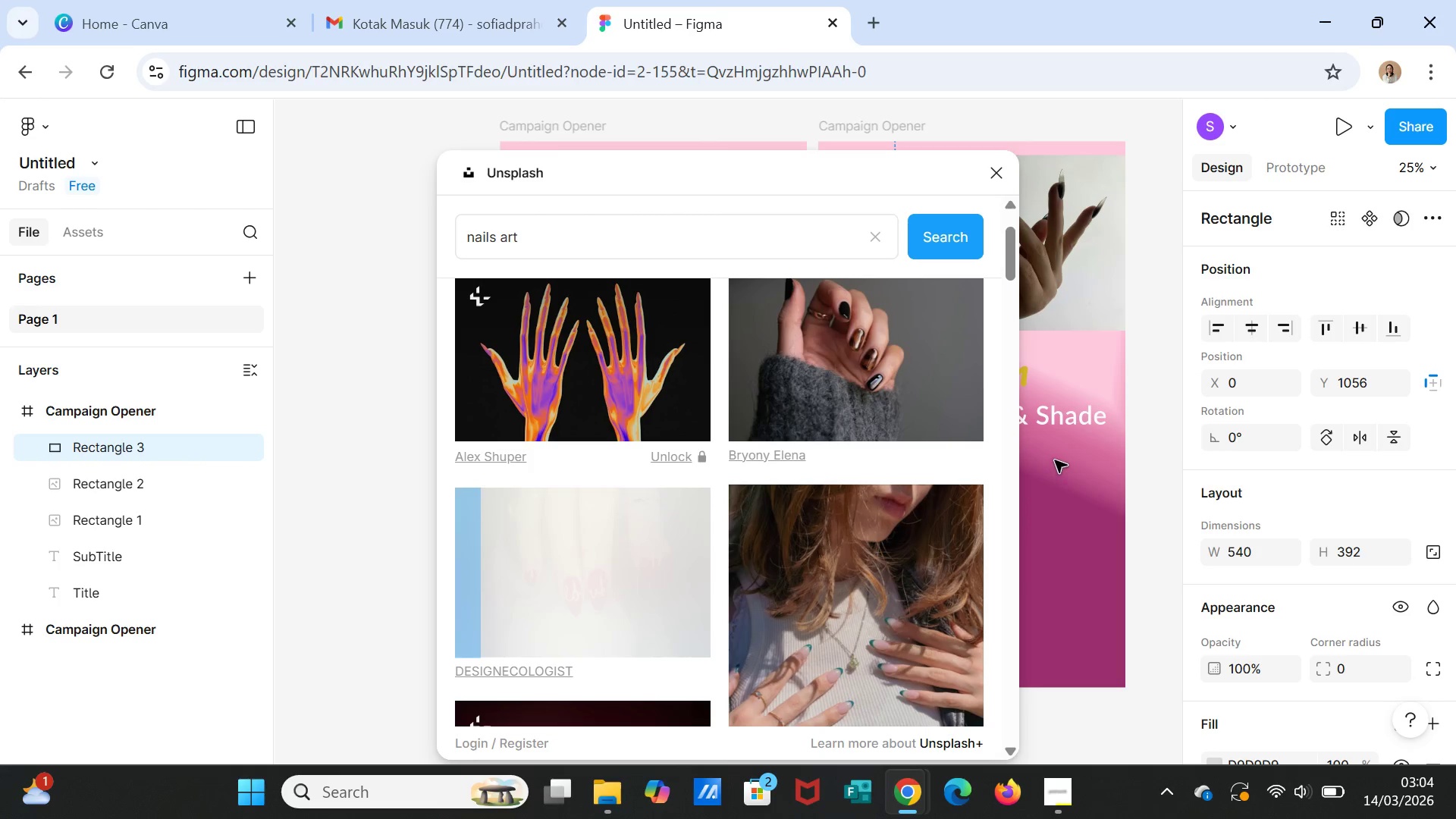 
wait(6.27)
 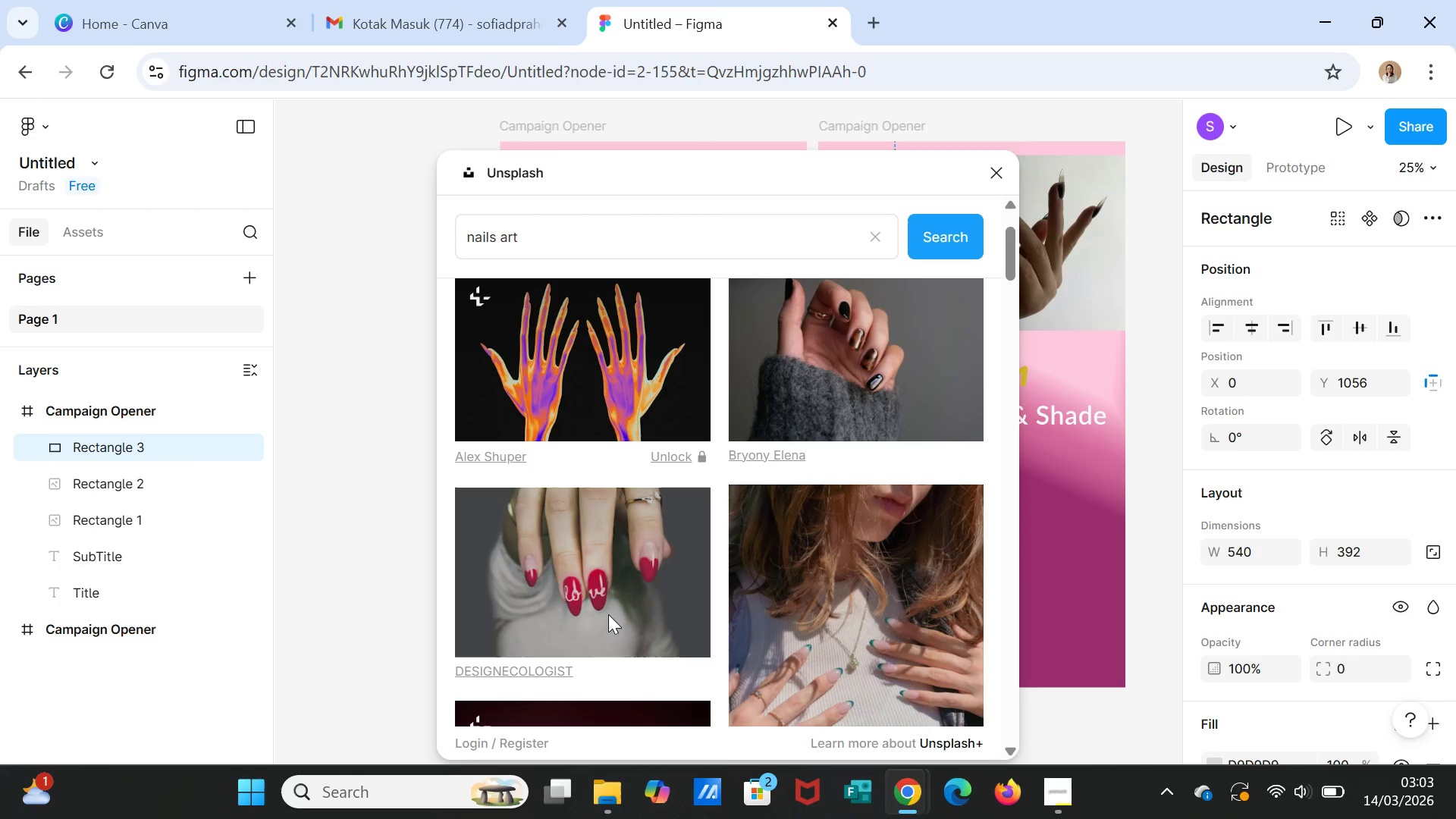 
left_click([996, 174])
 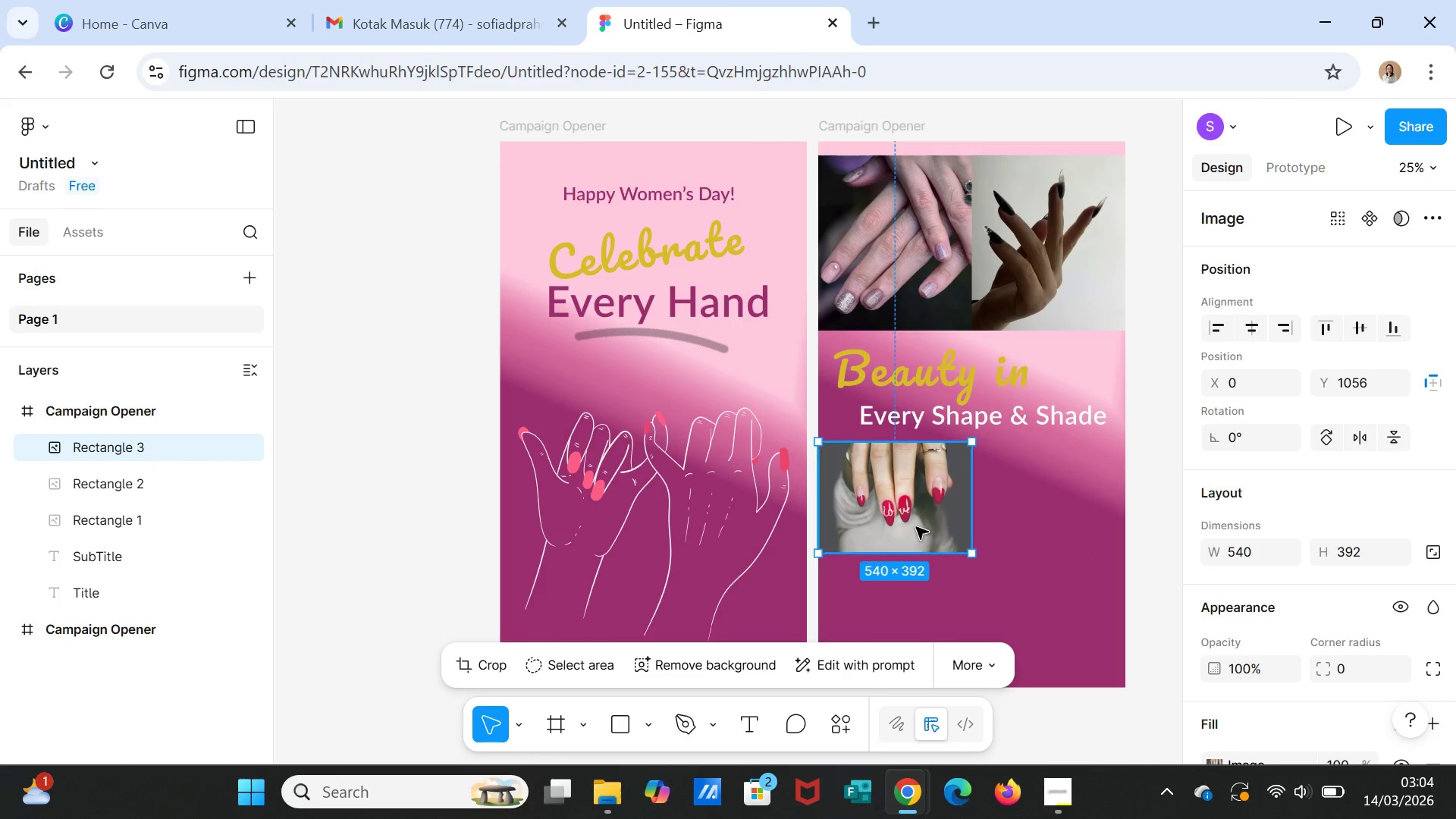 
left_click([913, 514])
 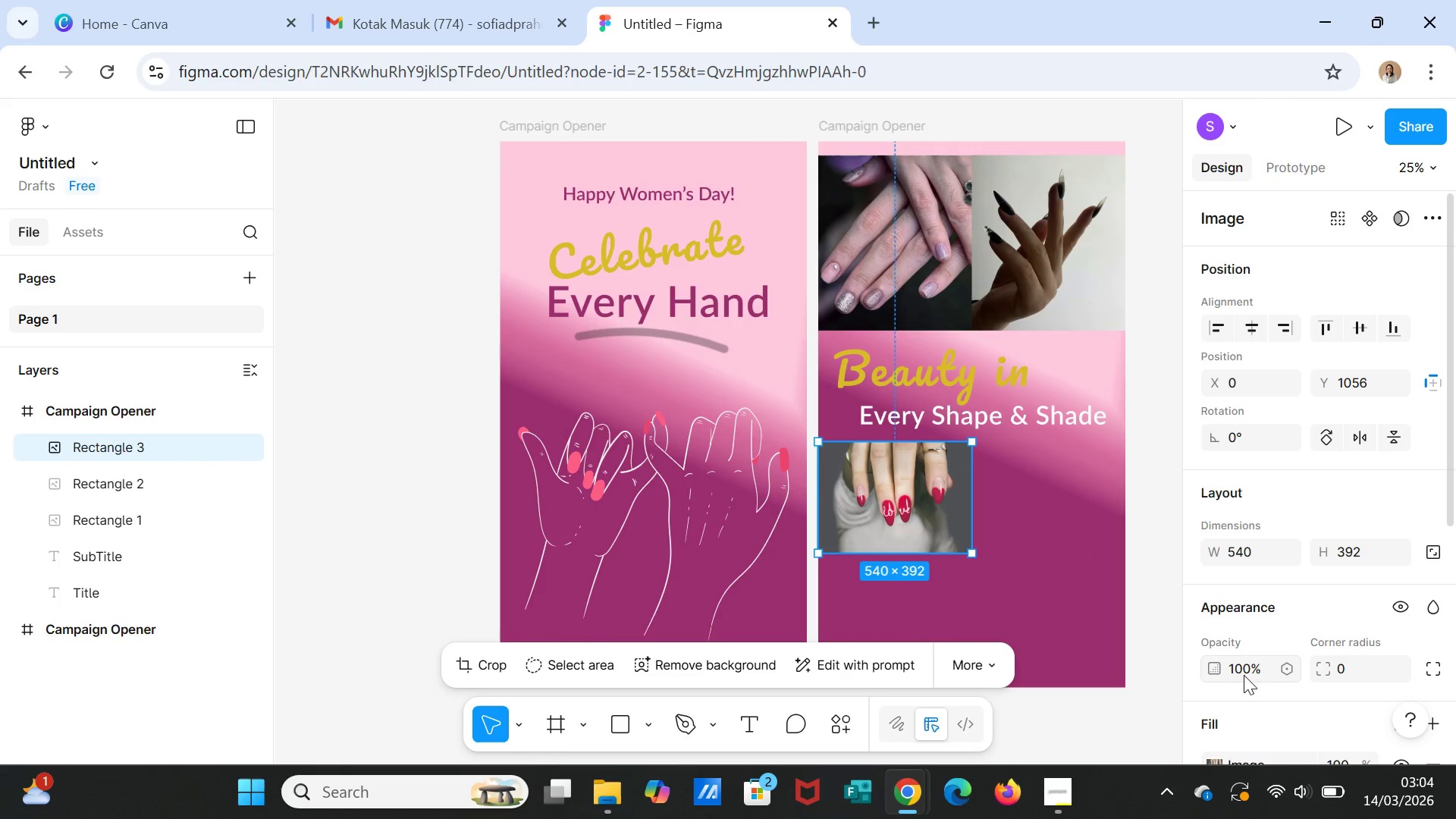 
scroll: coordinate [1334, 632], scroll_direction: down, amount: 2.0
 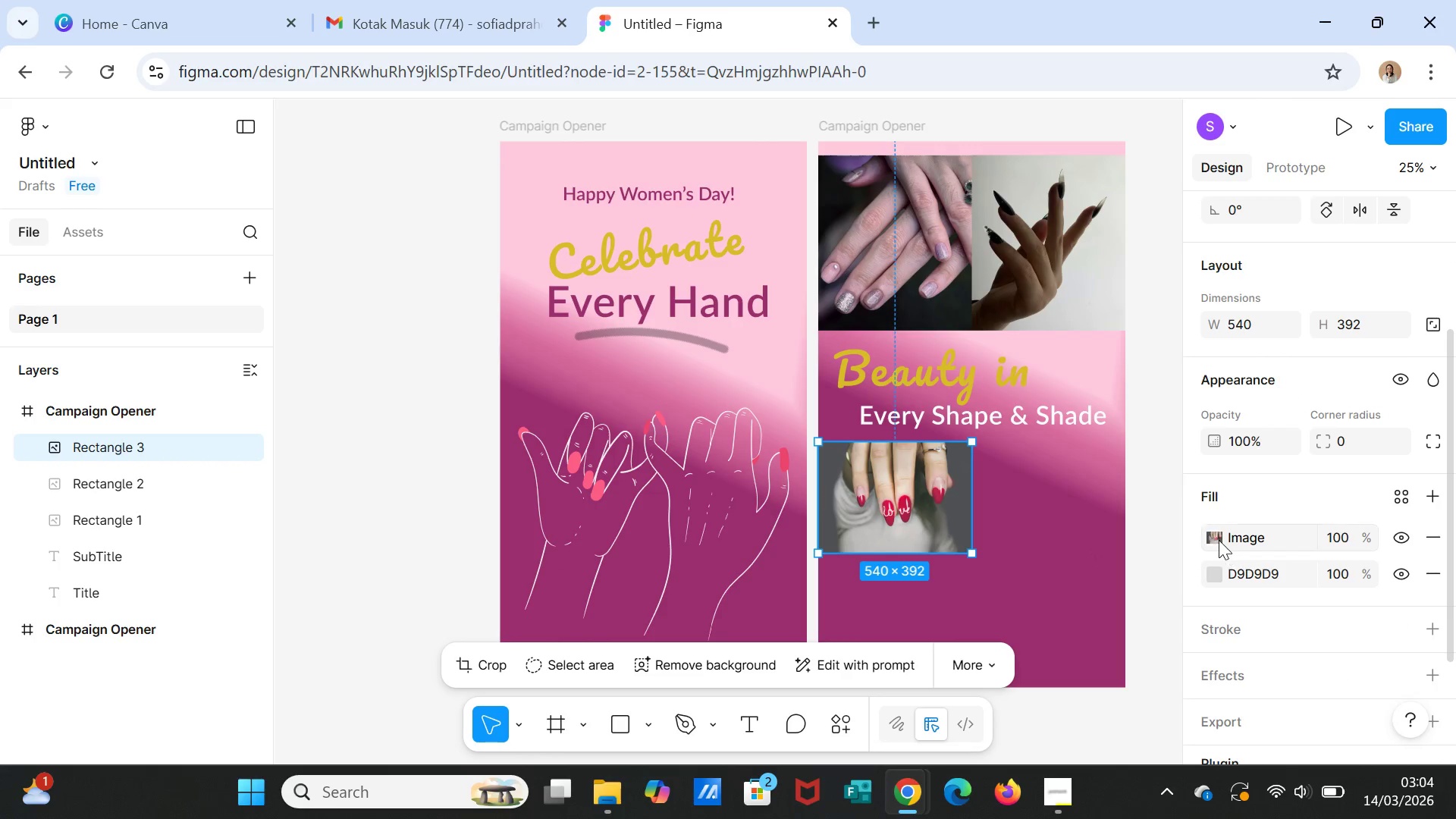 
left_click([1219, 540])
 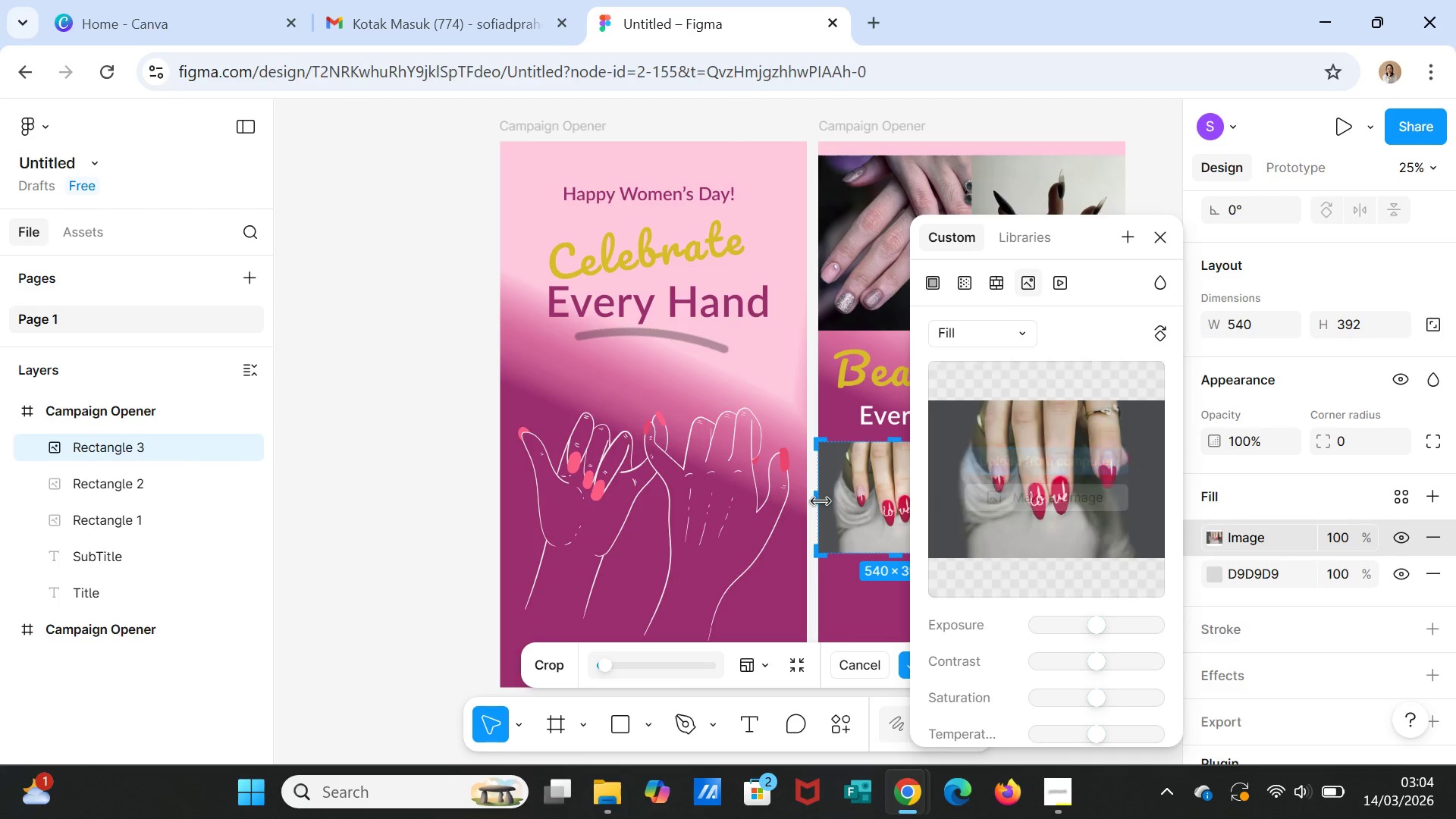 
left_click_drag(start_coordinate=[855, 500], to_coordinate=[858, 509])
 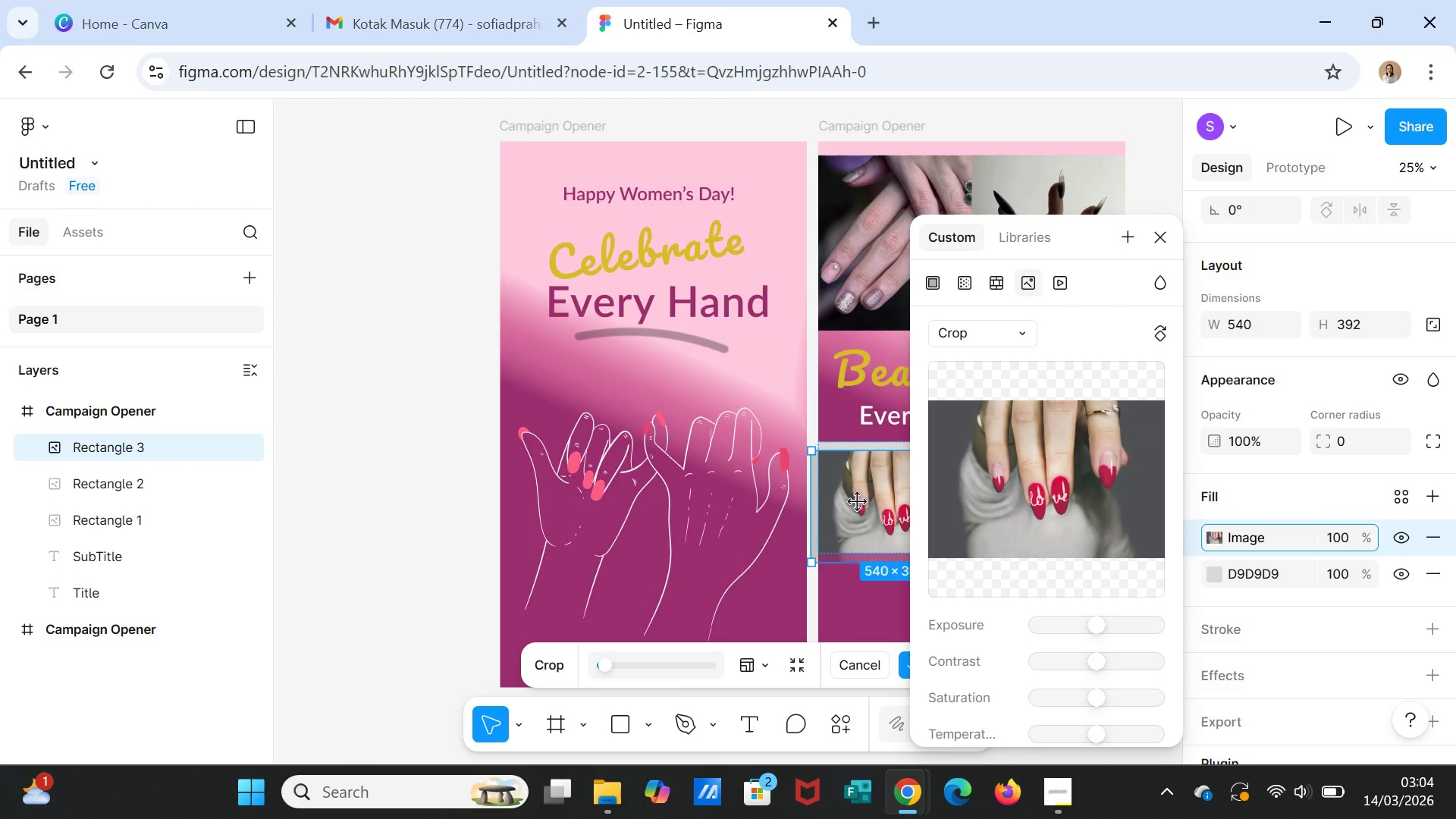 
left_click_drag(start_coordinate=[858, 509], to_coordinate=[858, 502])
 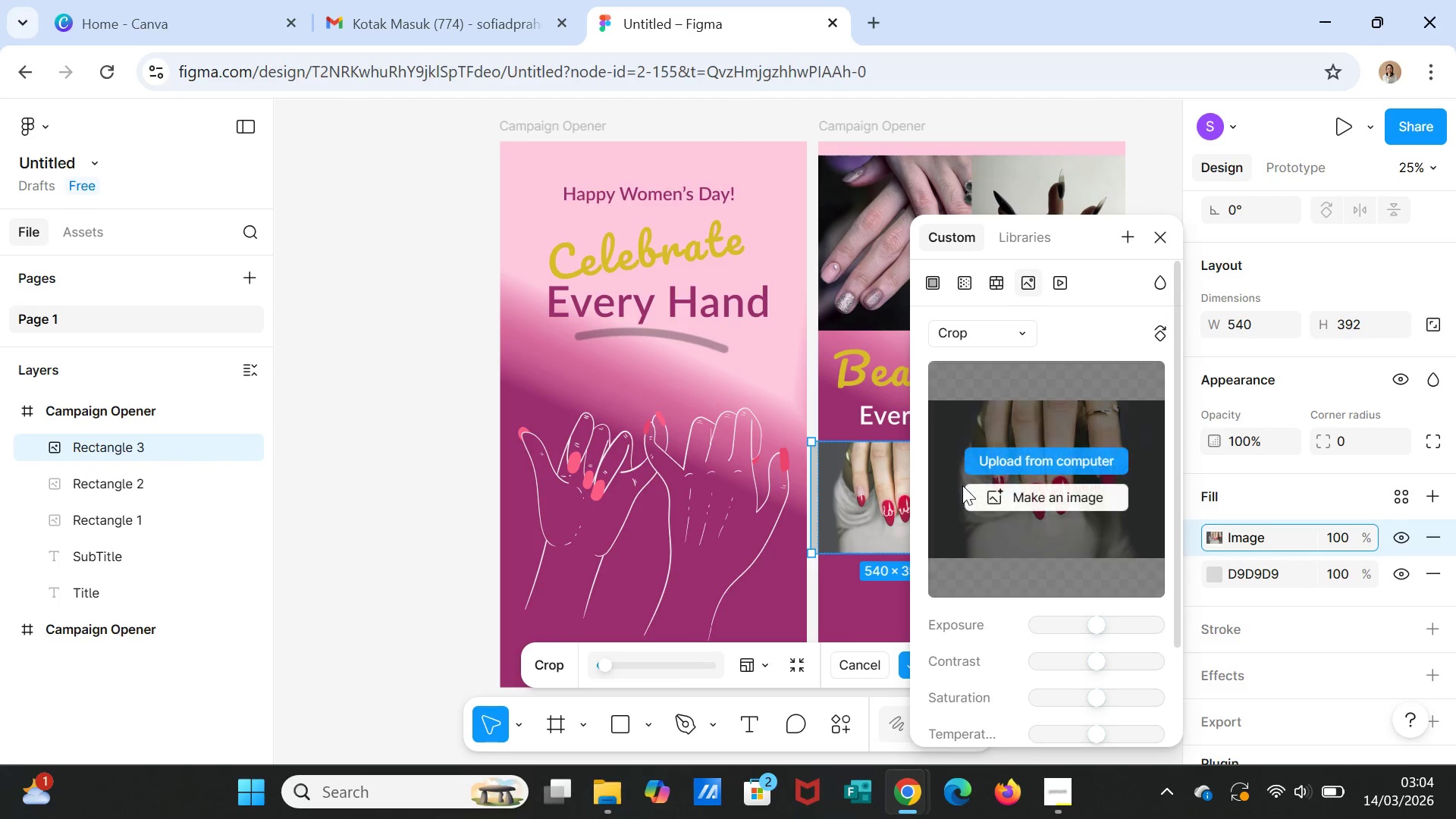 
left_click([962, 485])
 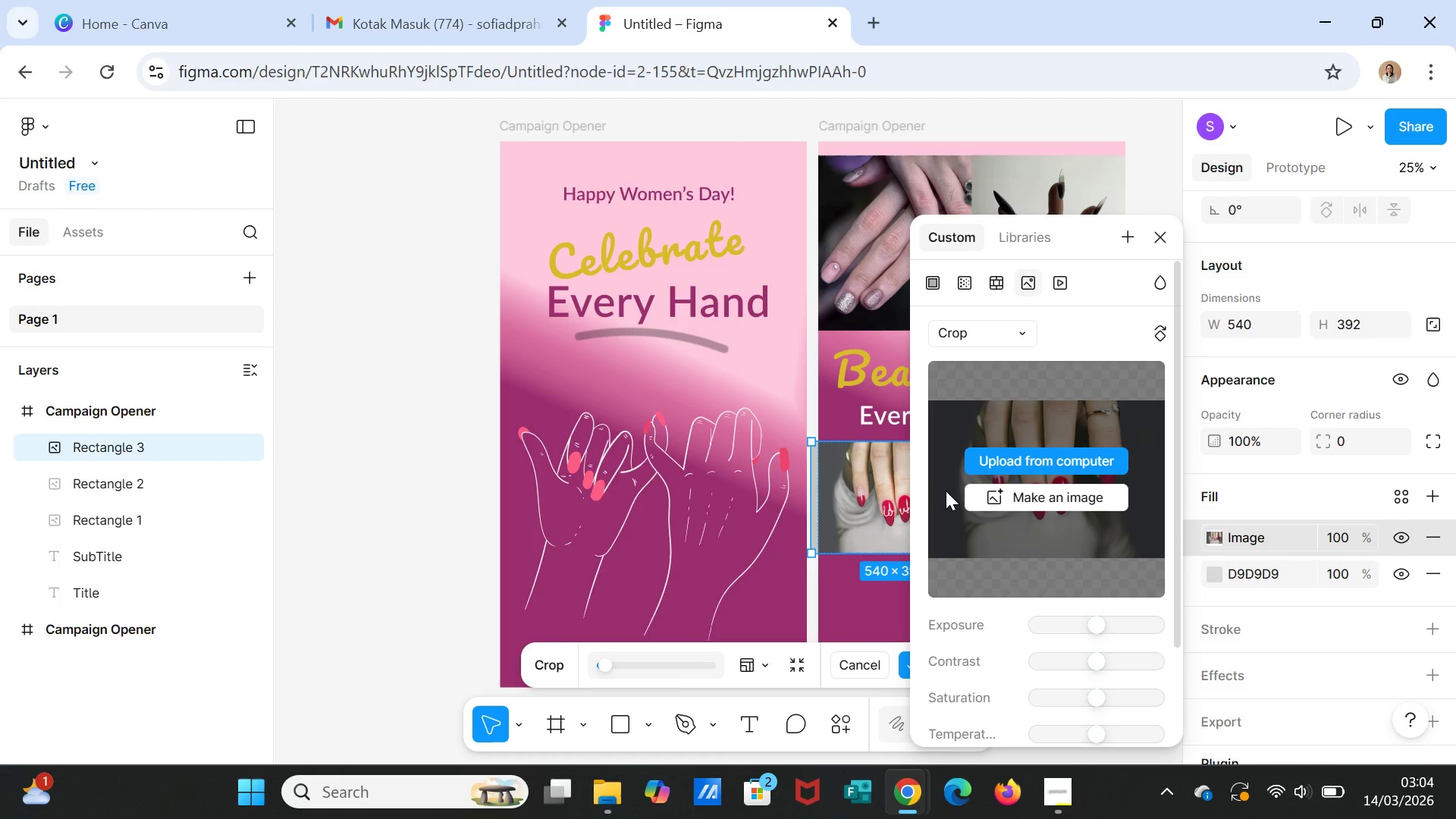 
left_click([946, 491])
 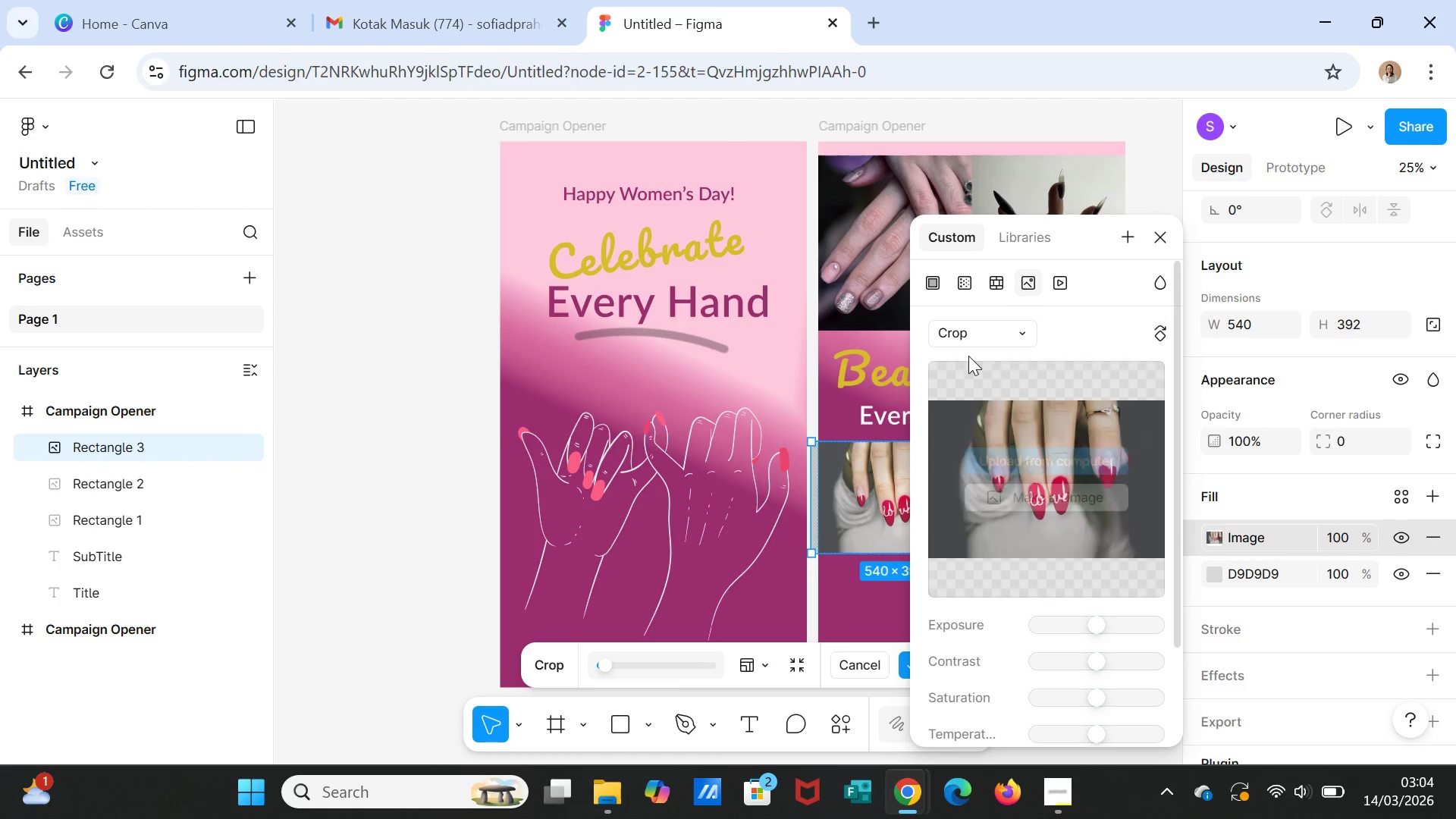 
left_click([966, 339])
 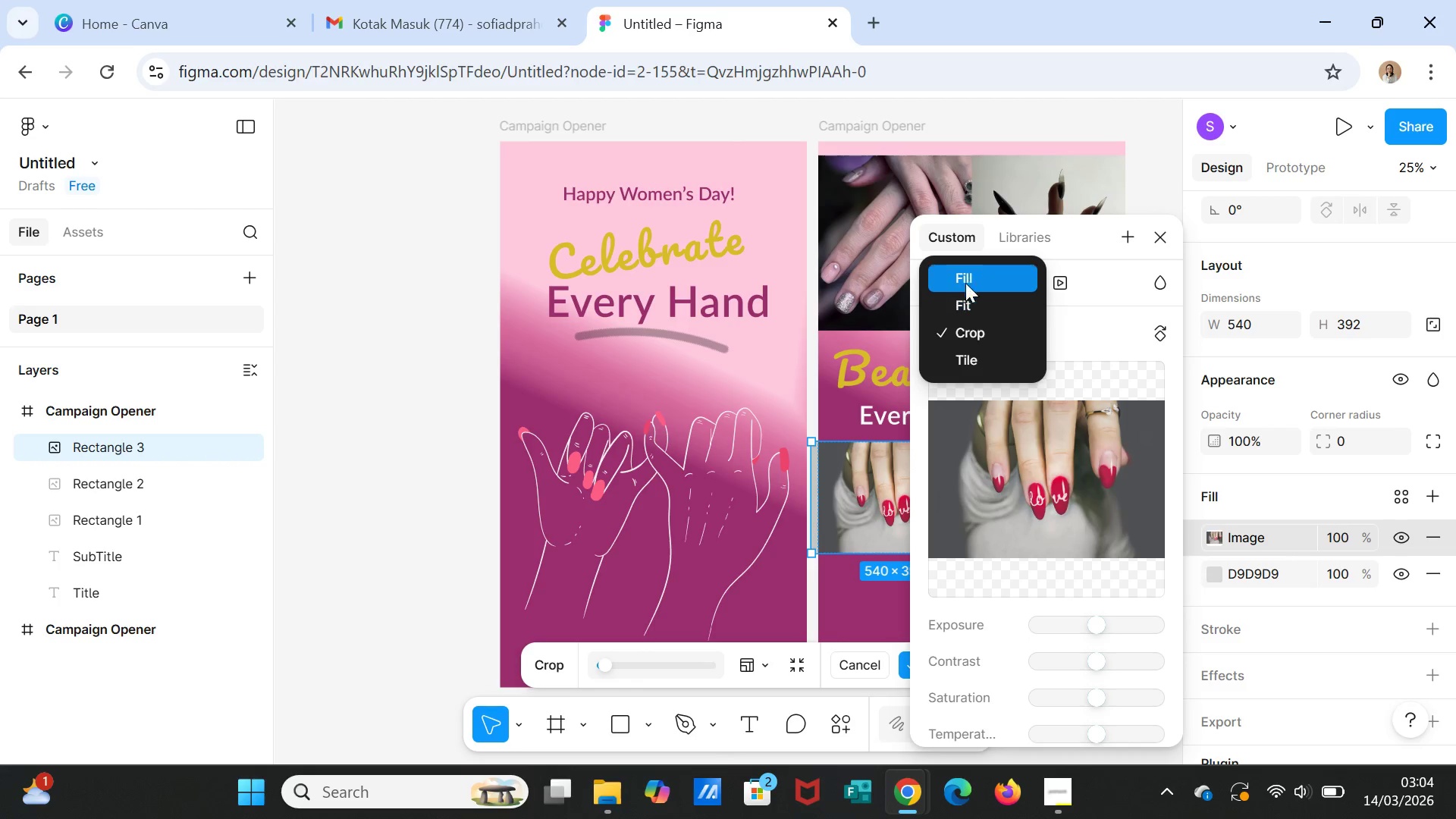 
left_click([965, 279])
 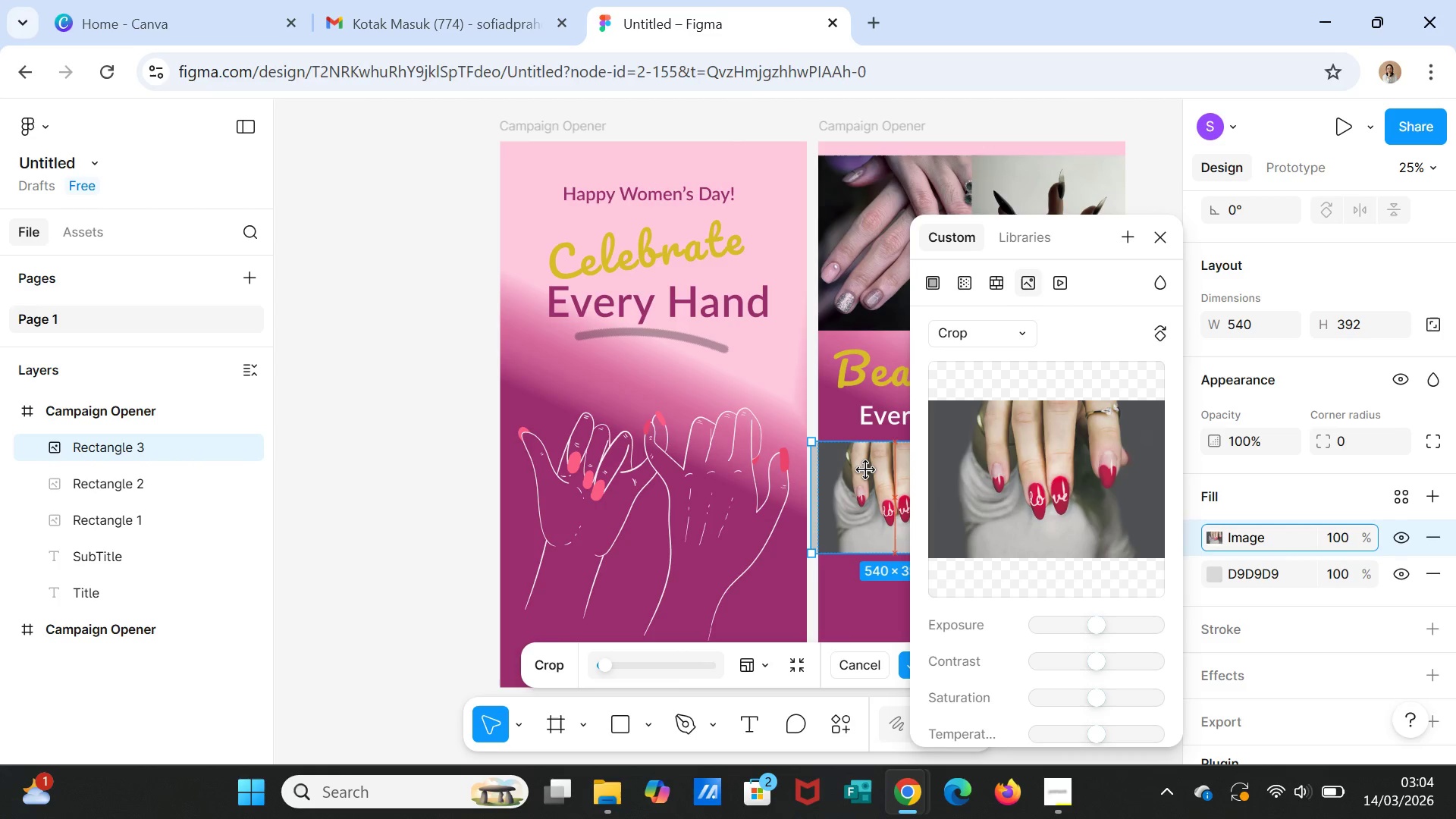 
double_click([869, 466])
 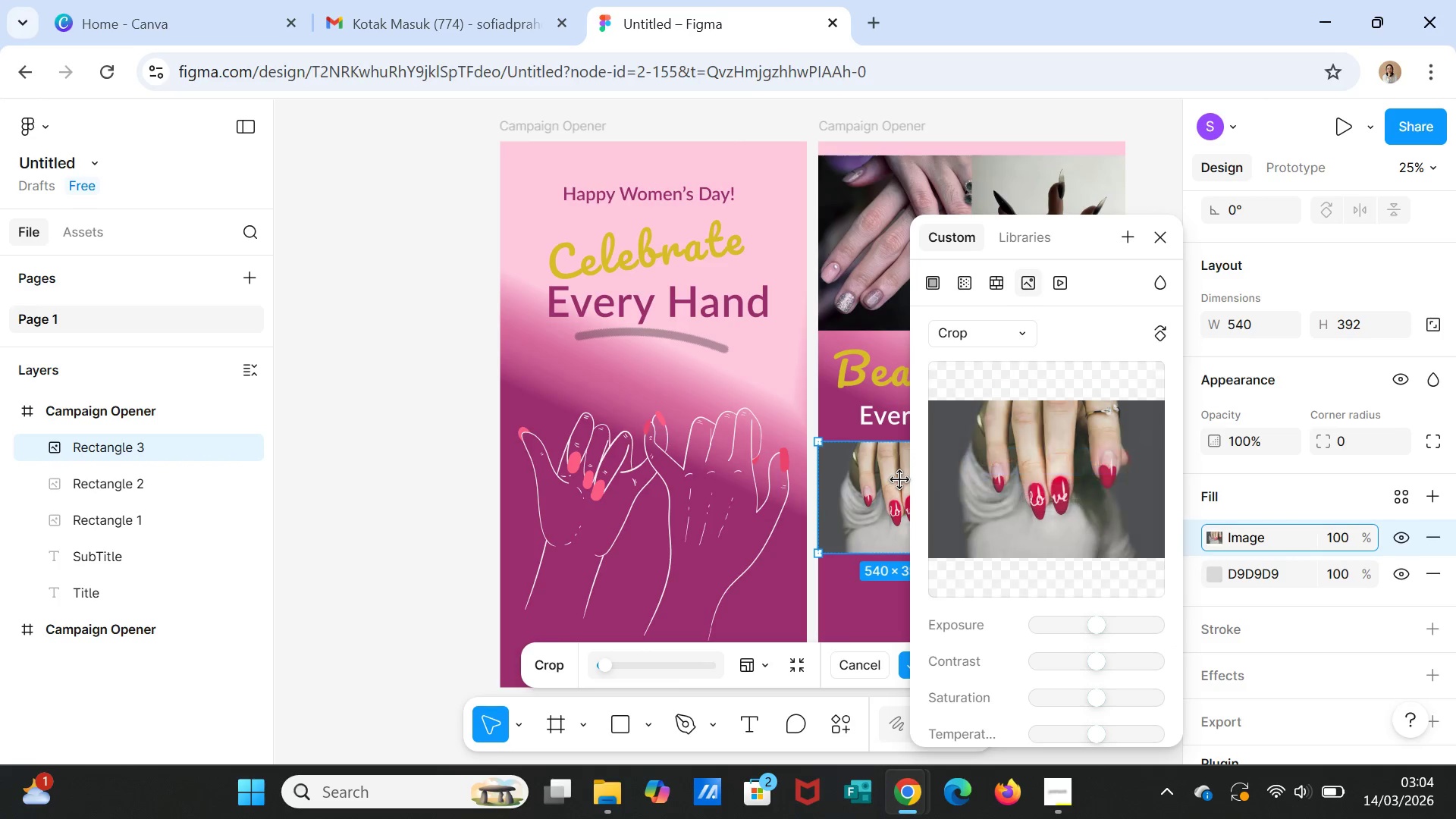 
left_click([880, 477])
 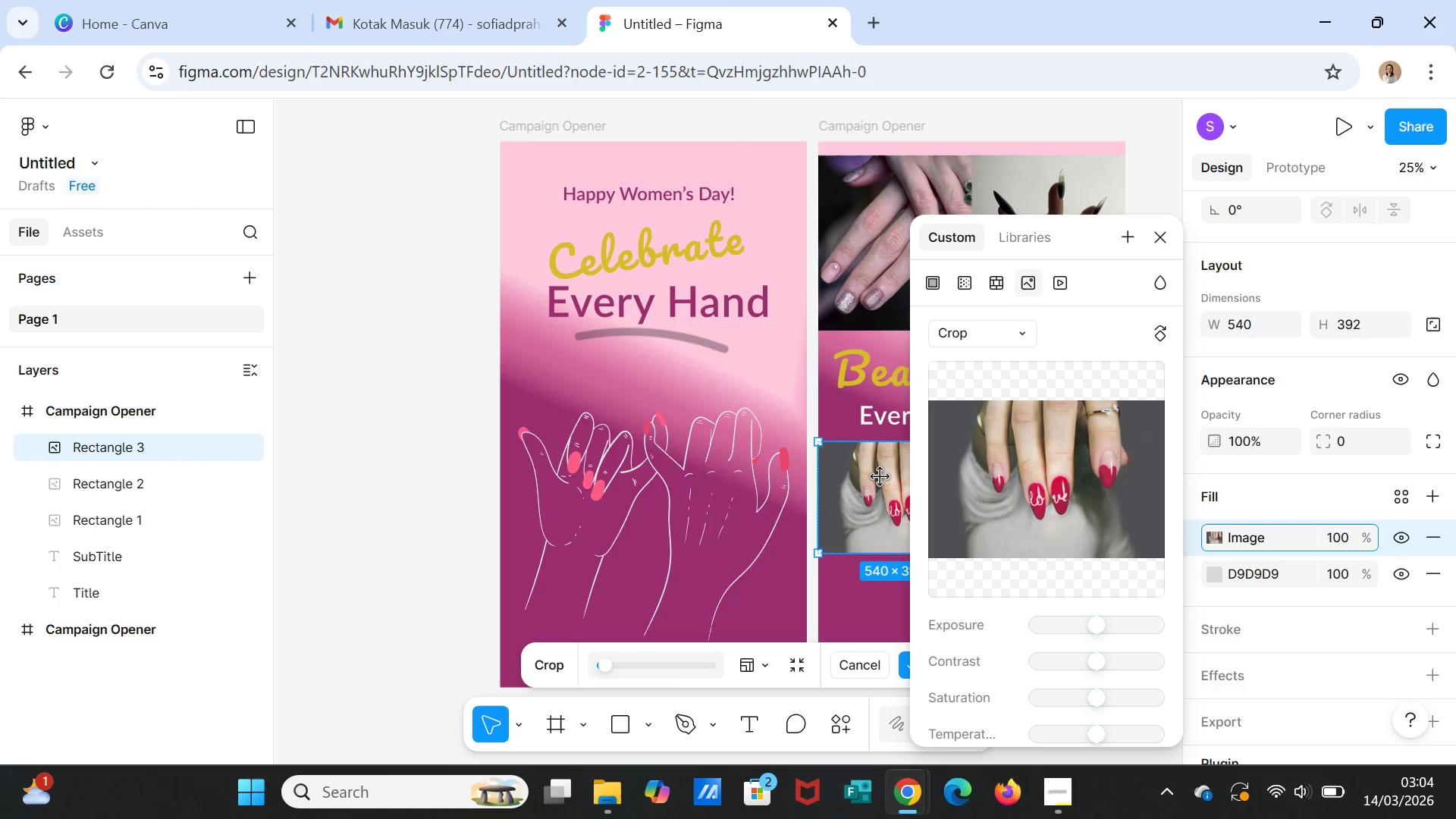 
double_click([880, 477])
 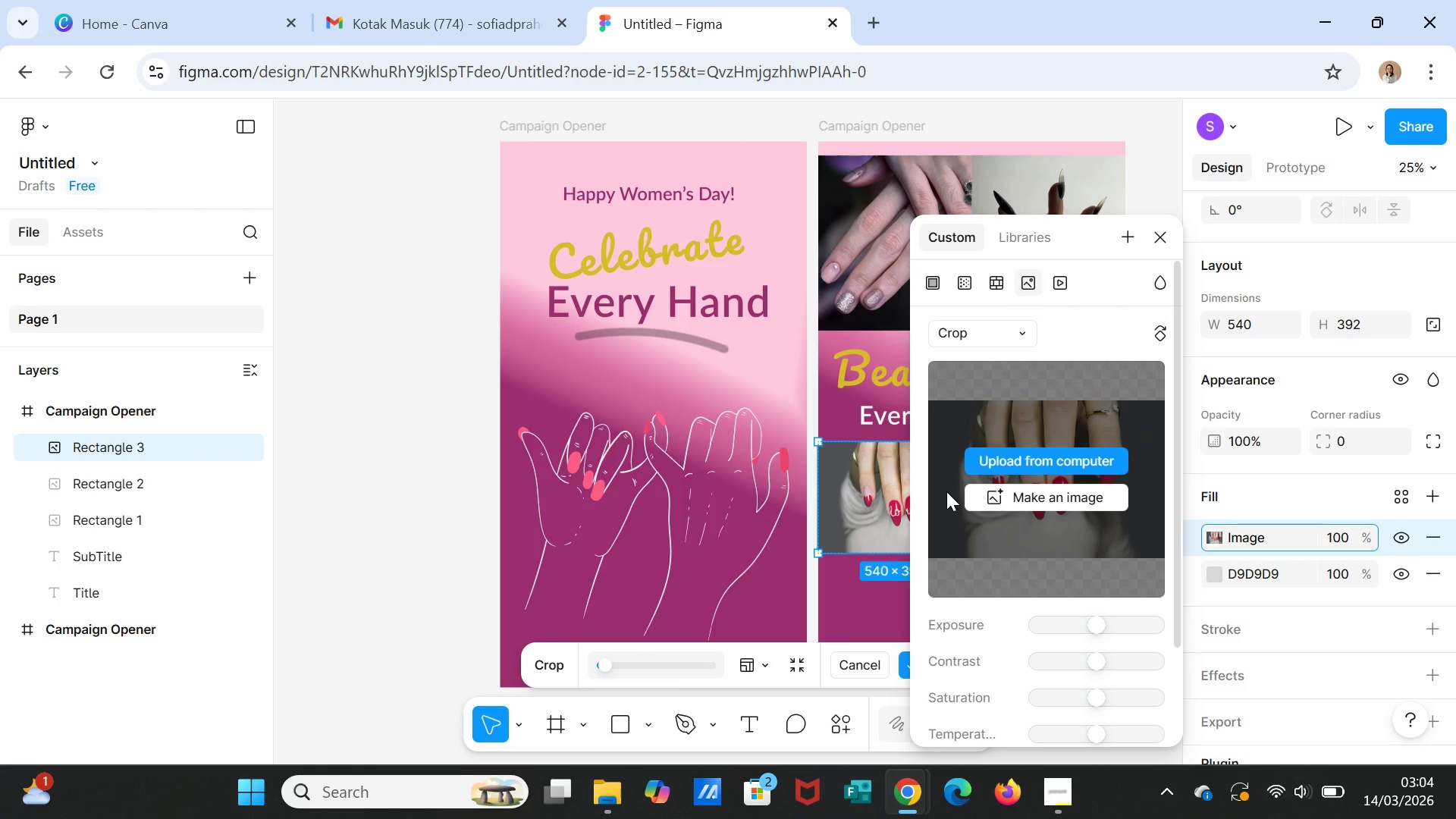 
mouse_move([890, 498])
 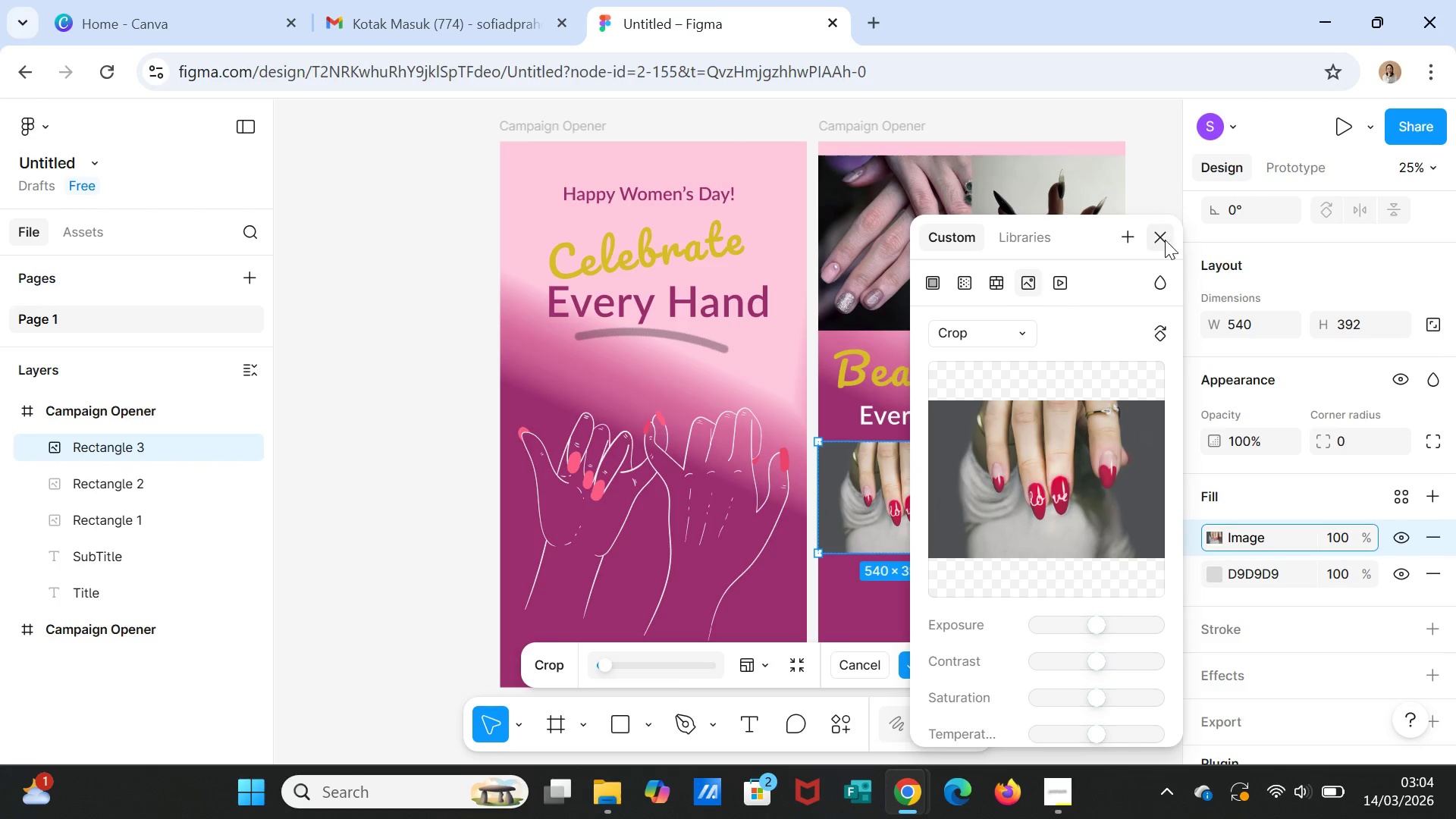 
left_click([1165, 240])
 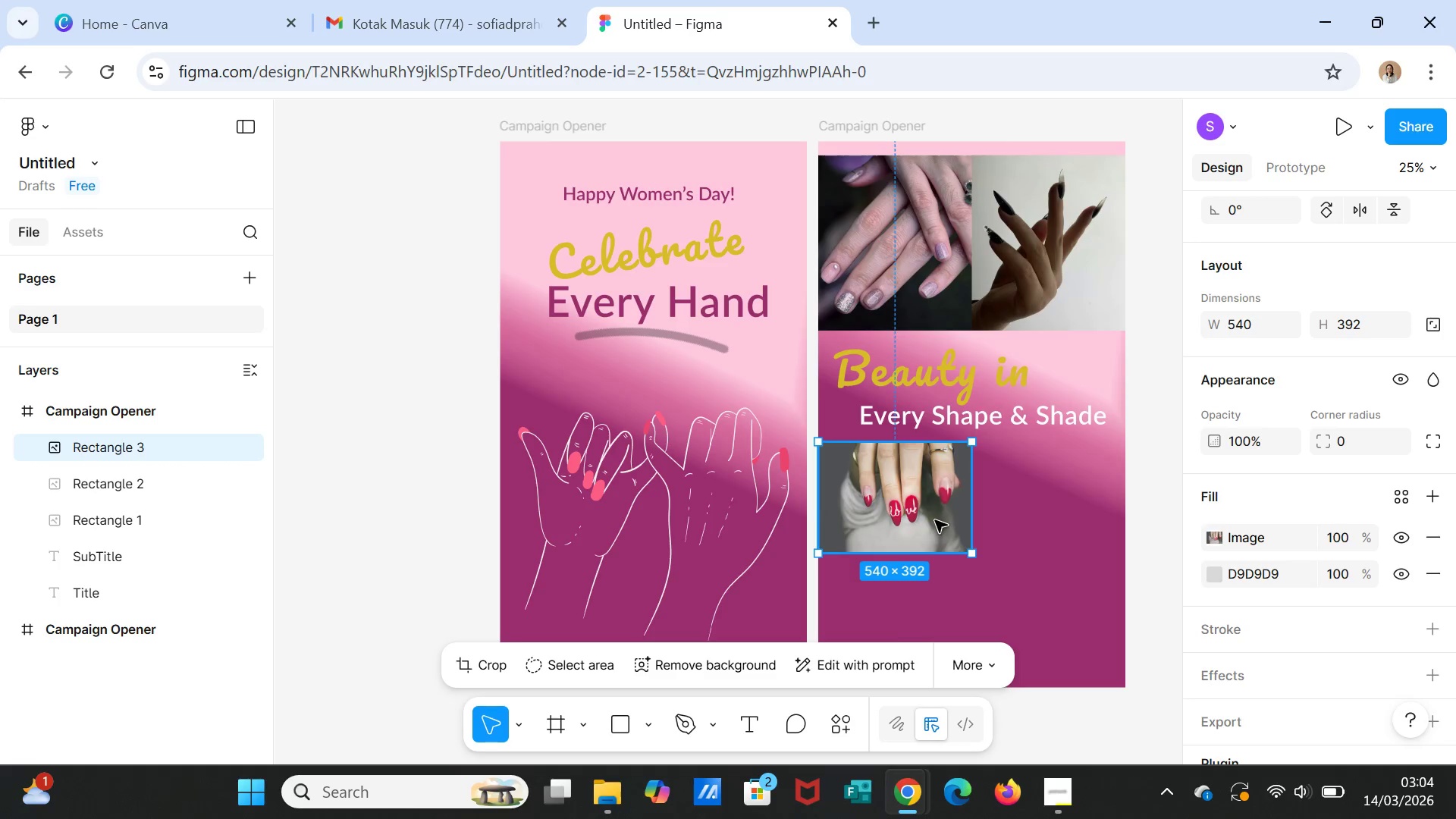 
left_click([935, 516])
 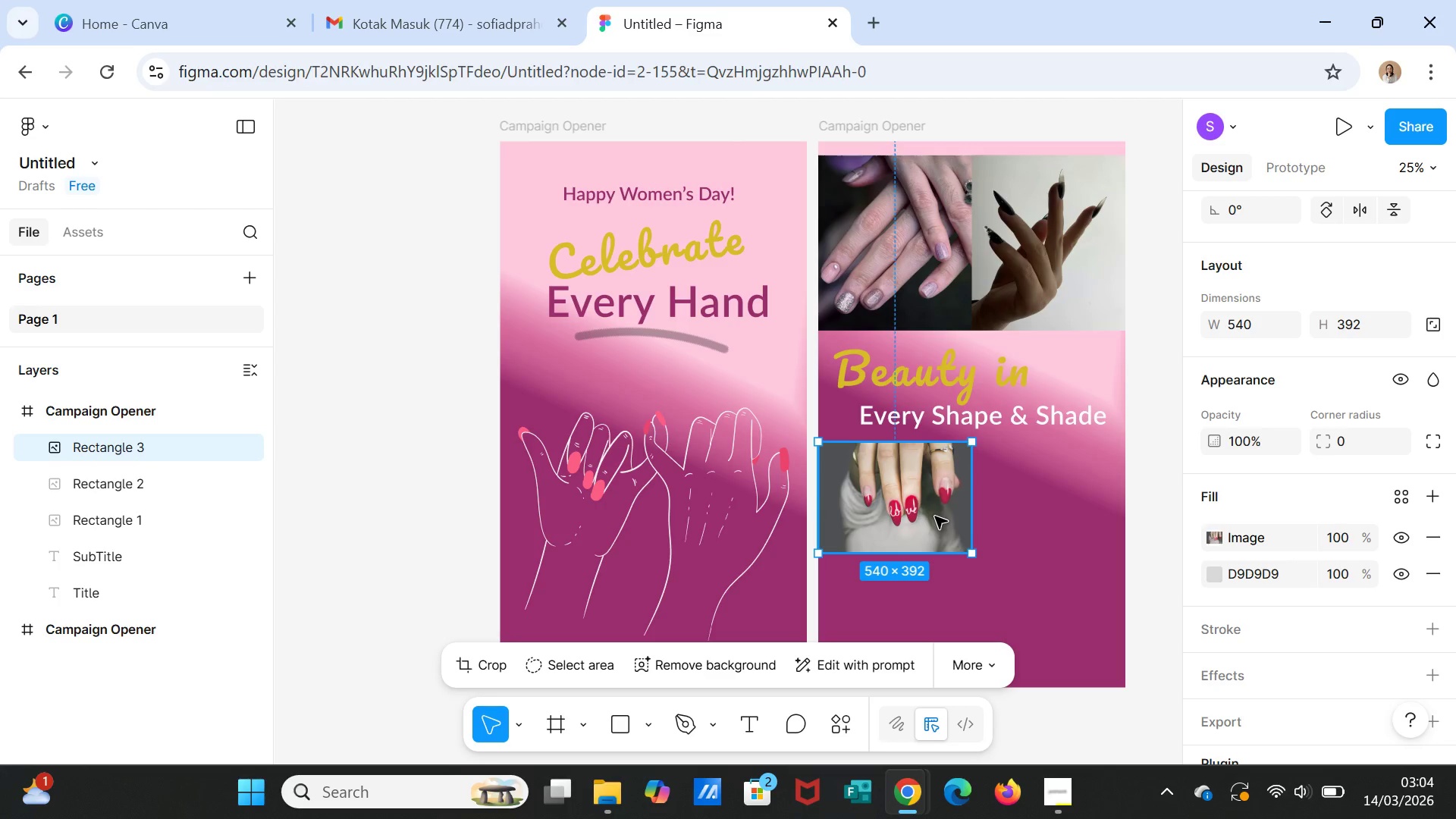 
double_click([935, 516])
 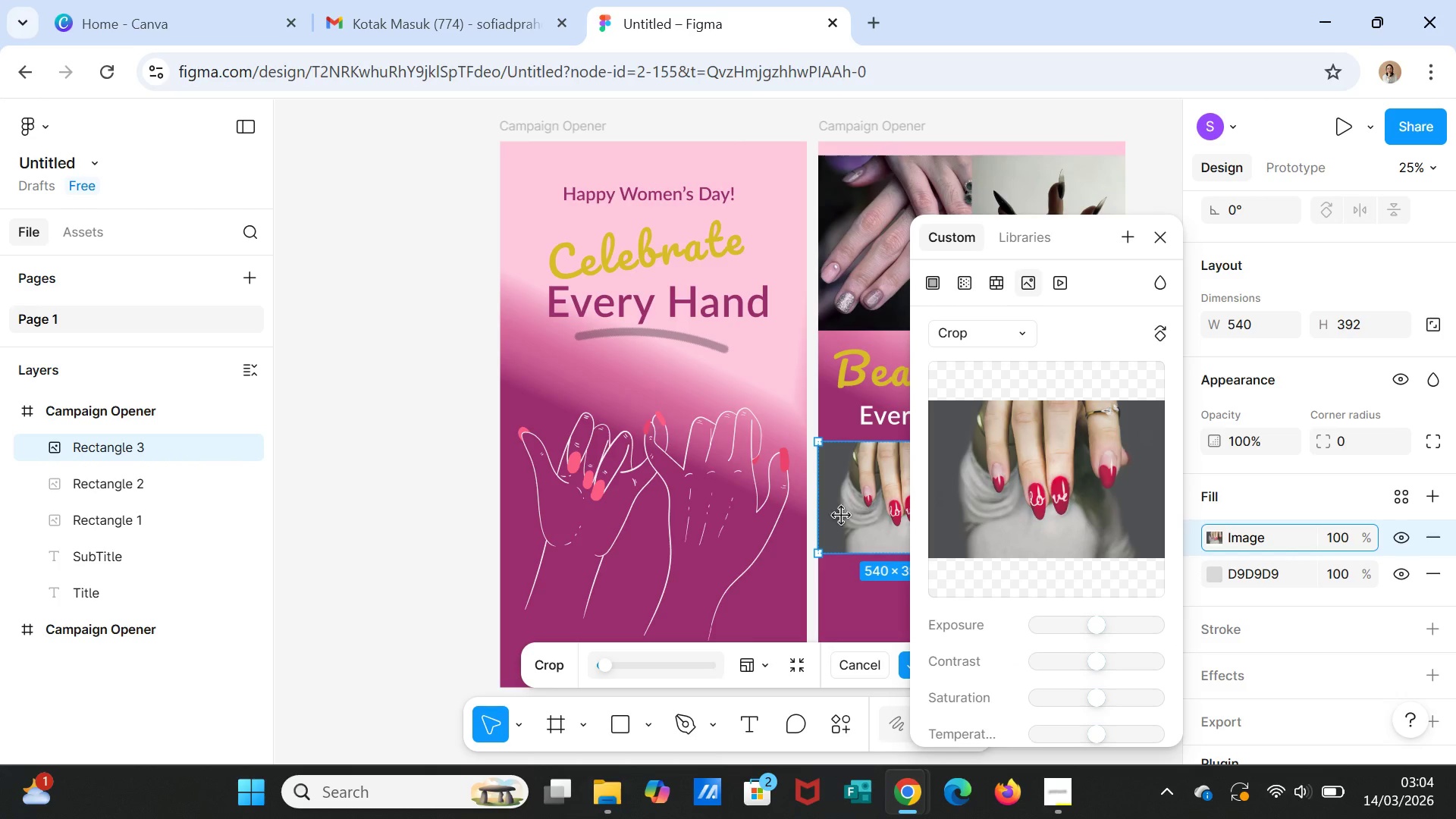 
left_click_drag(start_coordinate=[816, 554], to_coordinate=[821, 552])
 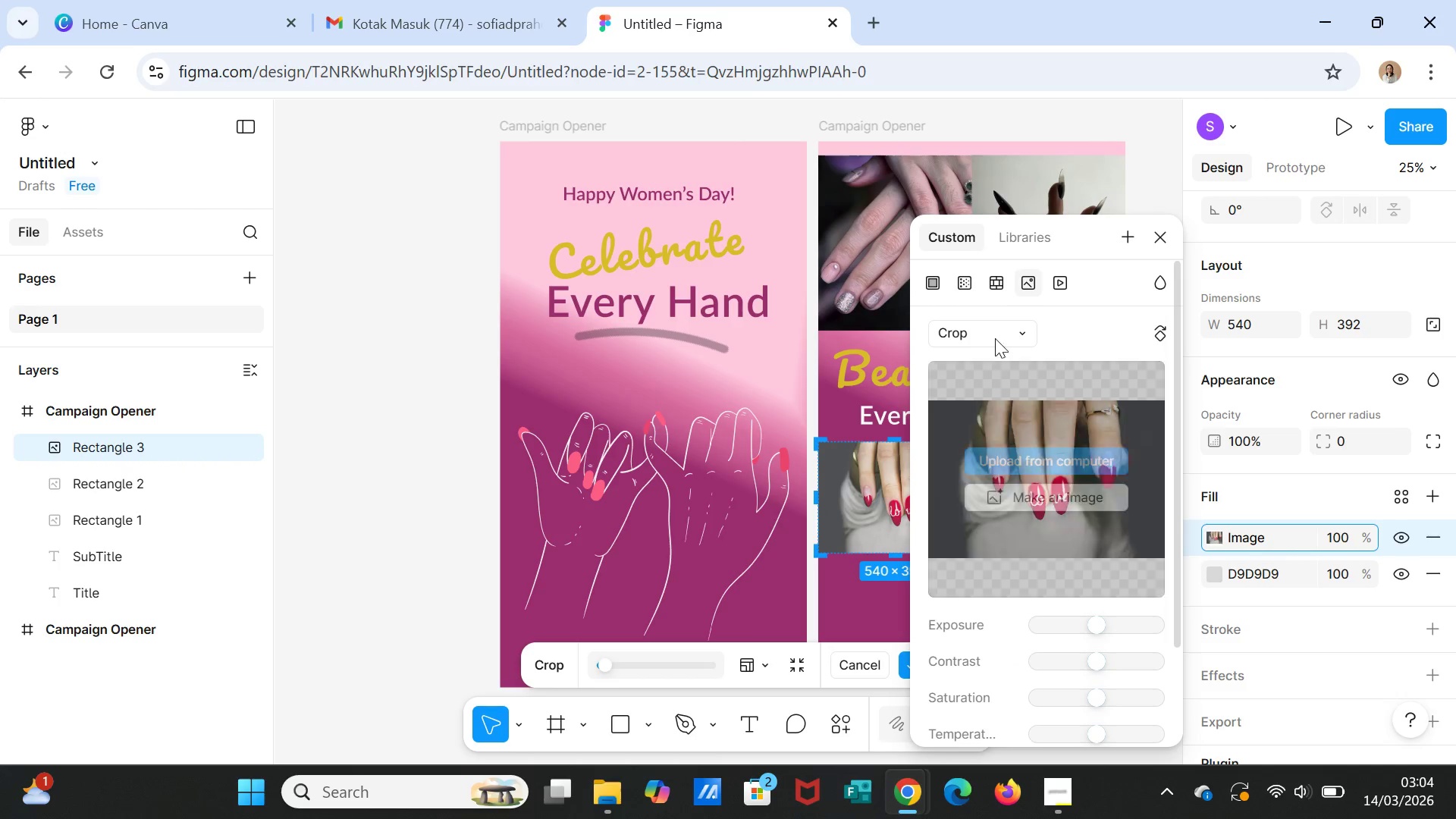 
left_click([993, 333])
 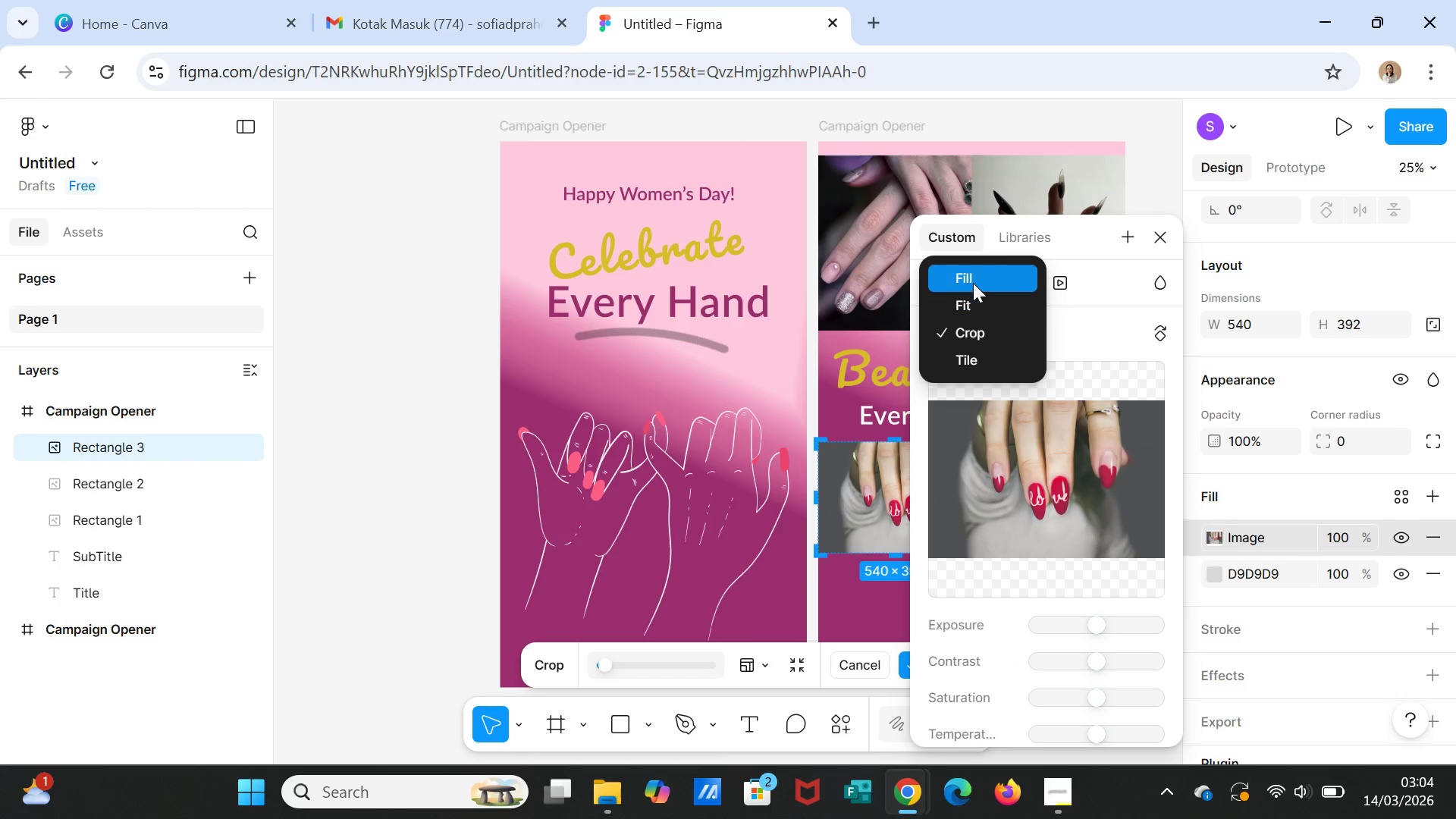 
left_click([973, 281])
 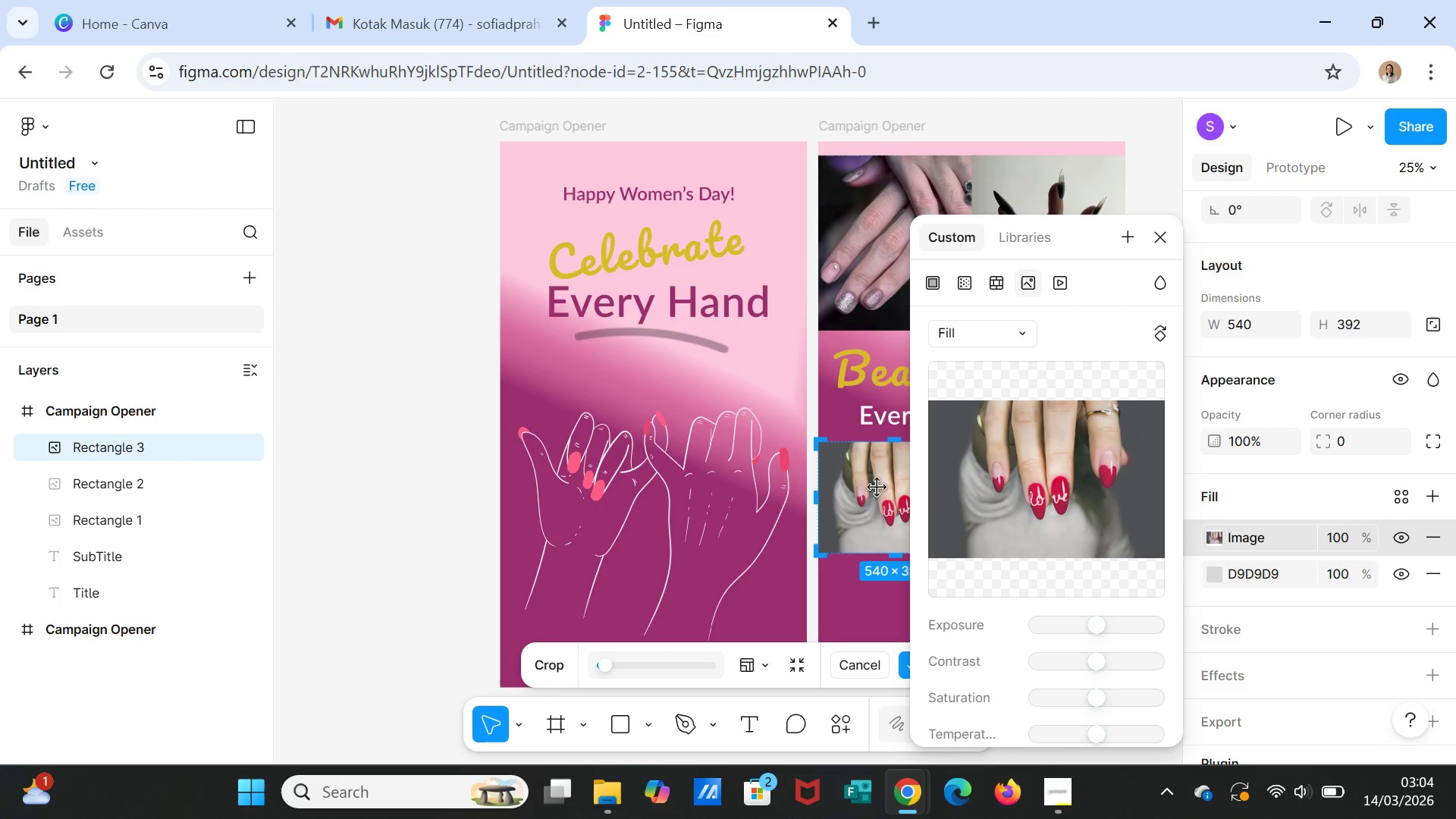 
left_click([877, 488])
 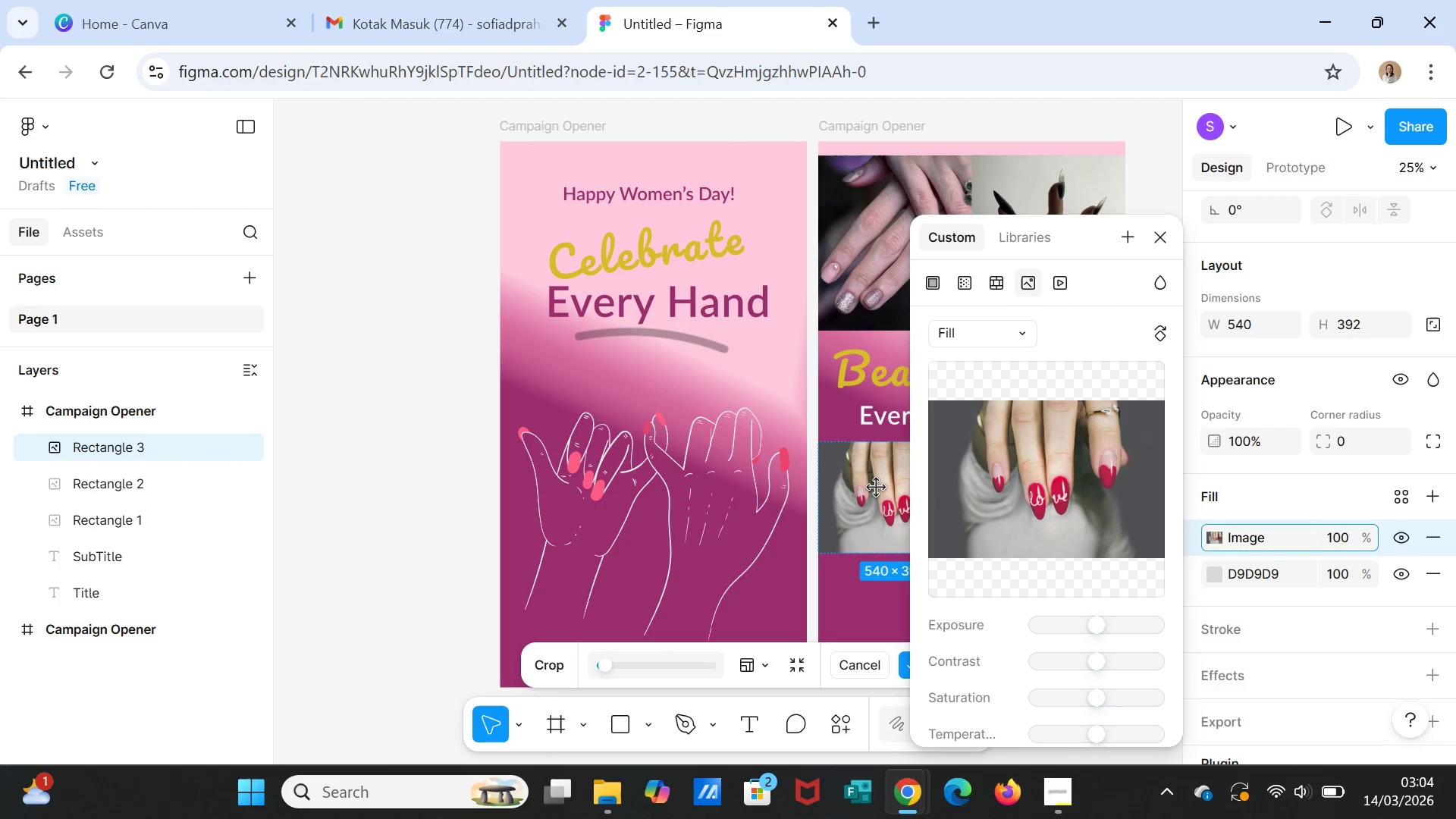 
double_click([877, 488])
 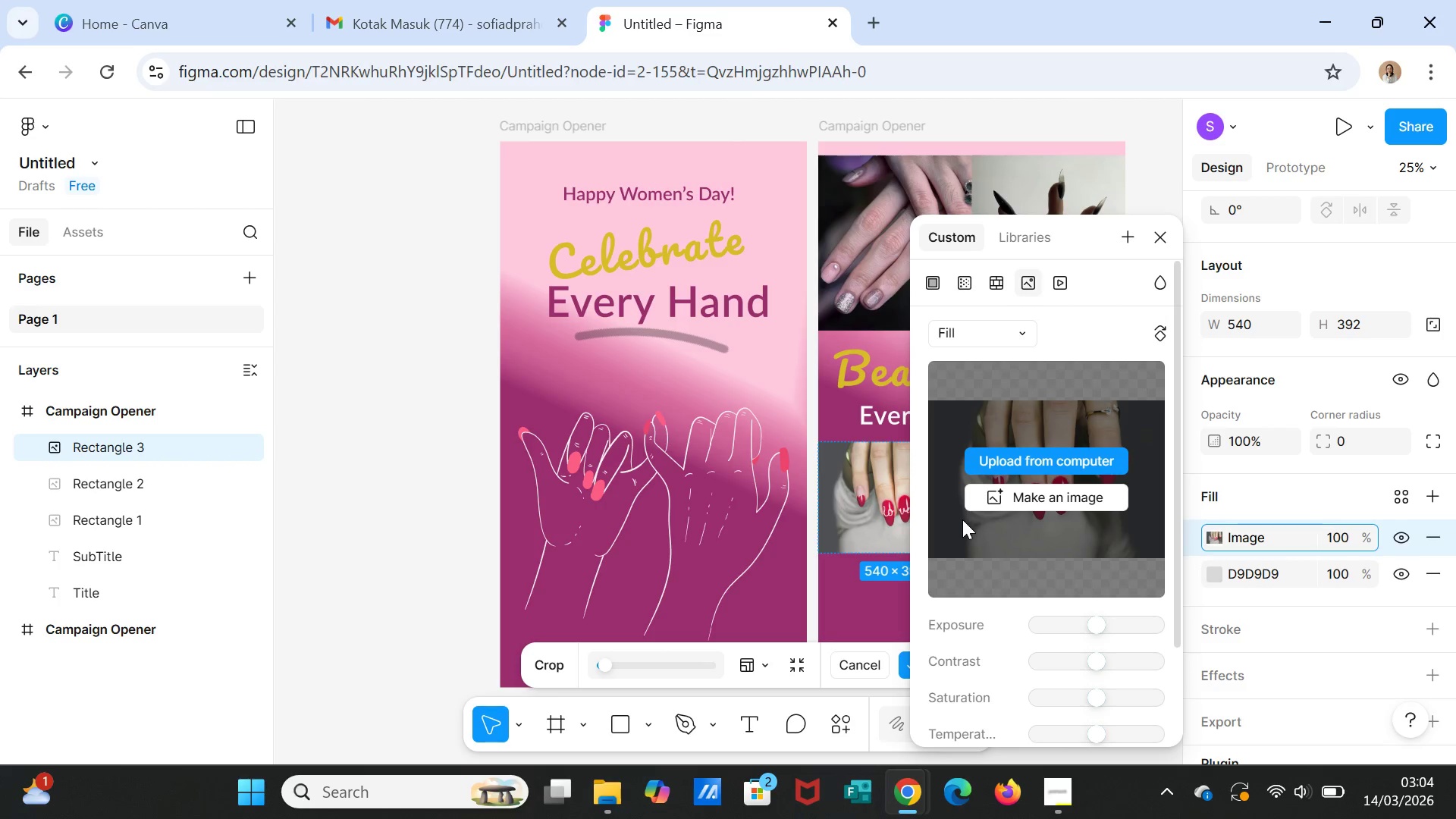 
left_click([950, 528])
 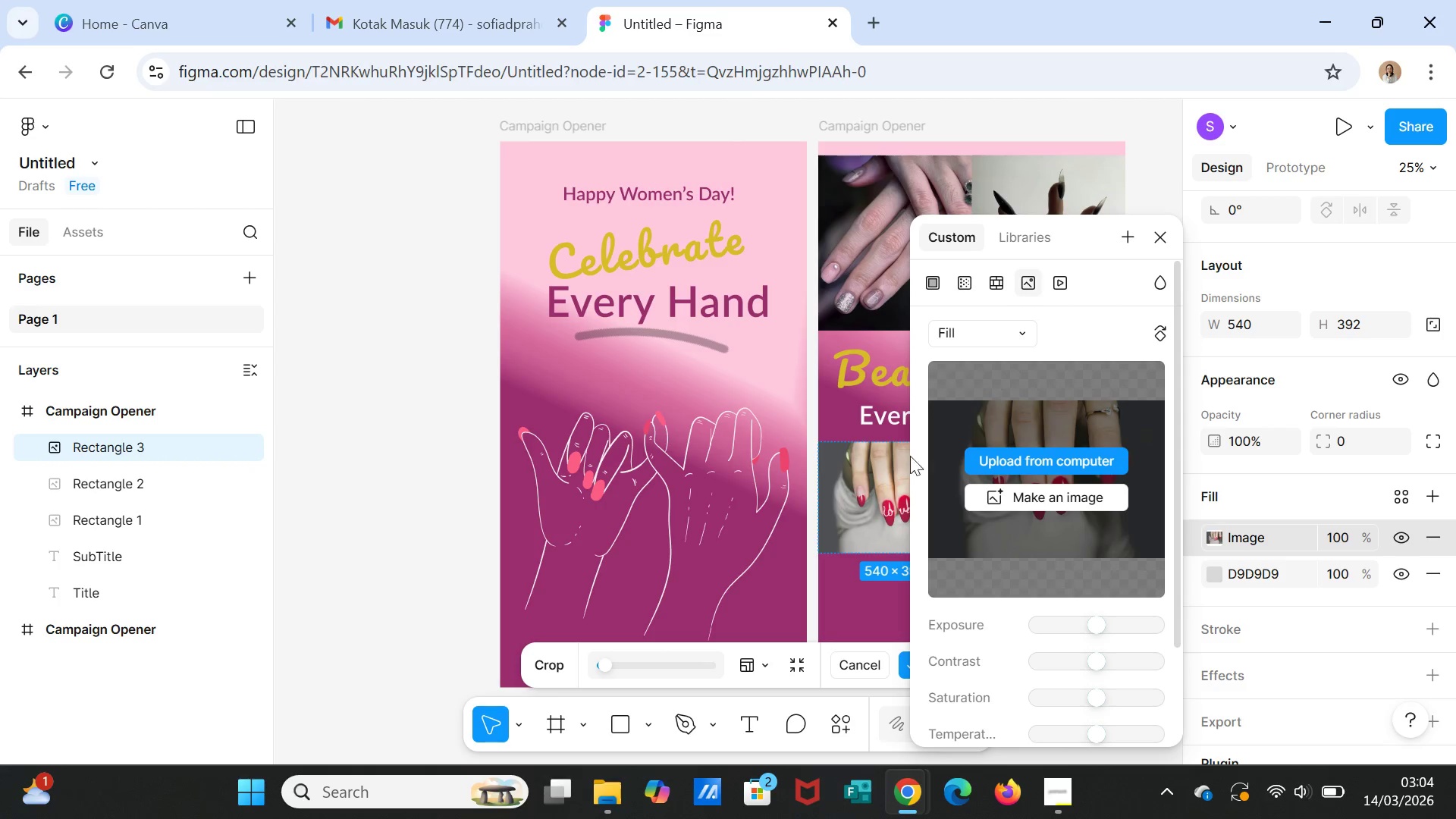 
mouse_move([880, 488])
 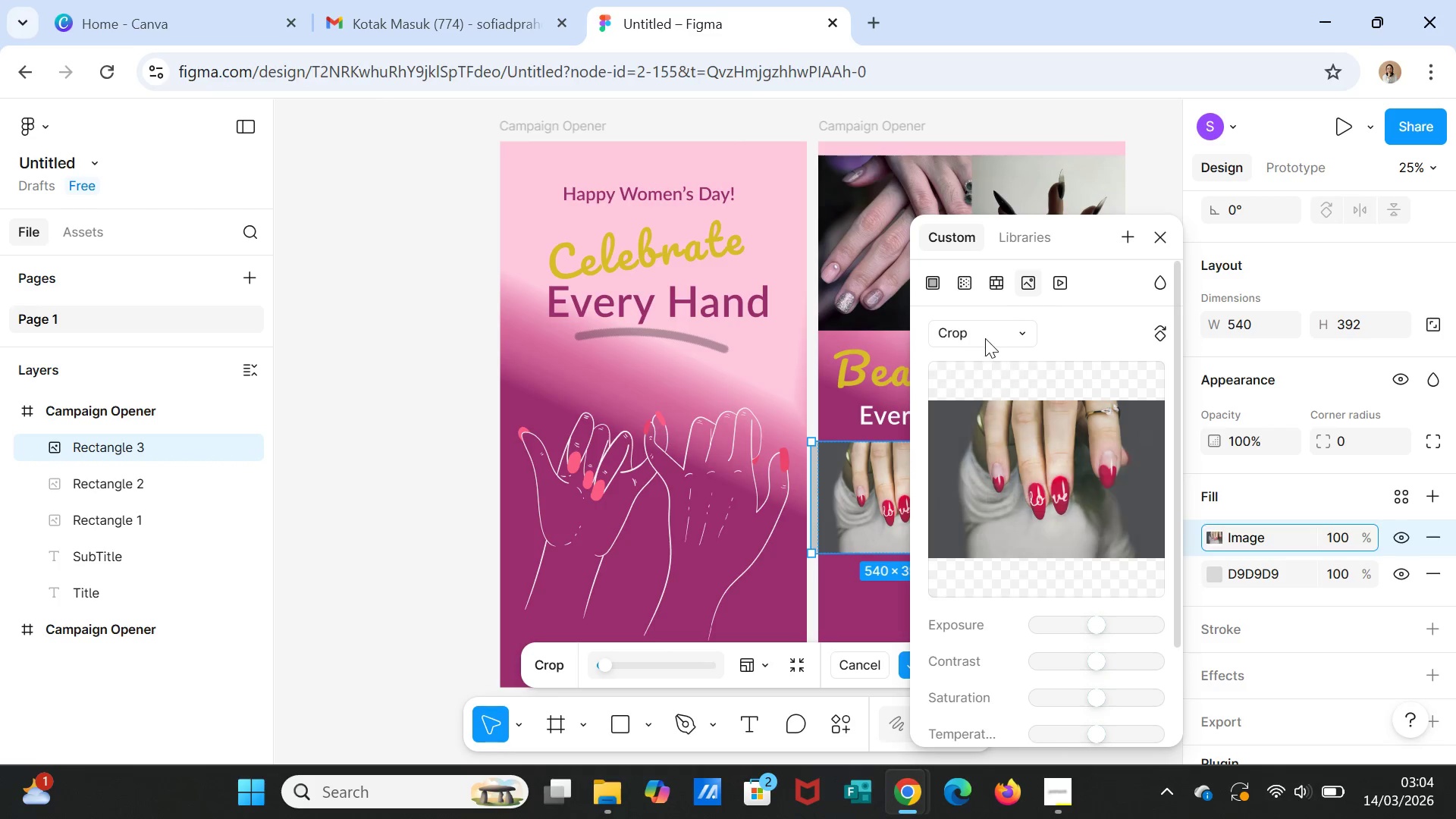 
left_click([985, 338])
 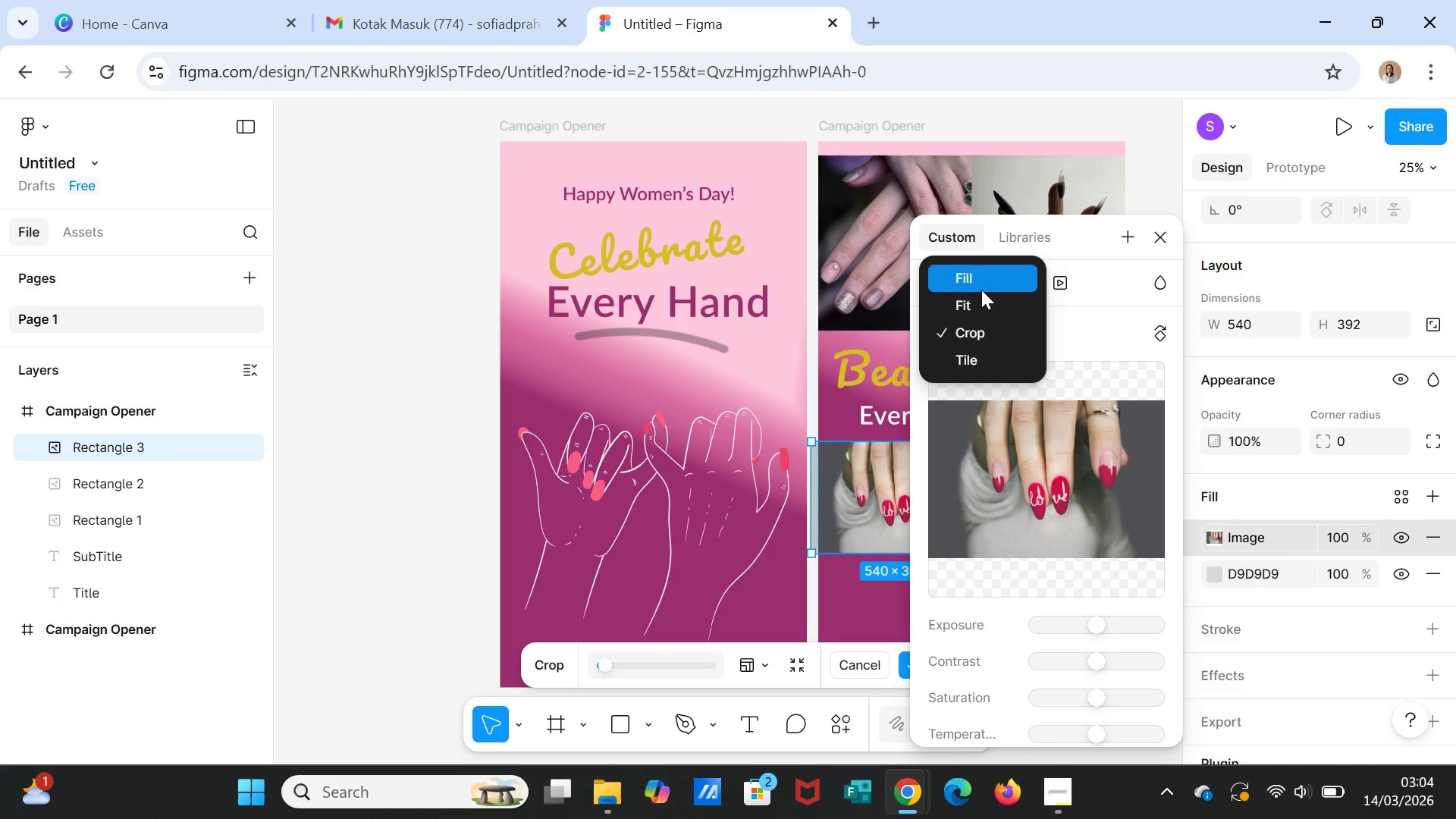 
left_click([981, 290])
 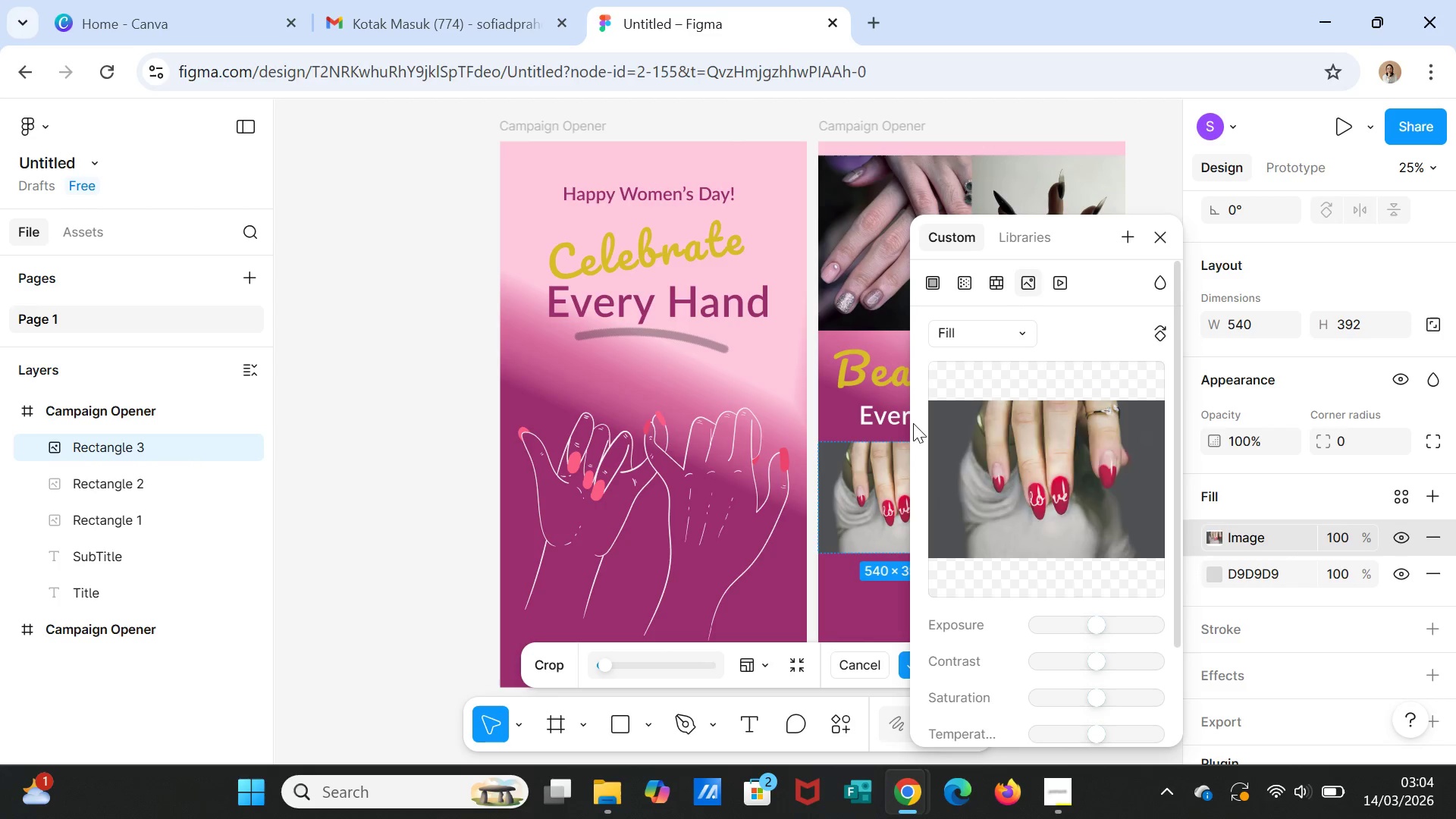 
double_click([855, 482])
 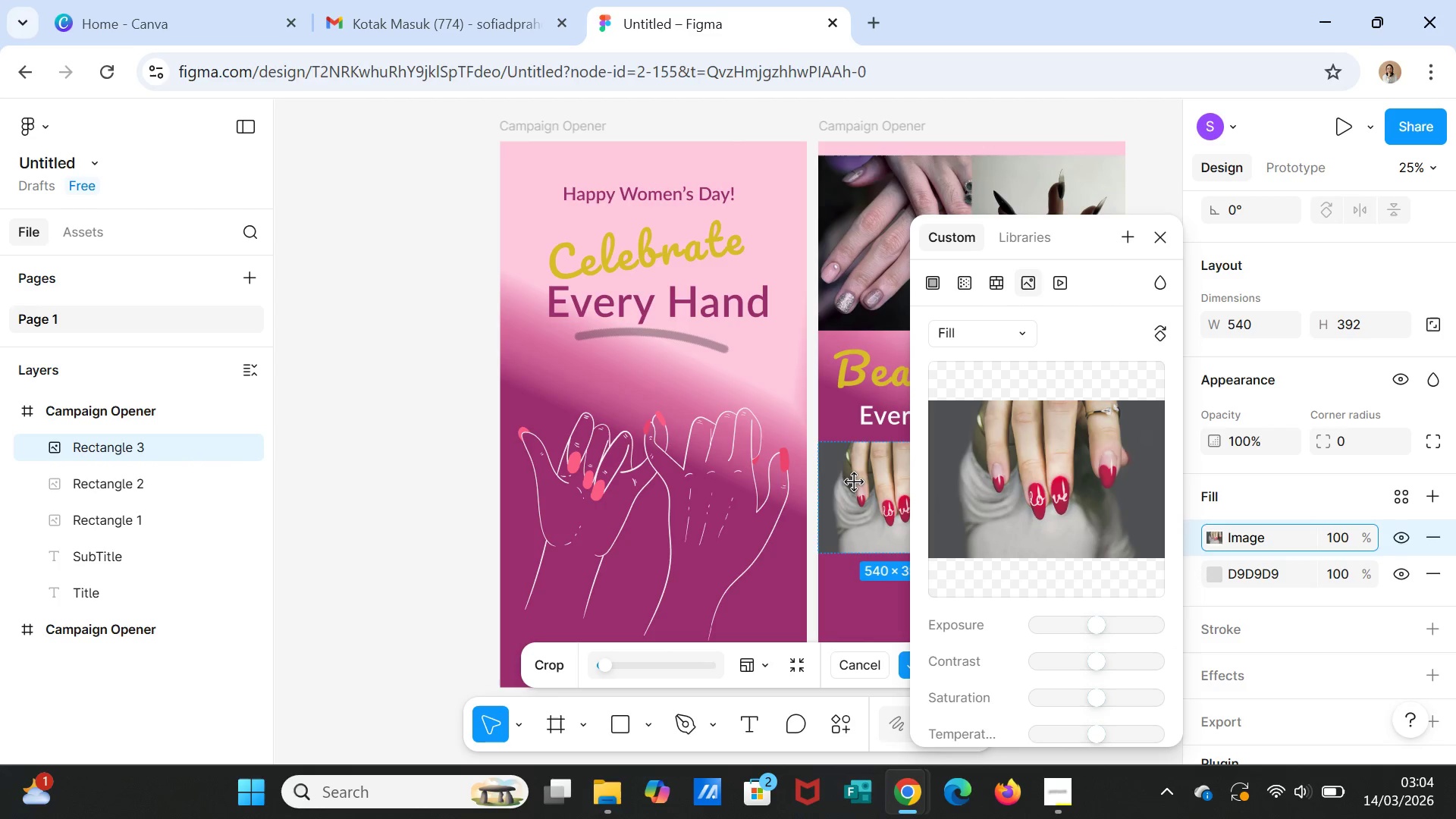 
double_click([855, 482])
 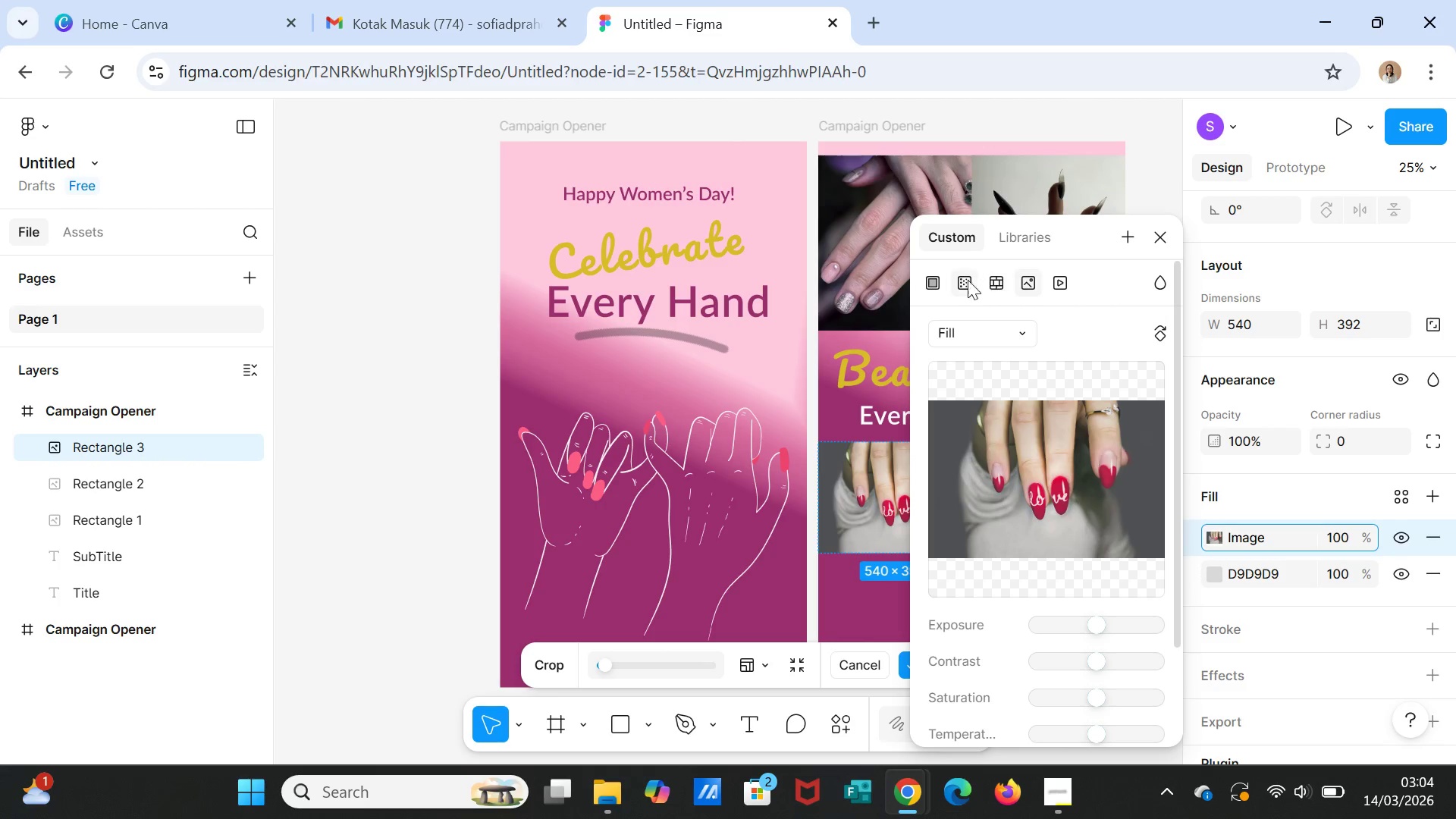 
left_click([966, 281])
 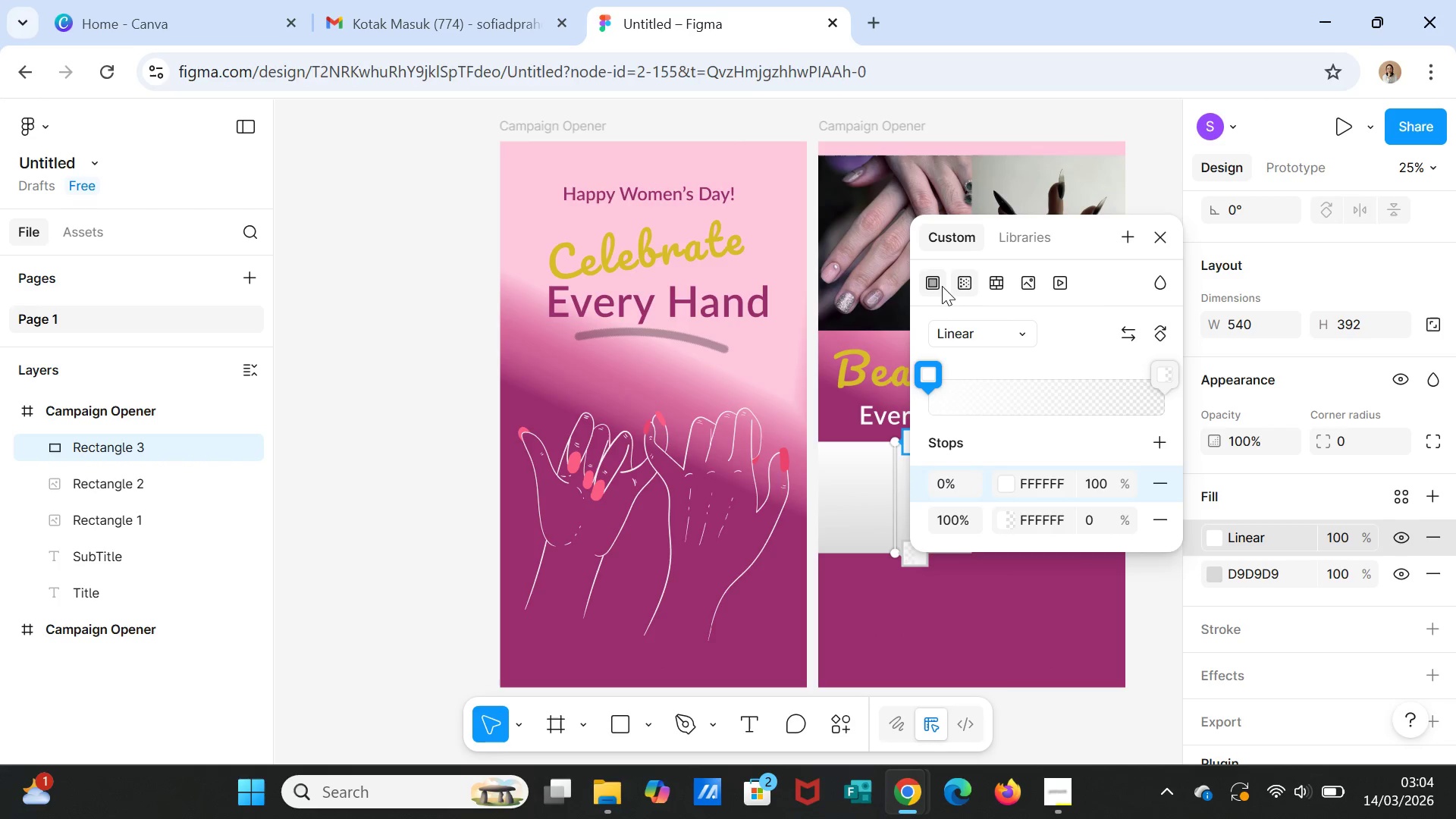 
left_click([938, 280])
 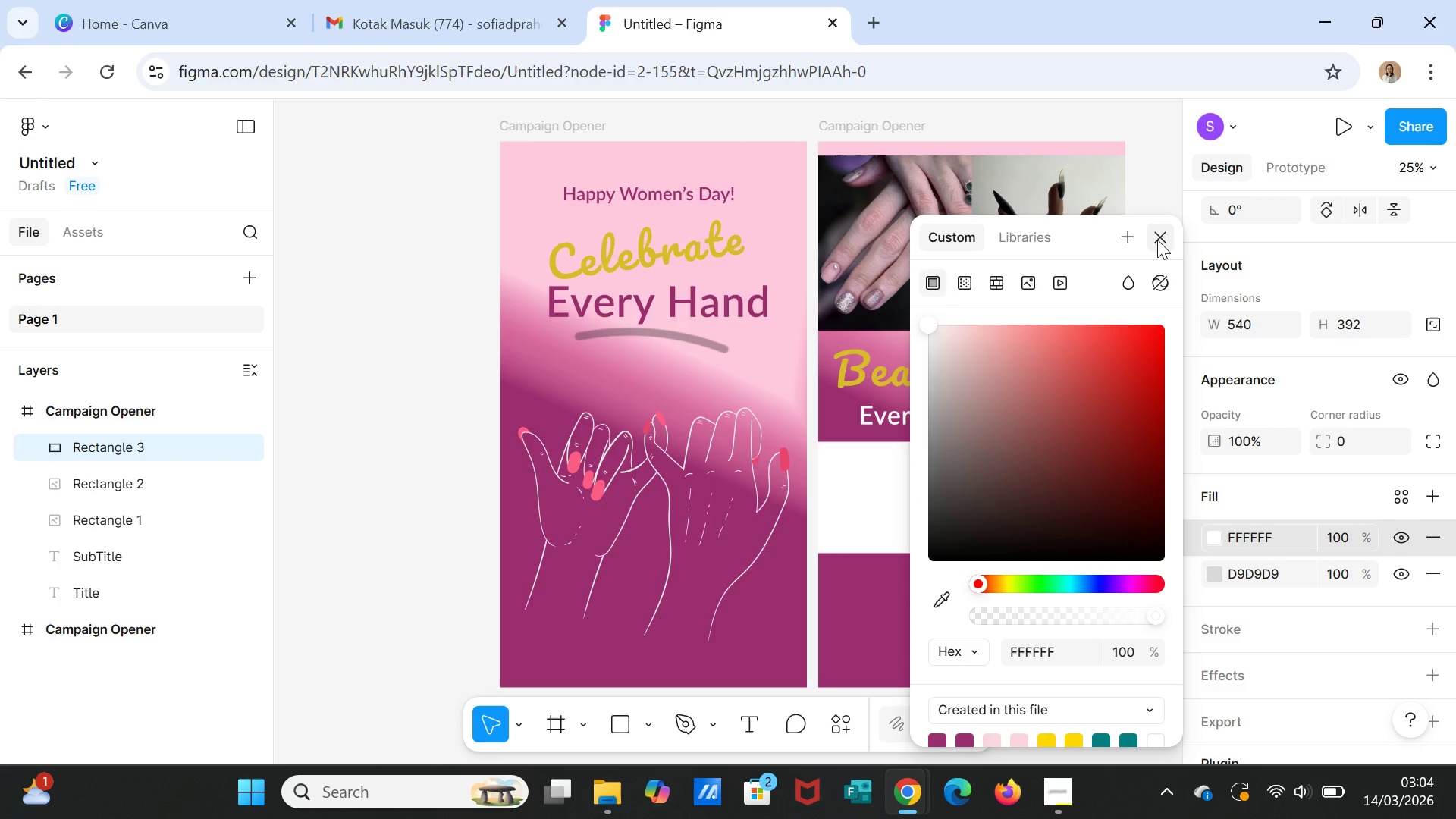 
double_click([1159, 237])
 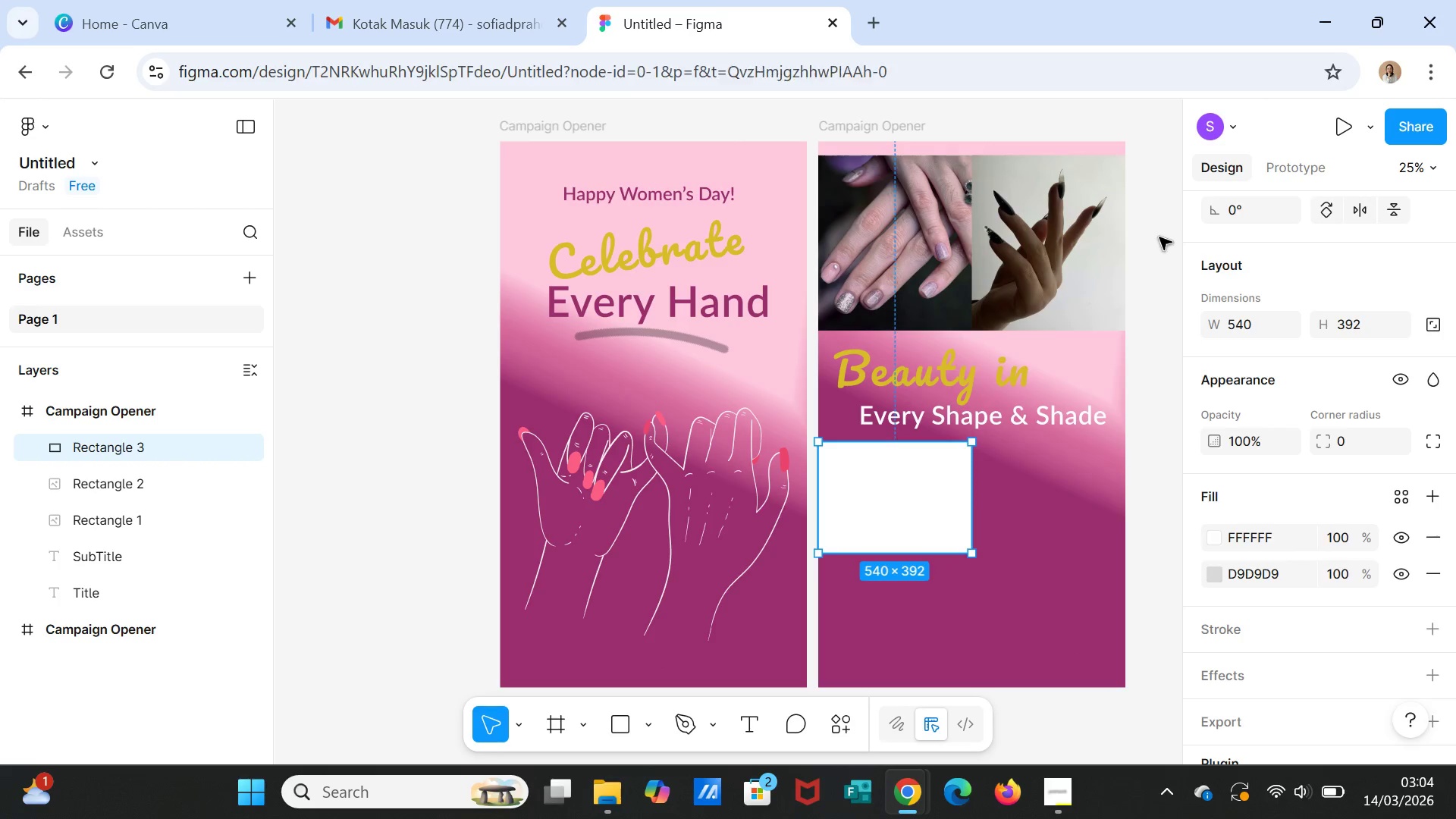 
triple_click([1159, 237])
 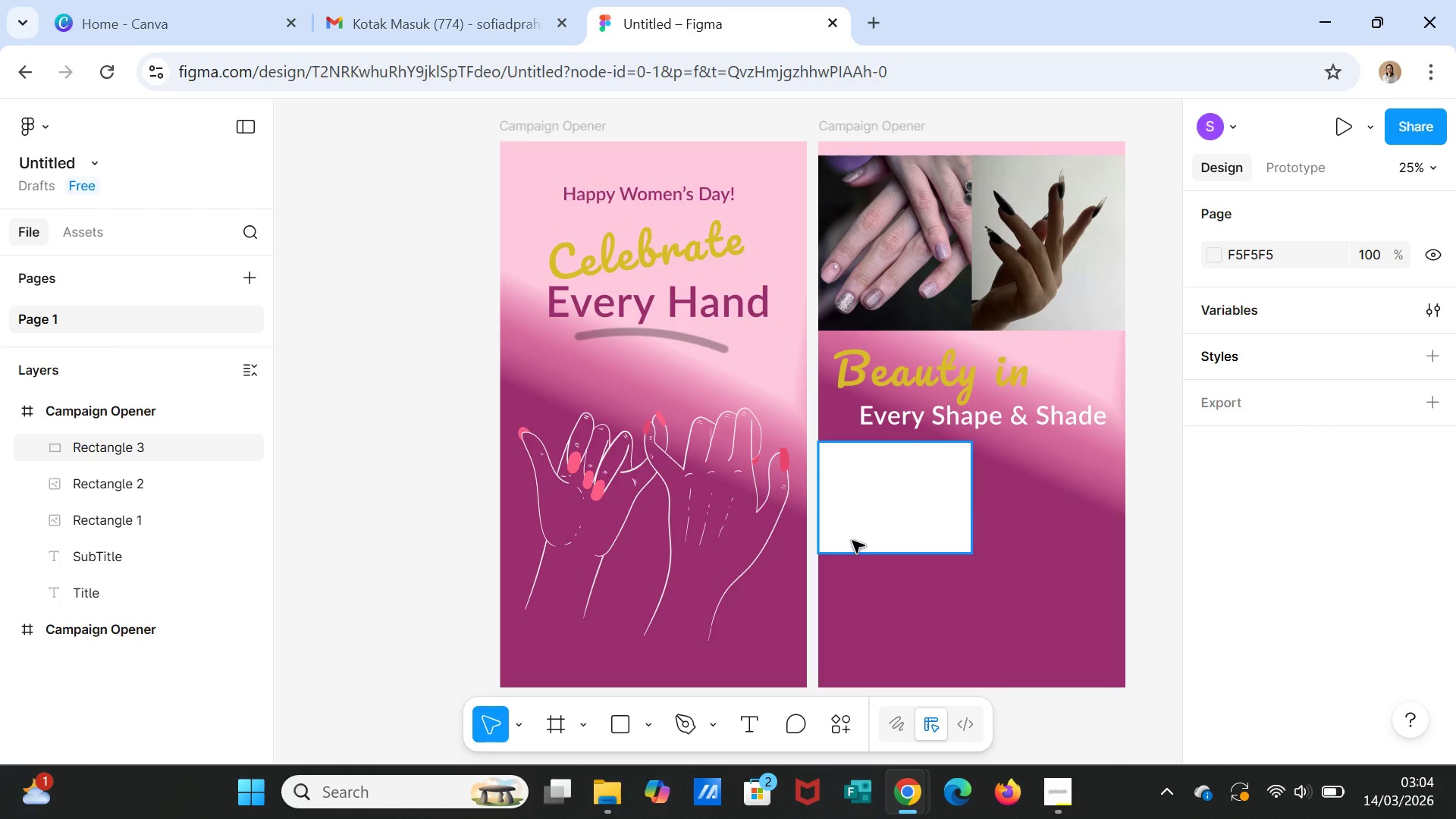 
key(Control+Z)
 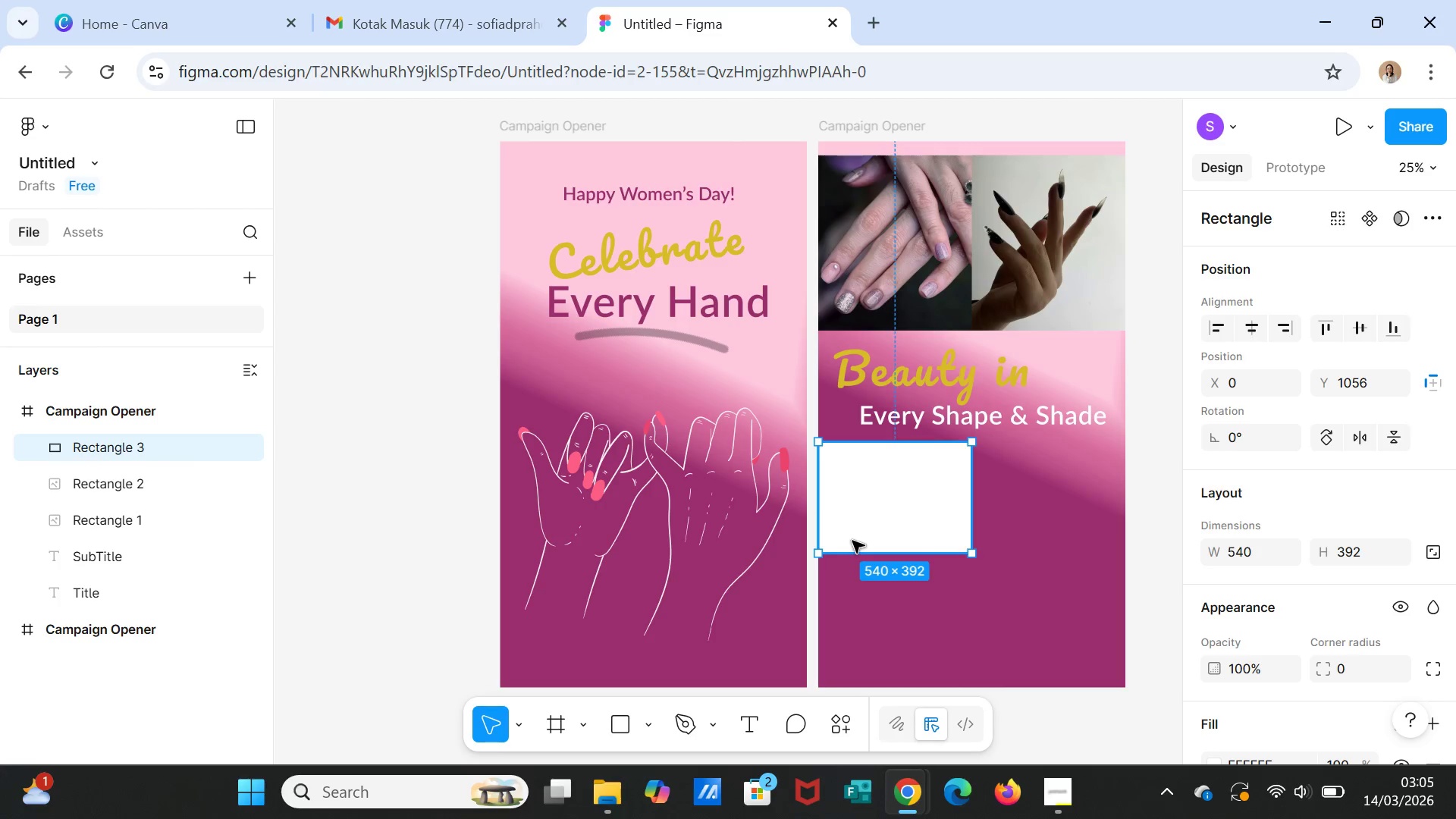 
key(Control+Z)
 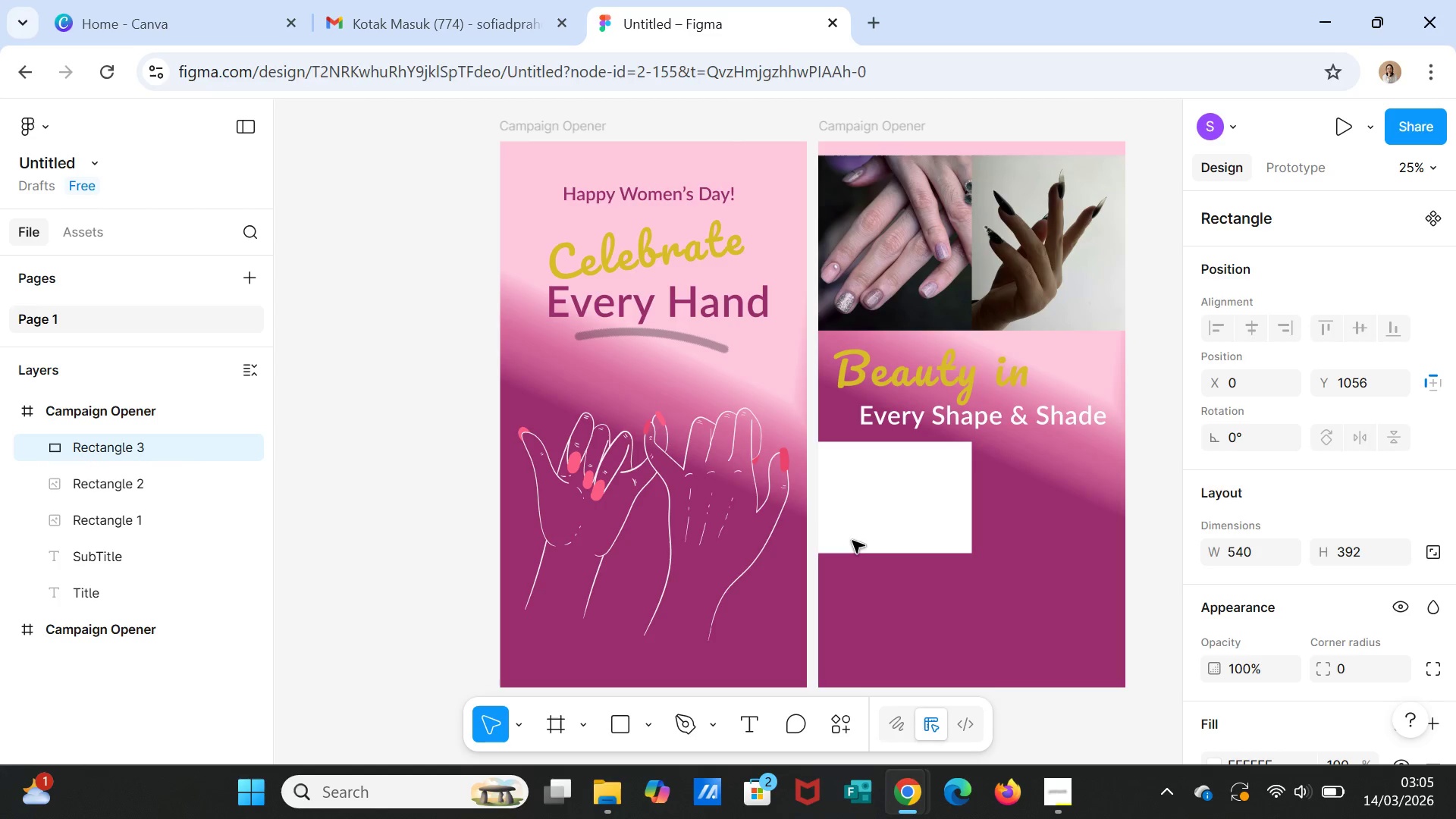 
key(Control+Z)
 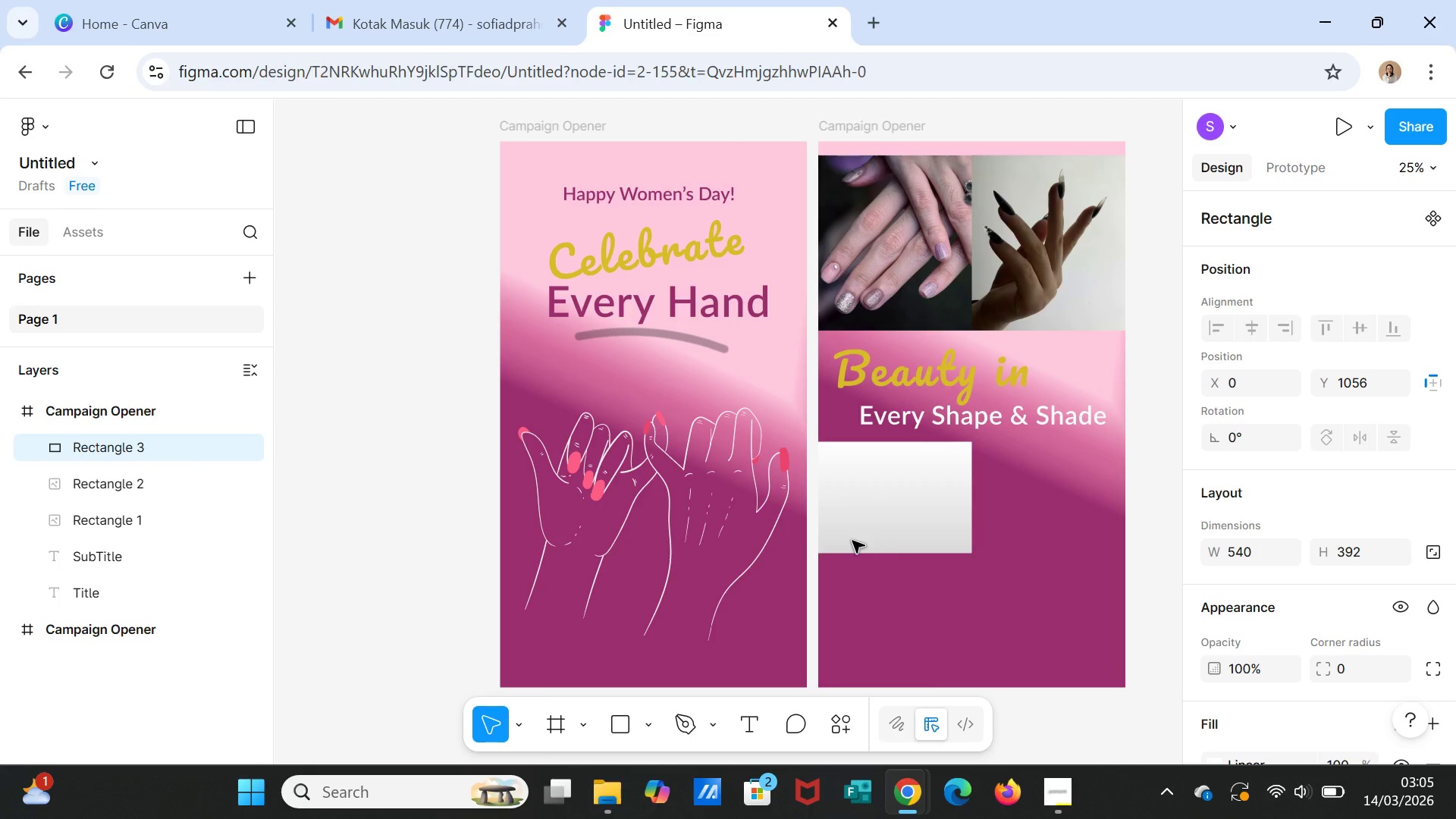 
key(Control+Z)
 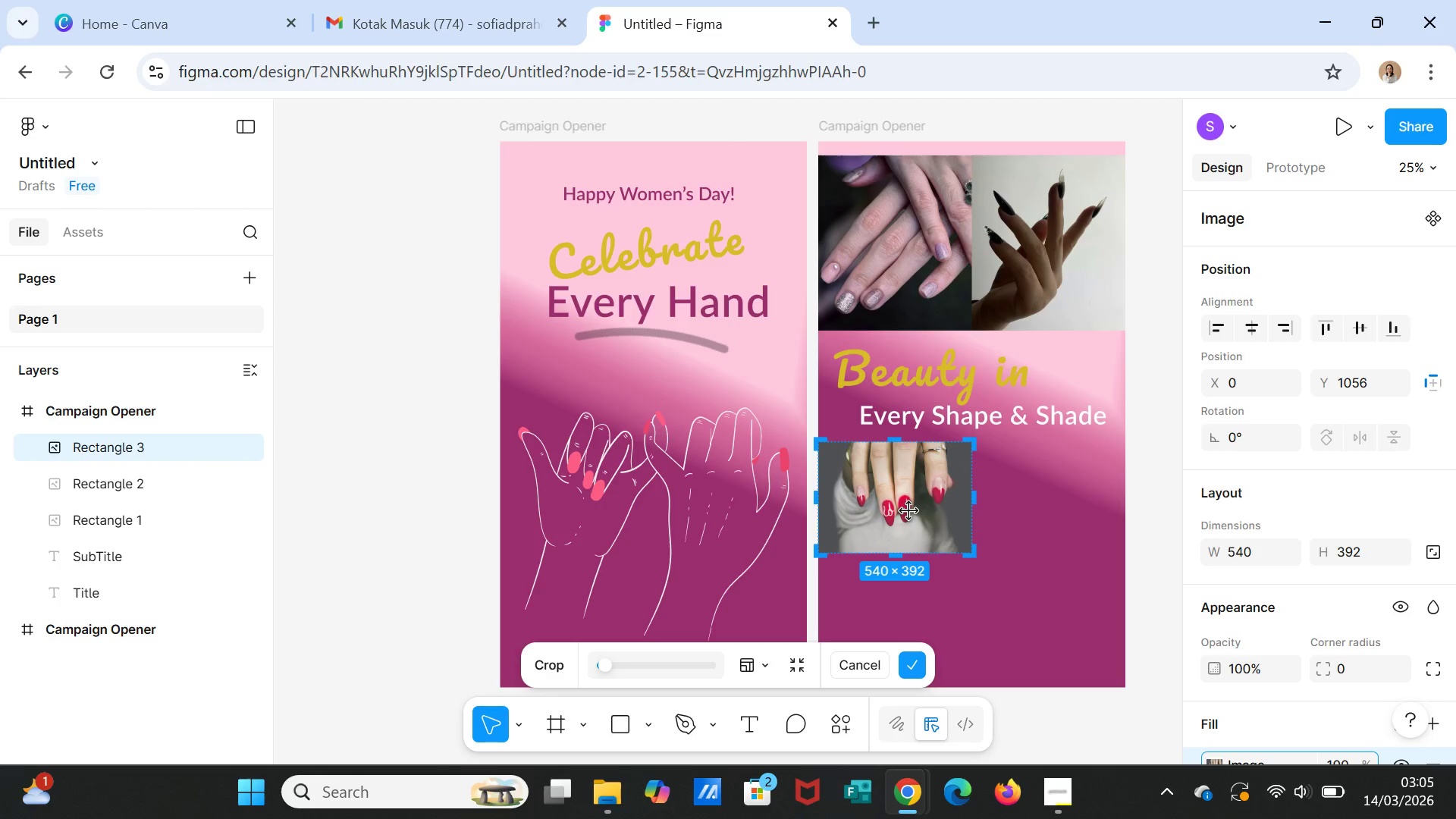 
left_click([909, 511])
 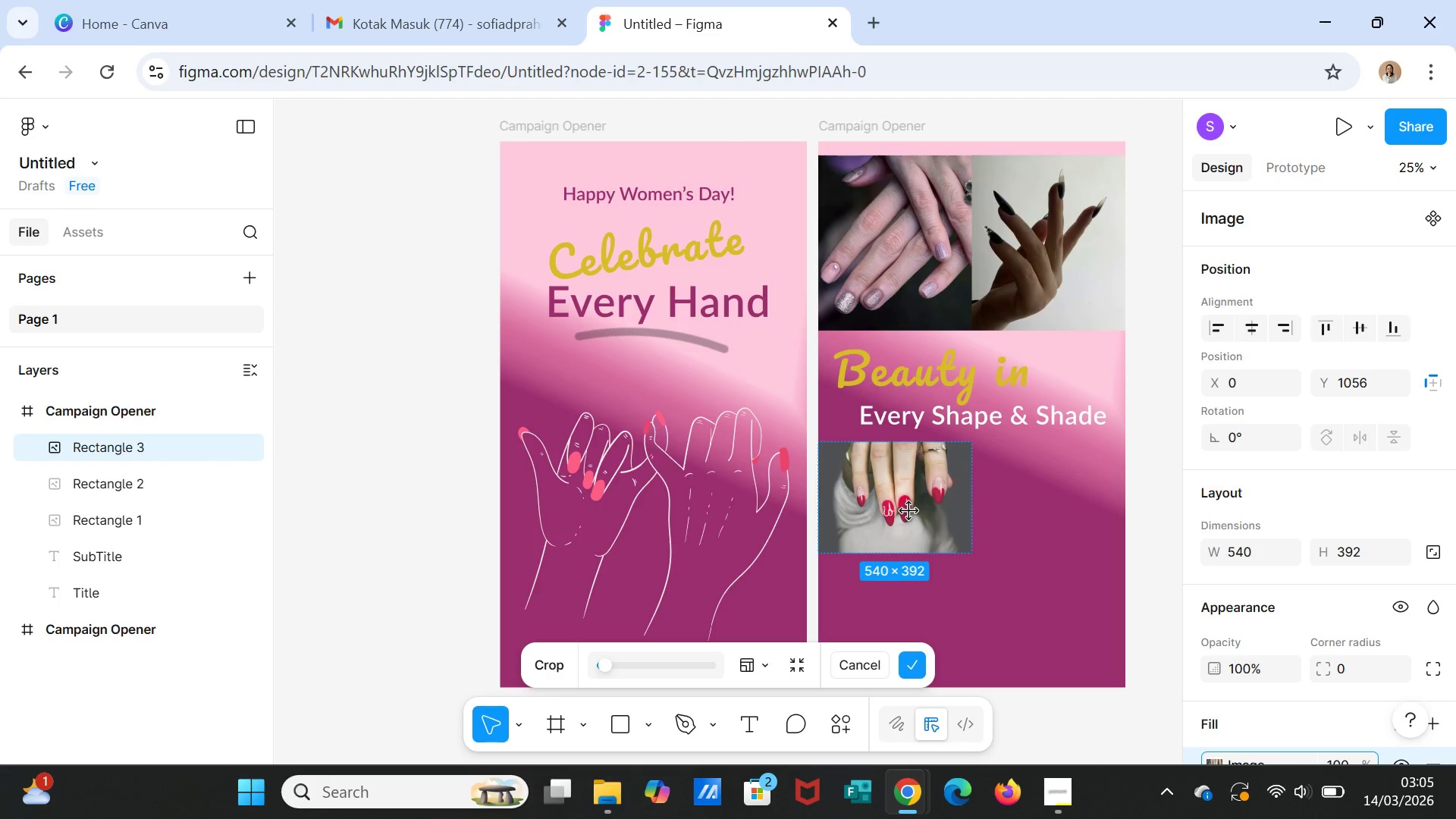 
left_click([909, 511])
 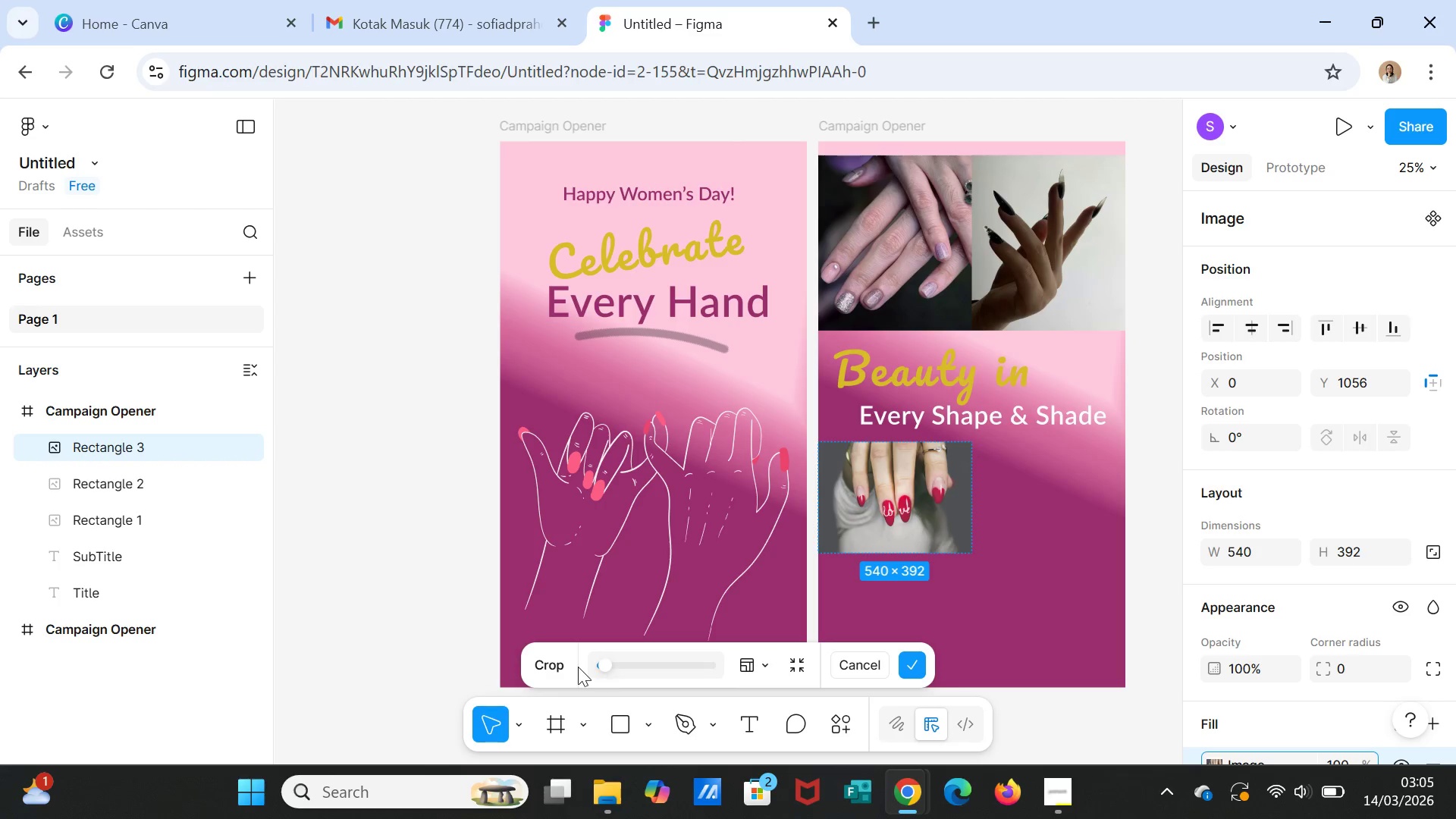 
left_click([566, 667])
 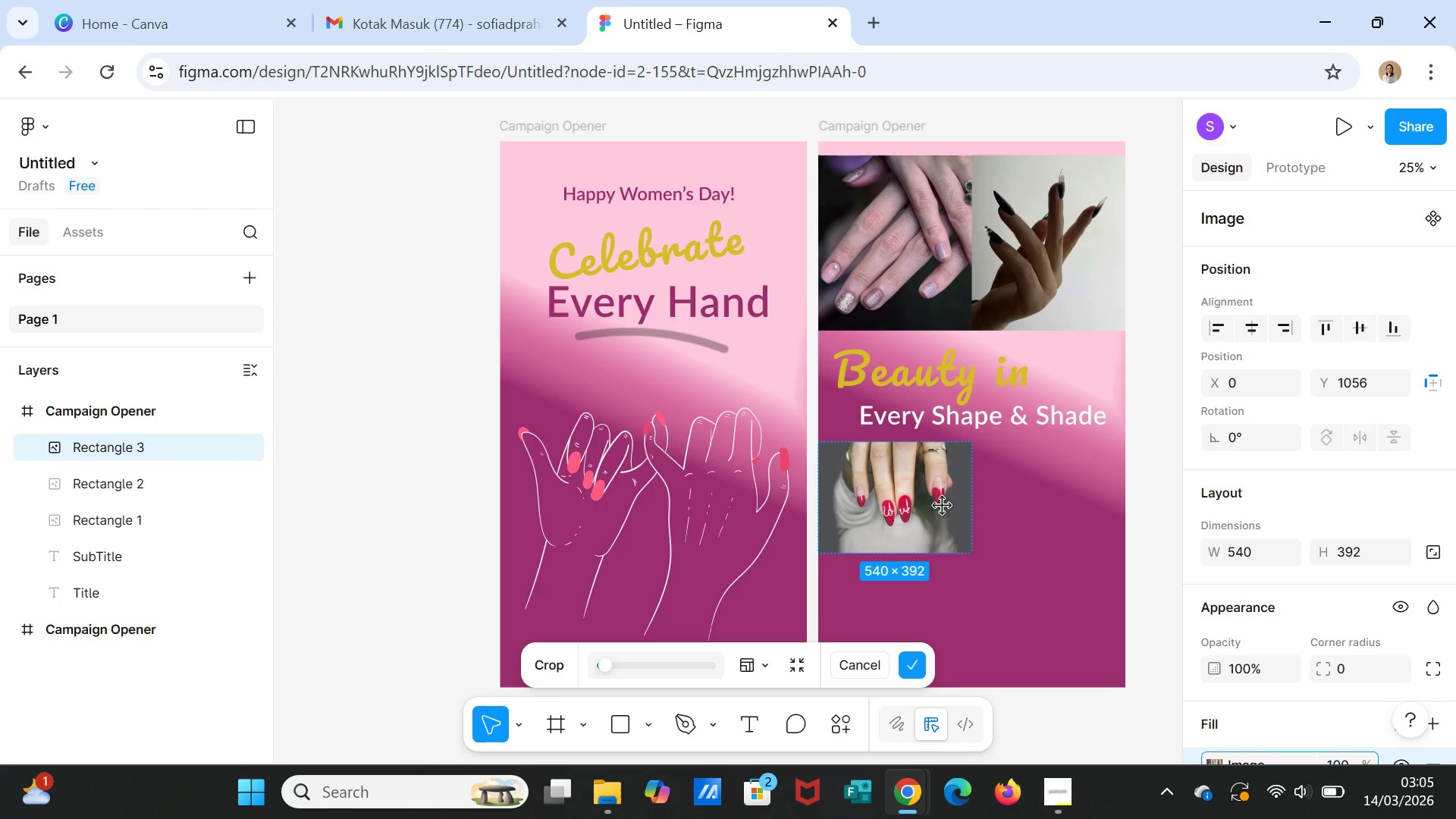 
double_click([943, 506])
 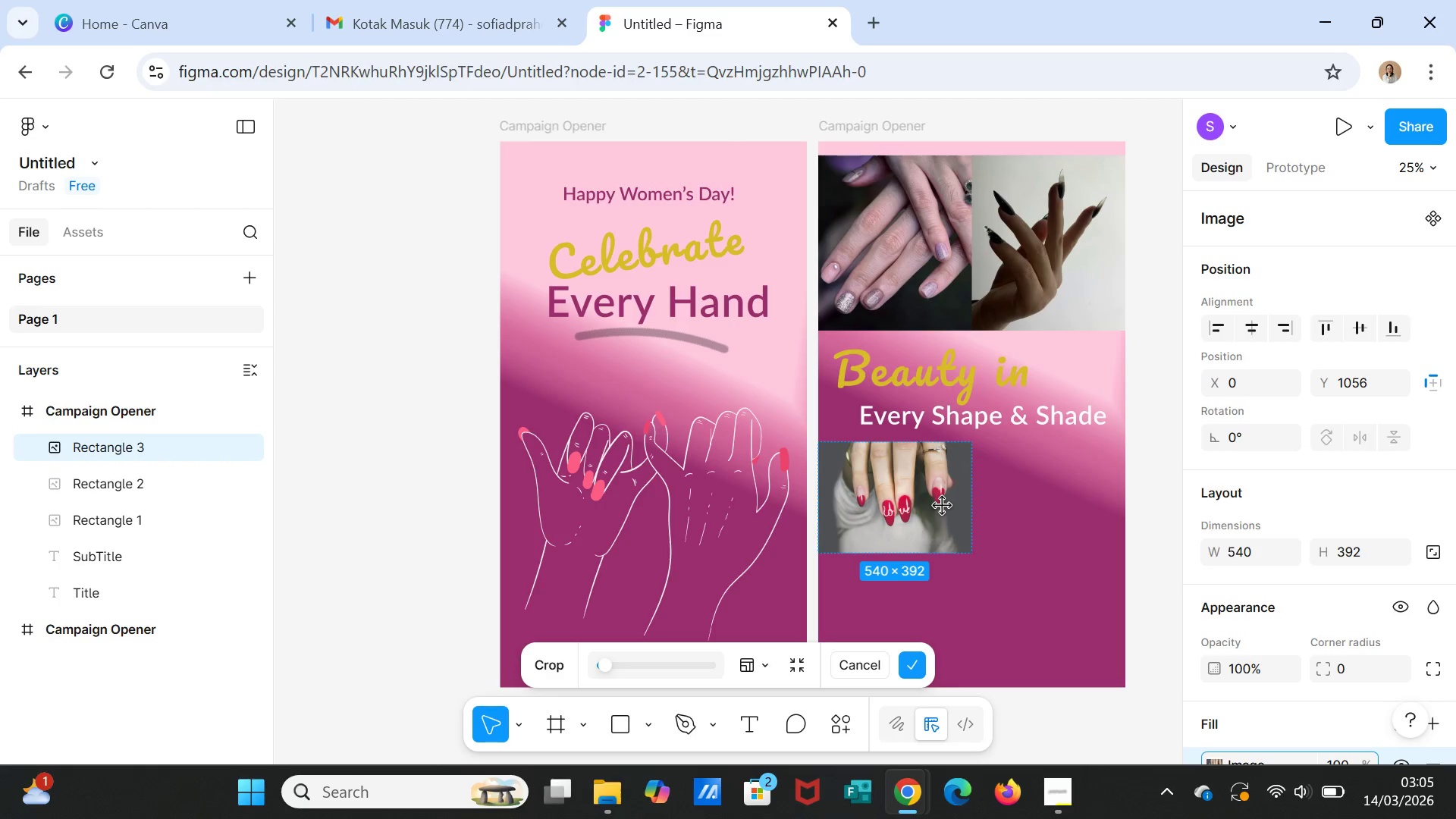 
triple_click([943, 506])
 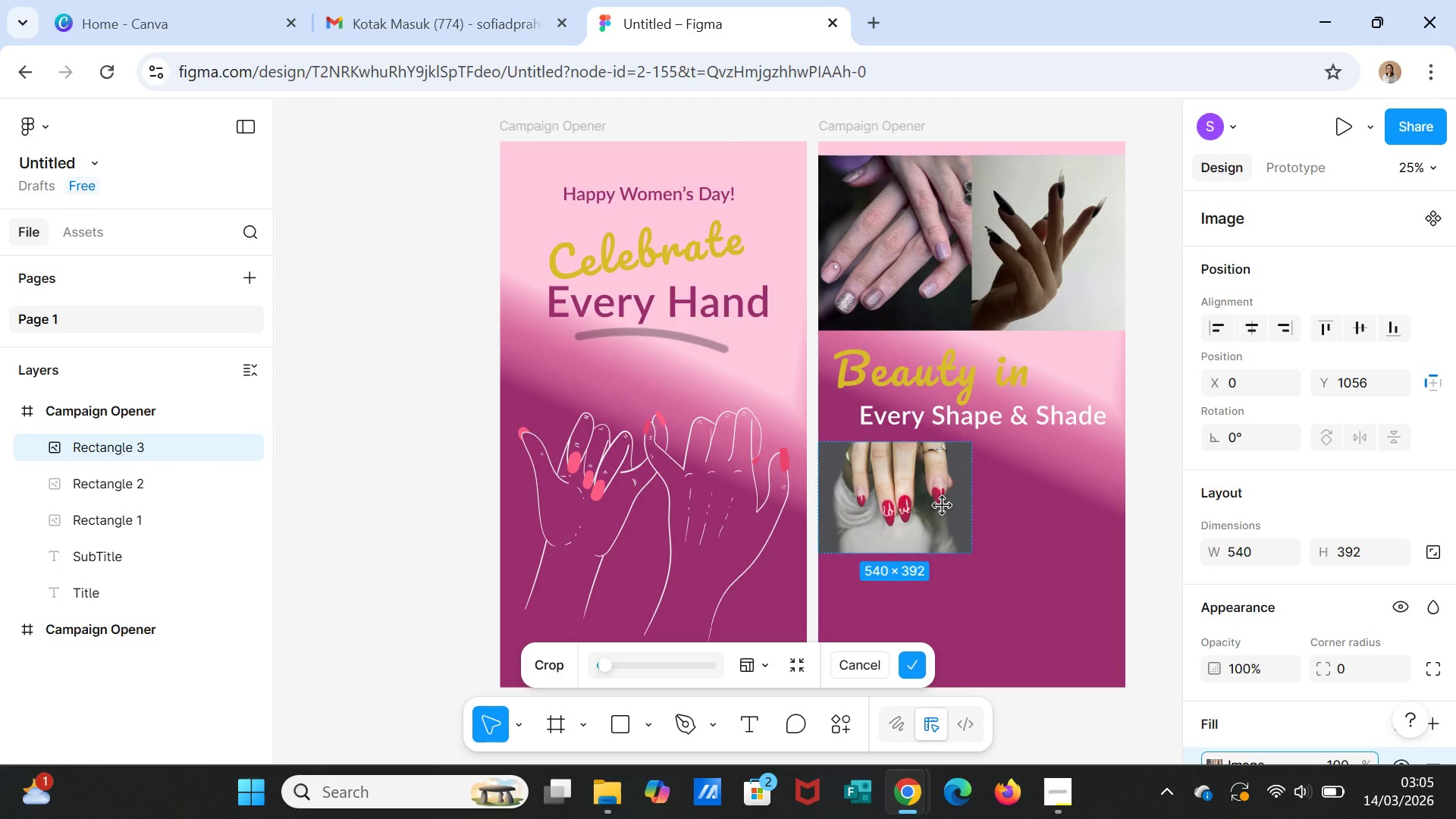 
triple_click([943, 506])
 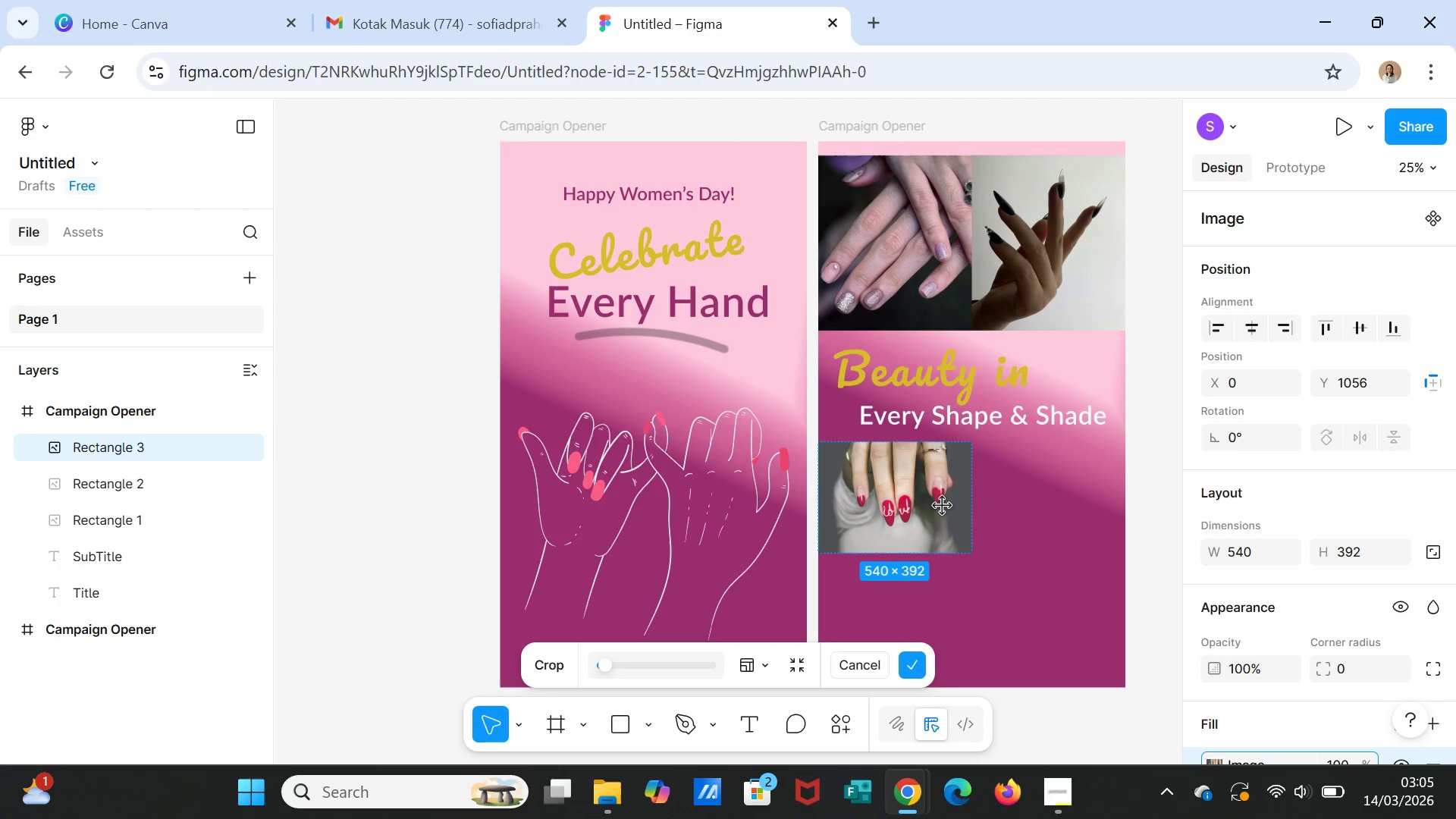 
triple_click([943, 506])
 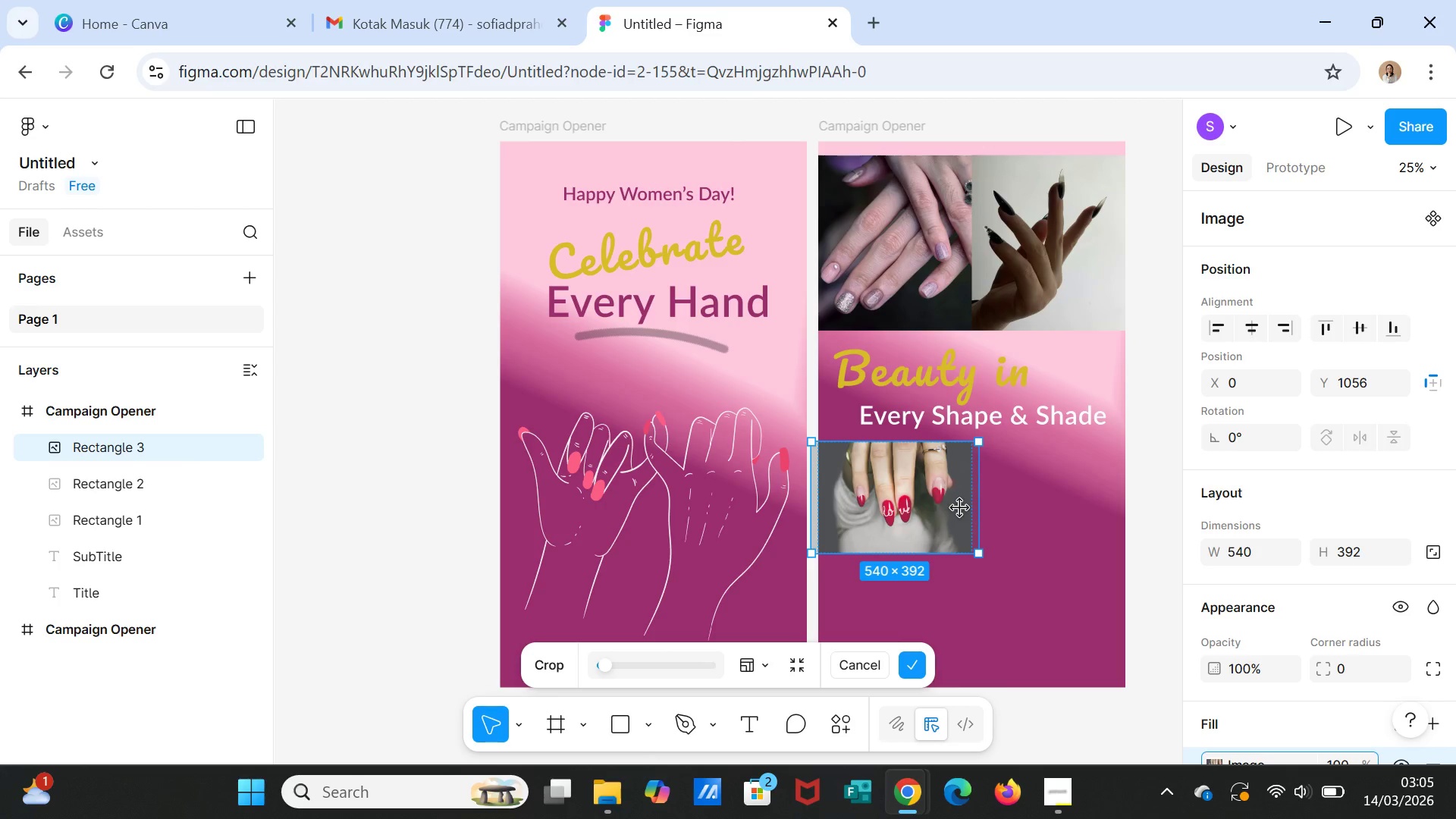 
left_click_drag(start_coordinate=[981, 512], to_coordinate=[970, 511])
 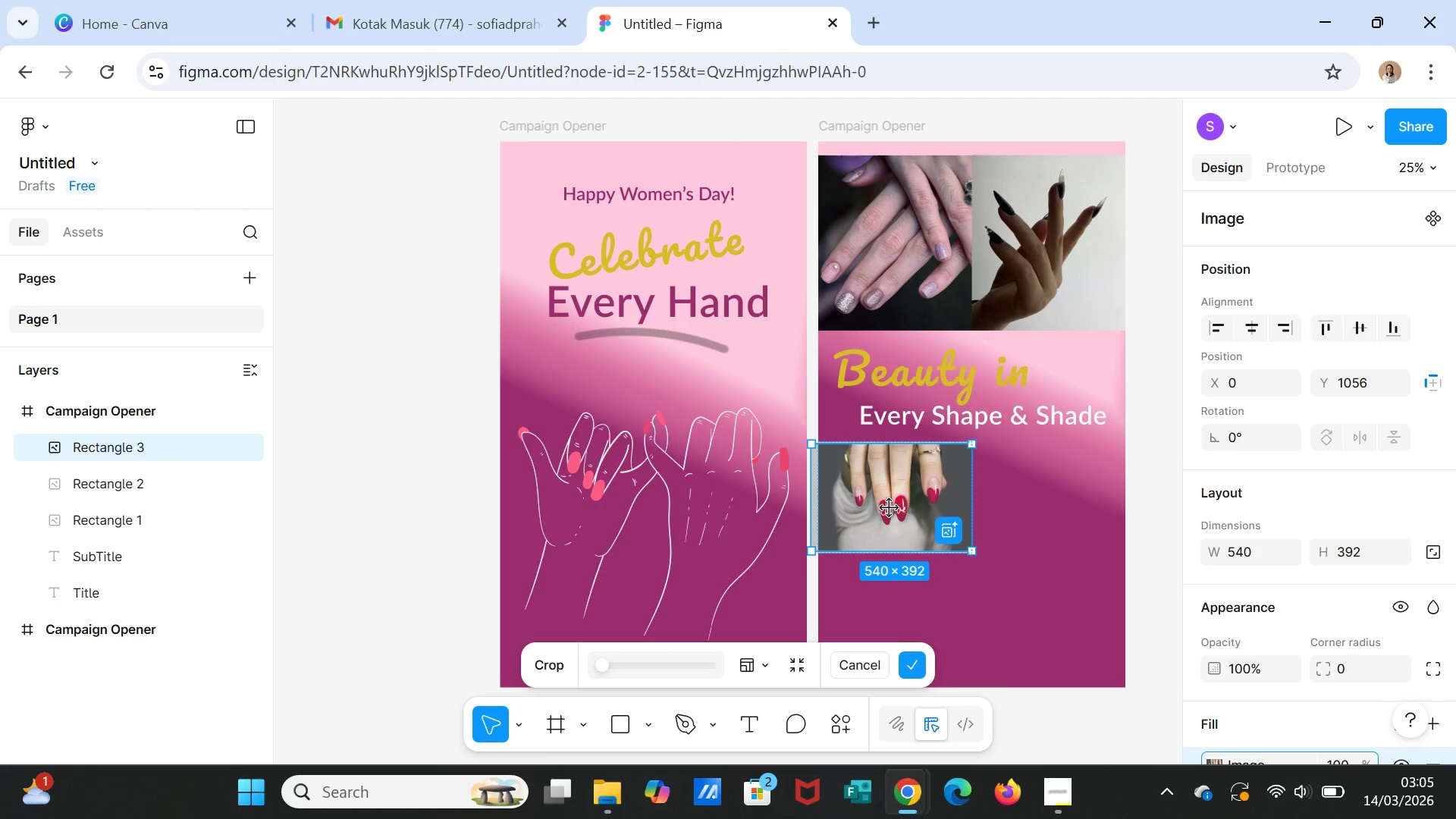 
left_click([890, 508])
 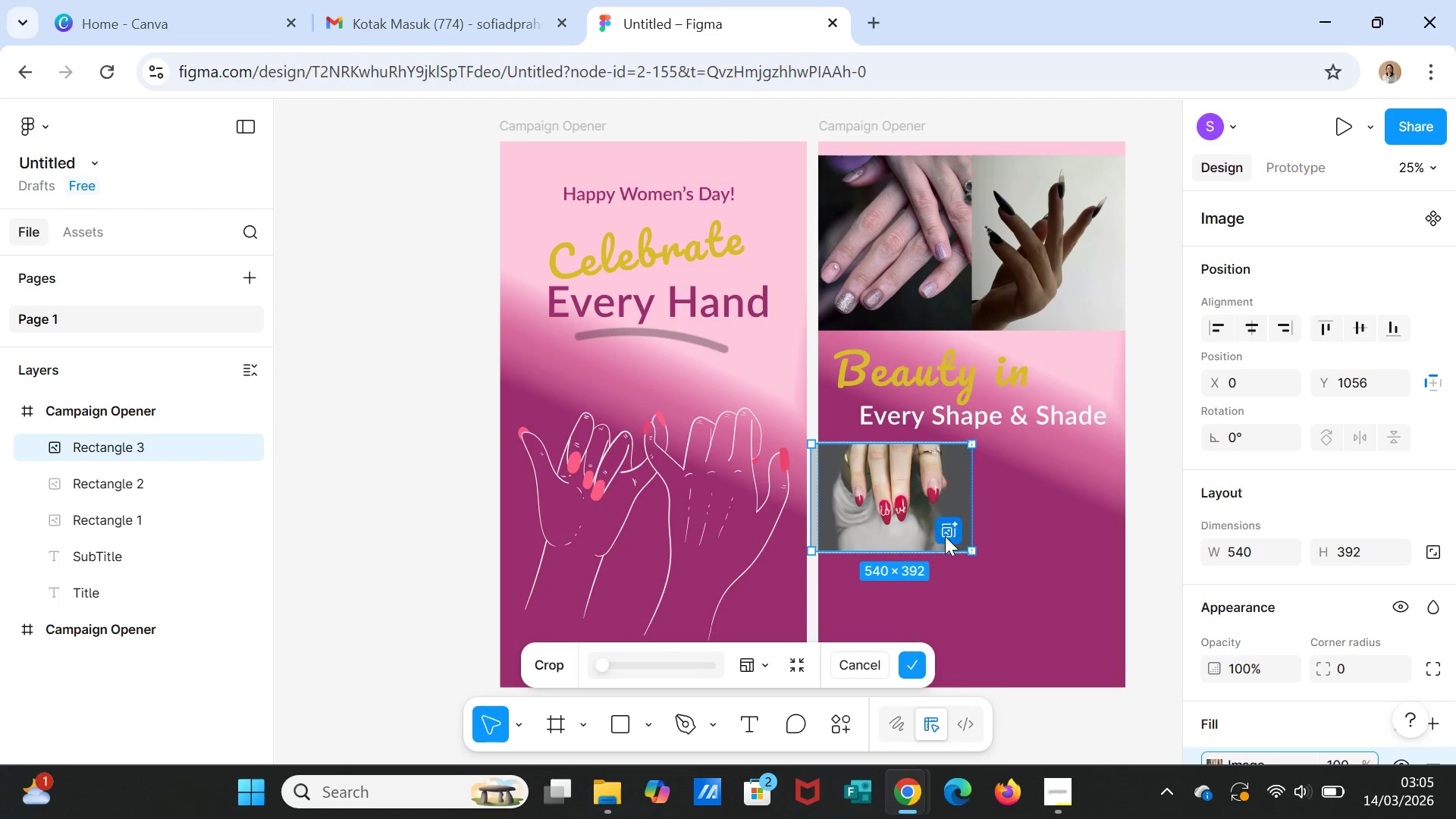 
left_click([948, 539])
 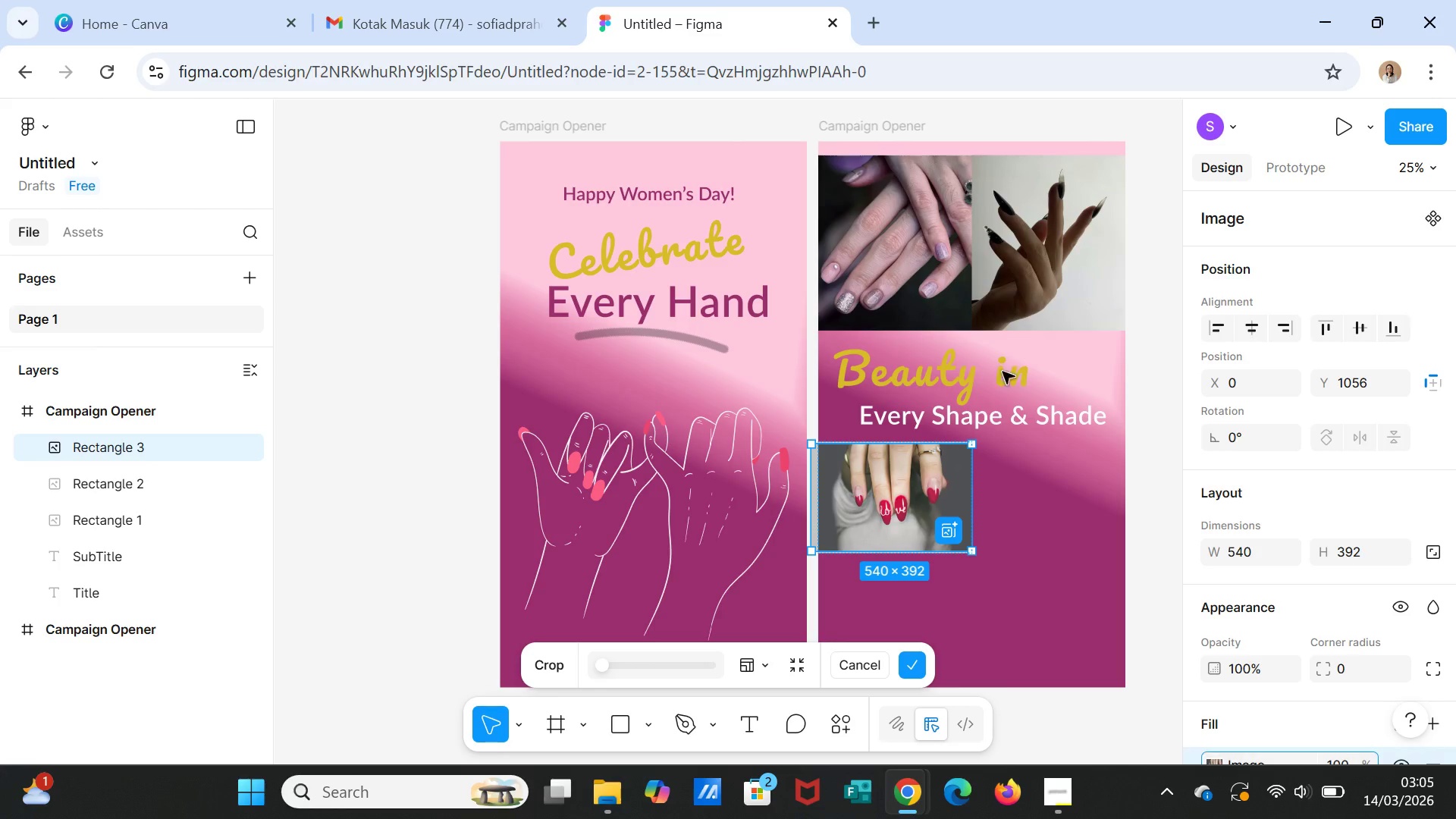 
double_click([914, 493])
 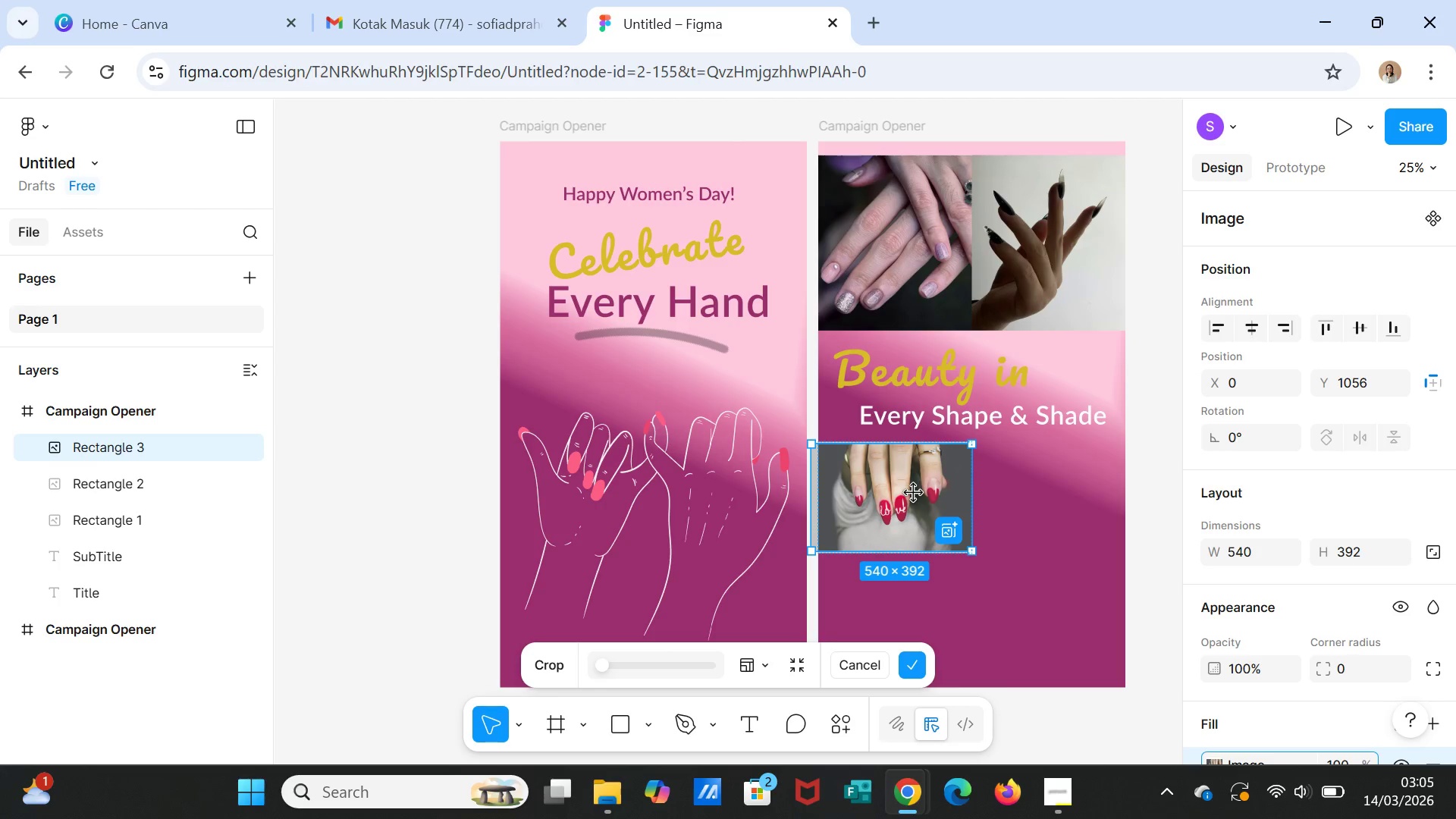 
triple_click([914, 493])
 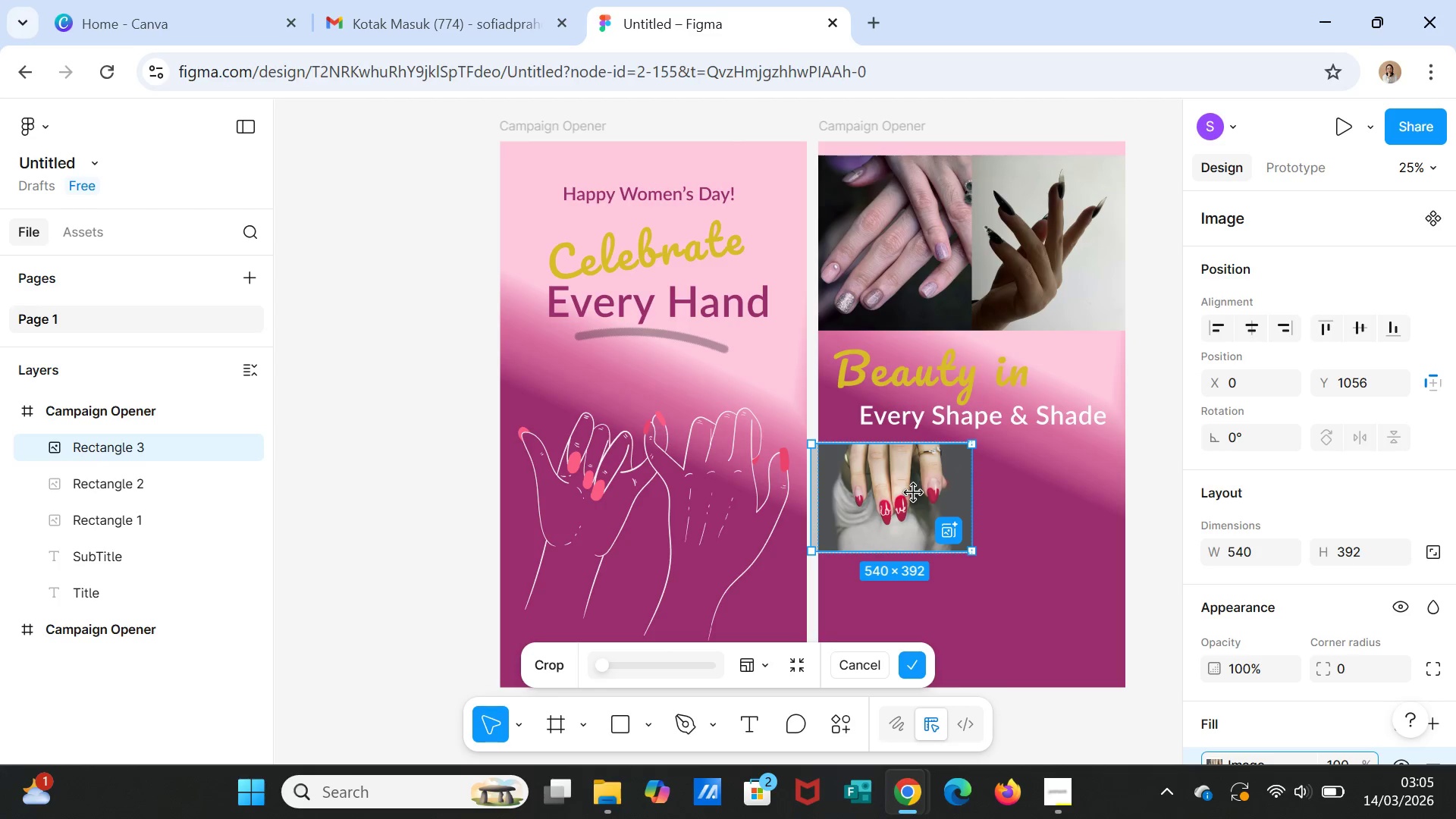 
double_click([914, 493])
 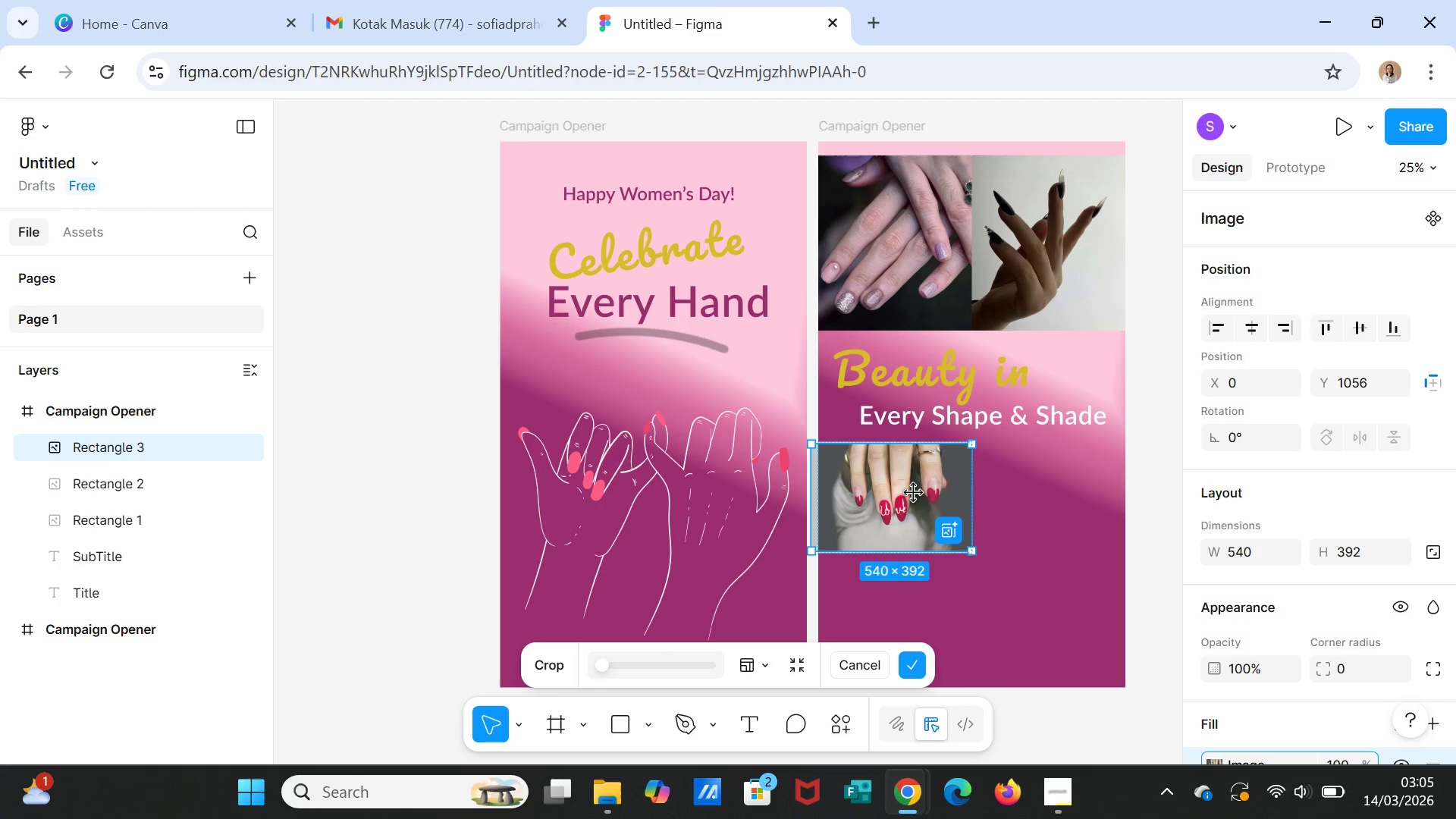 
triple_click([914, 493])
 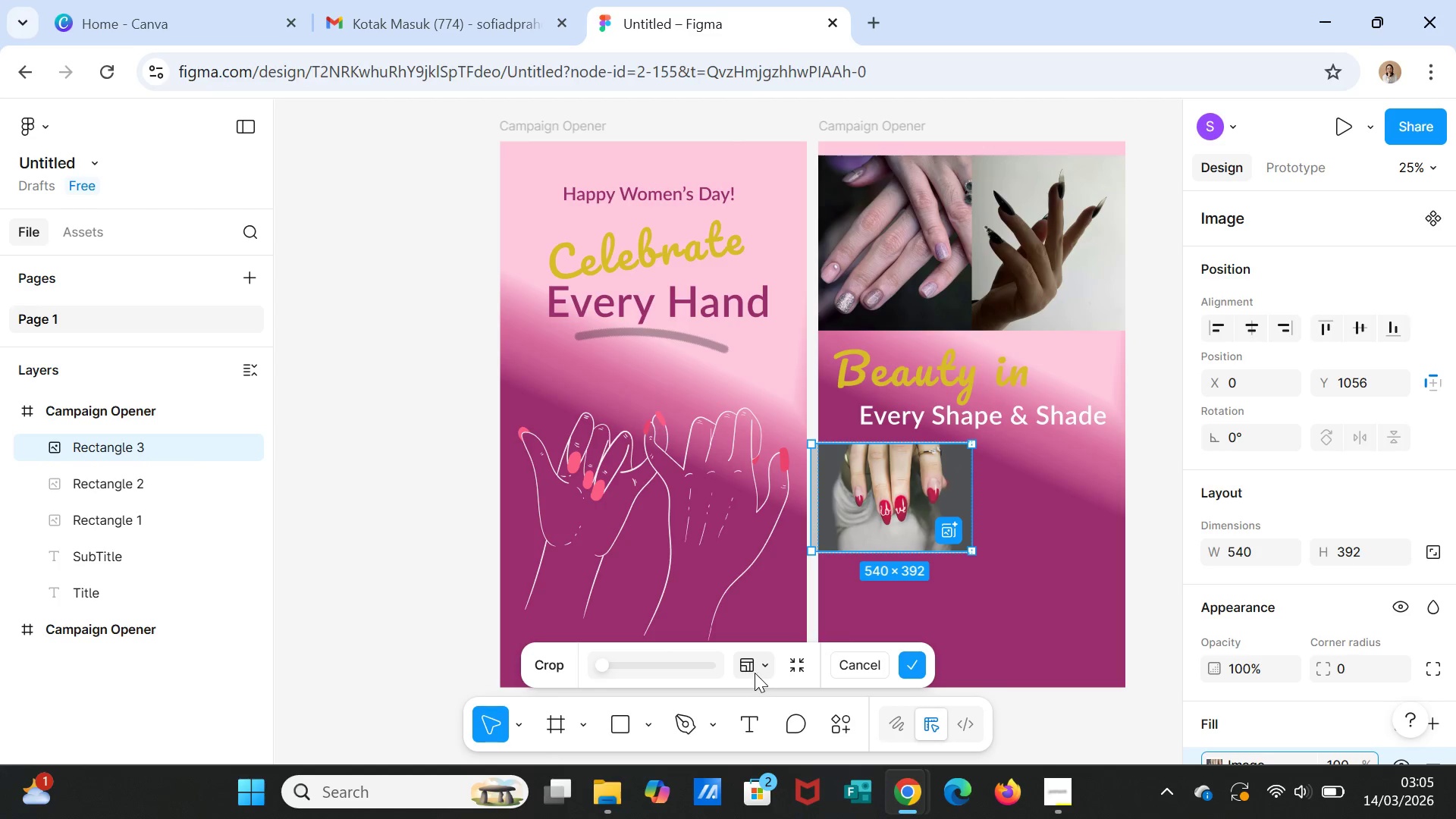 
left_click([756, 669])
 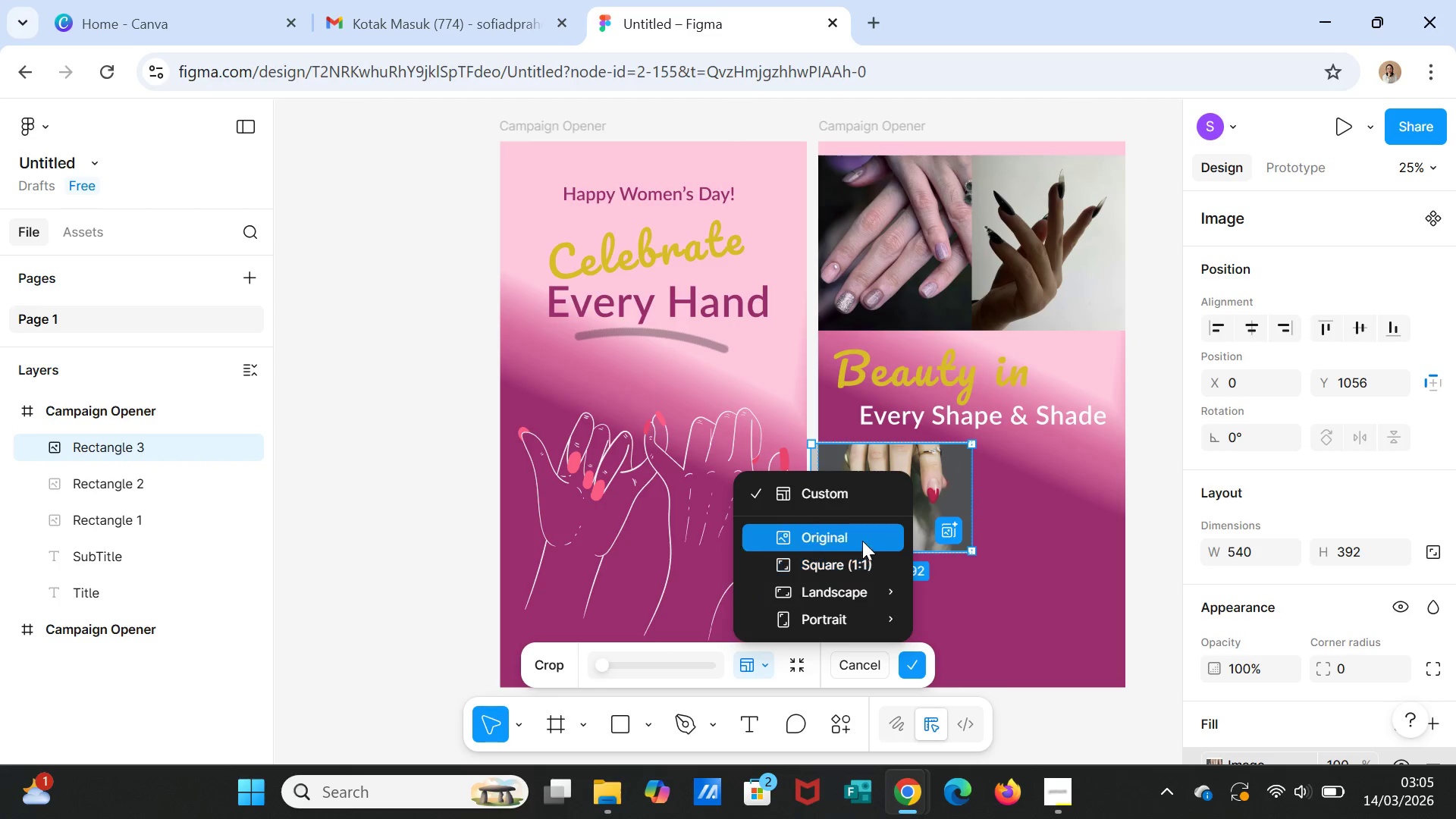 
left_click([864, 535])
 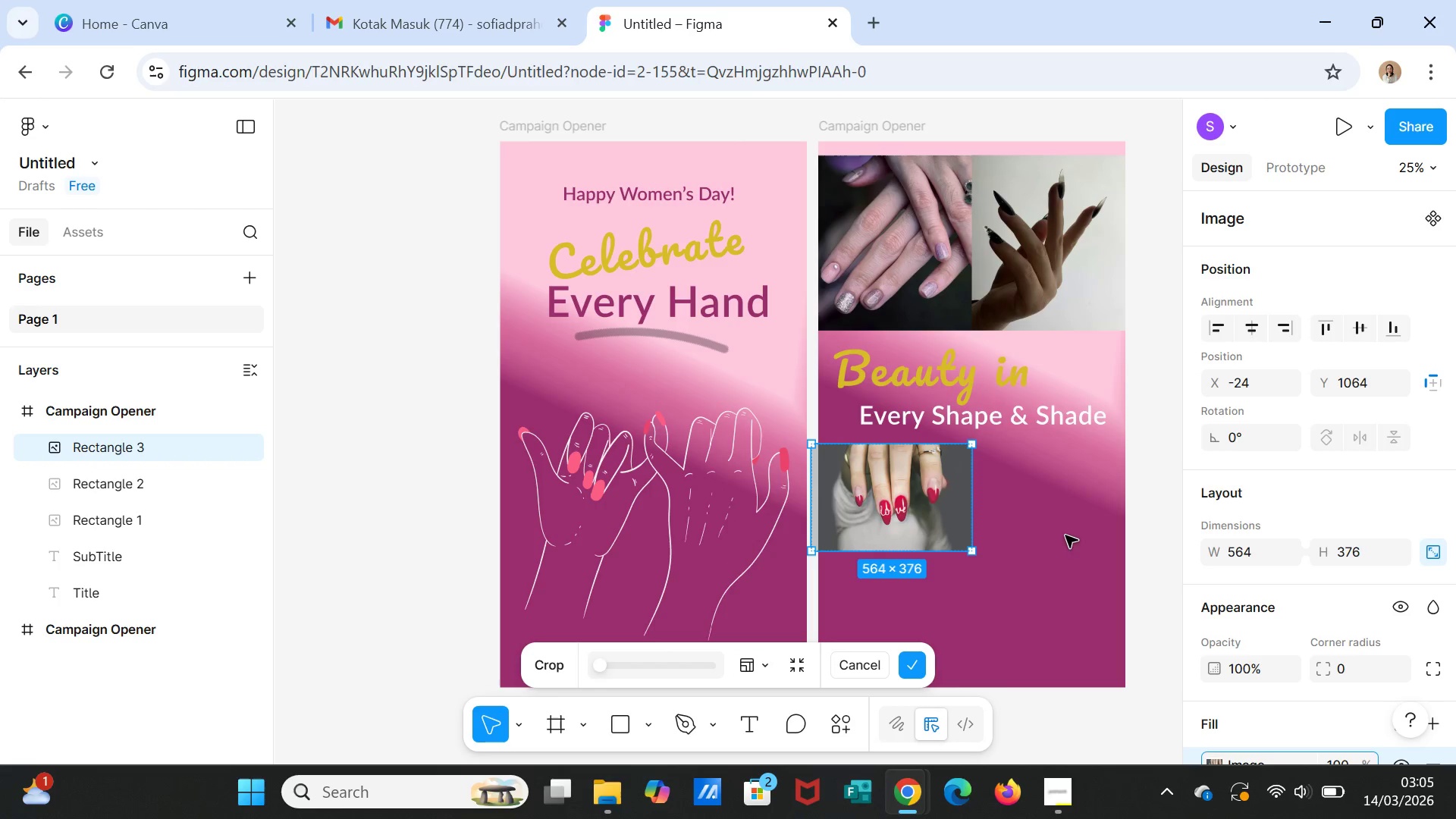 
left_click([1068, 535])
 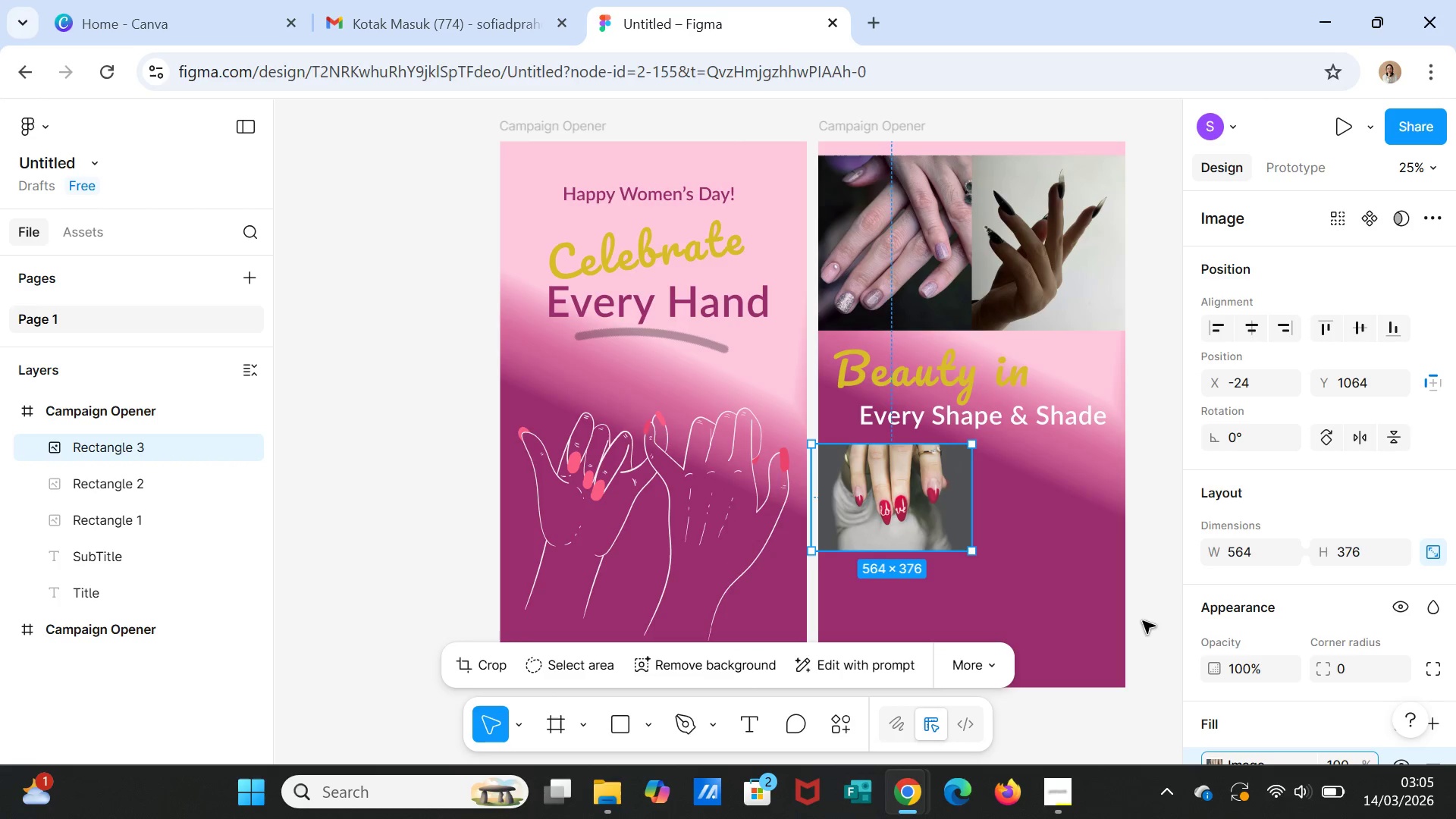 
left_click([1151, 626])
 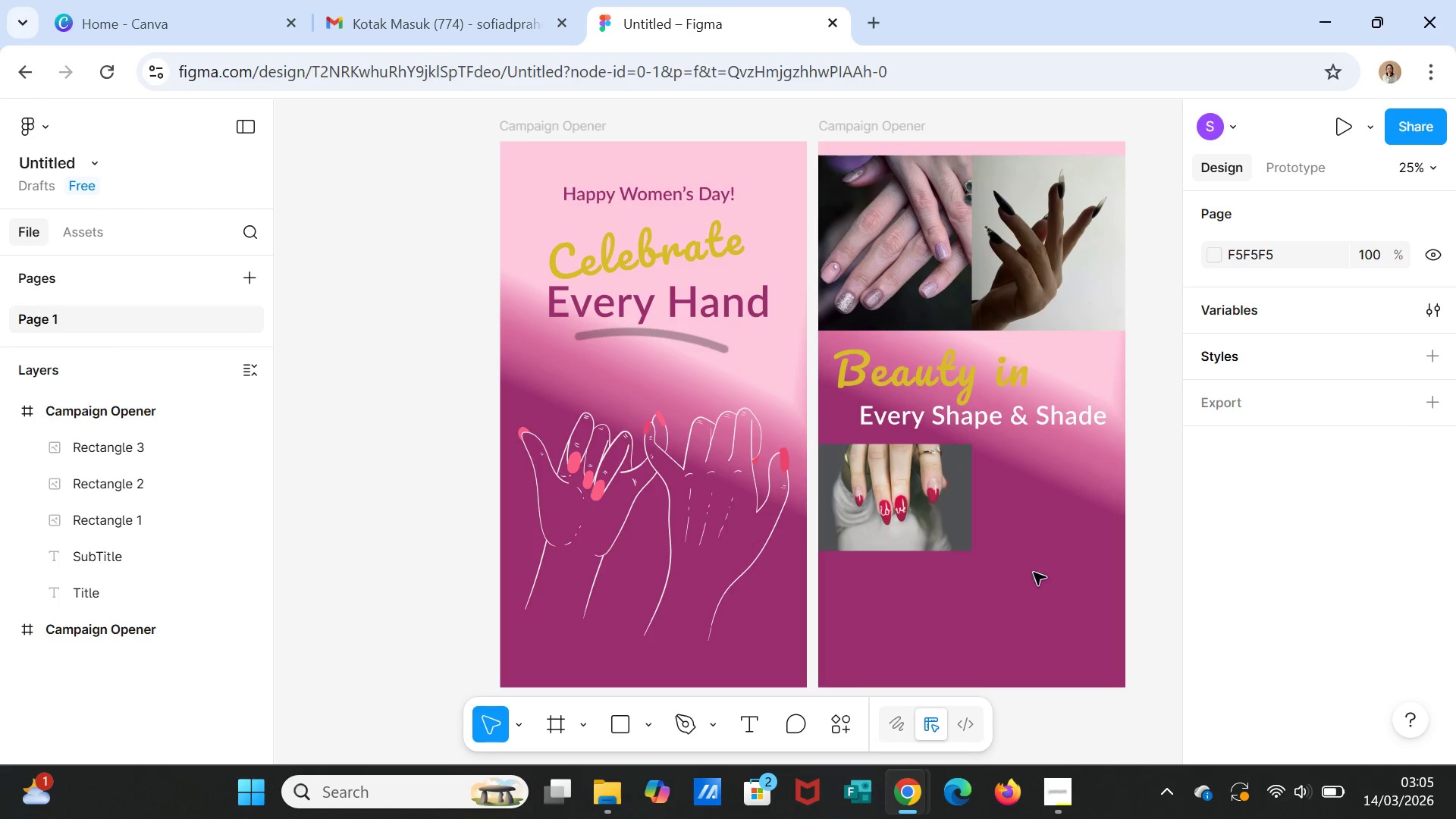 
left_click([918, 507])
 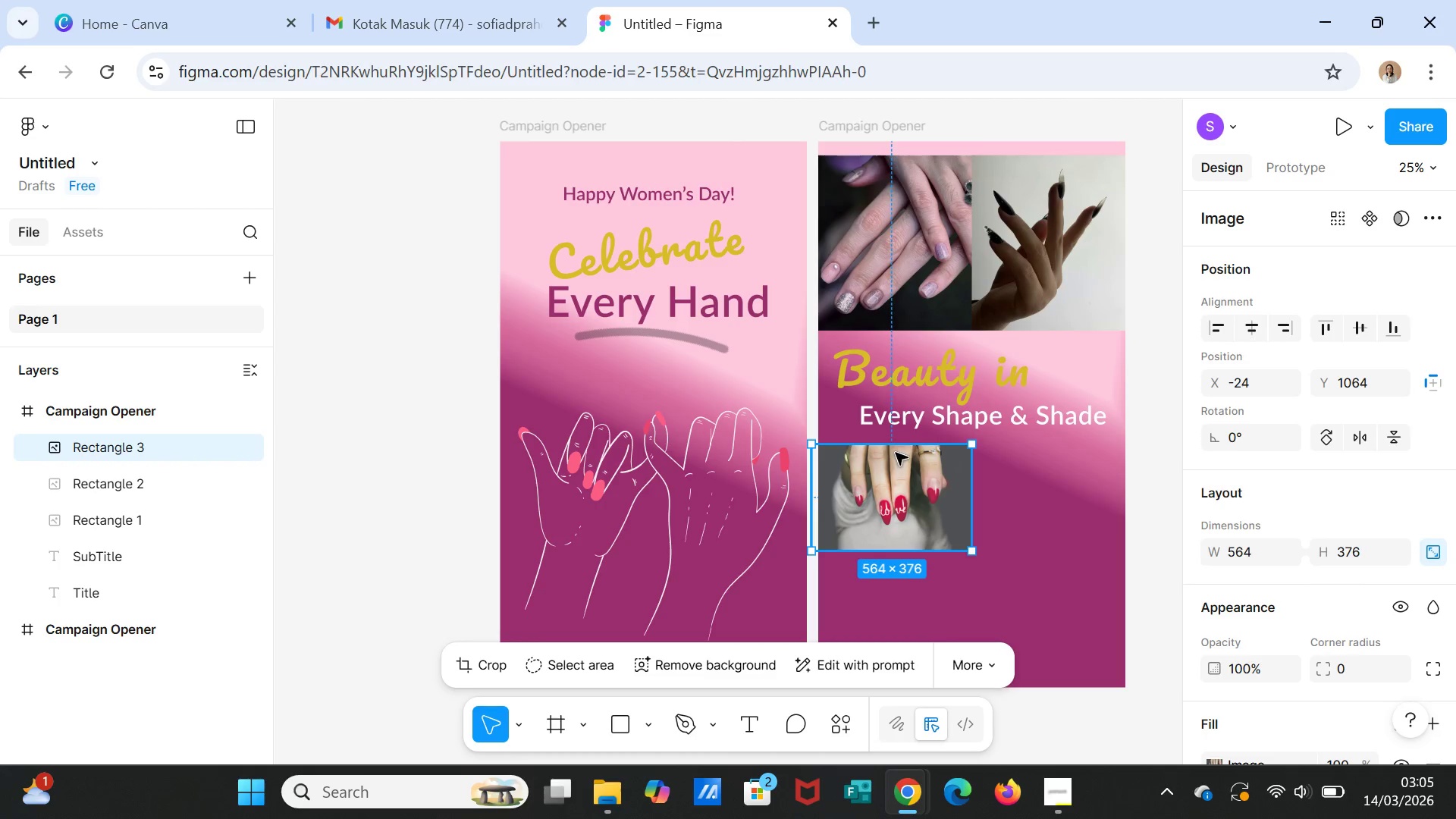 
left_click_drag(start_coordinate=[890, 445], to_coordinate=[890, 438])
 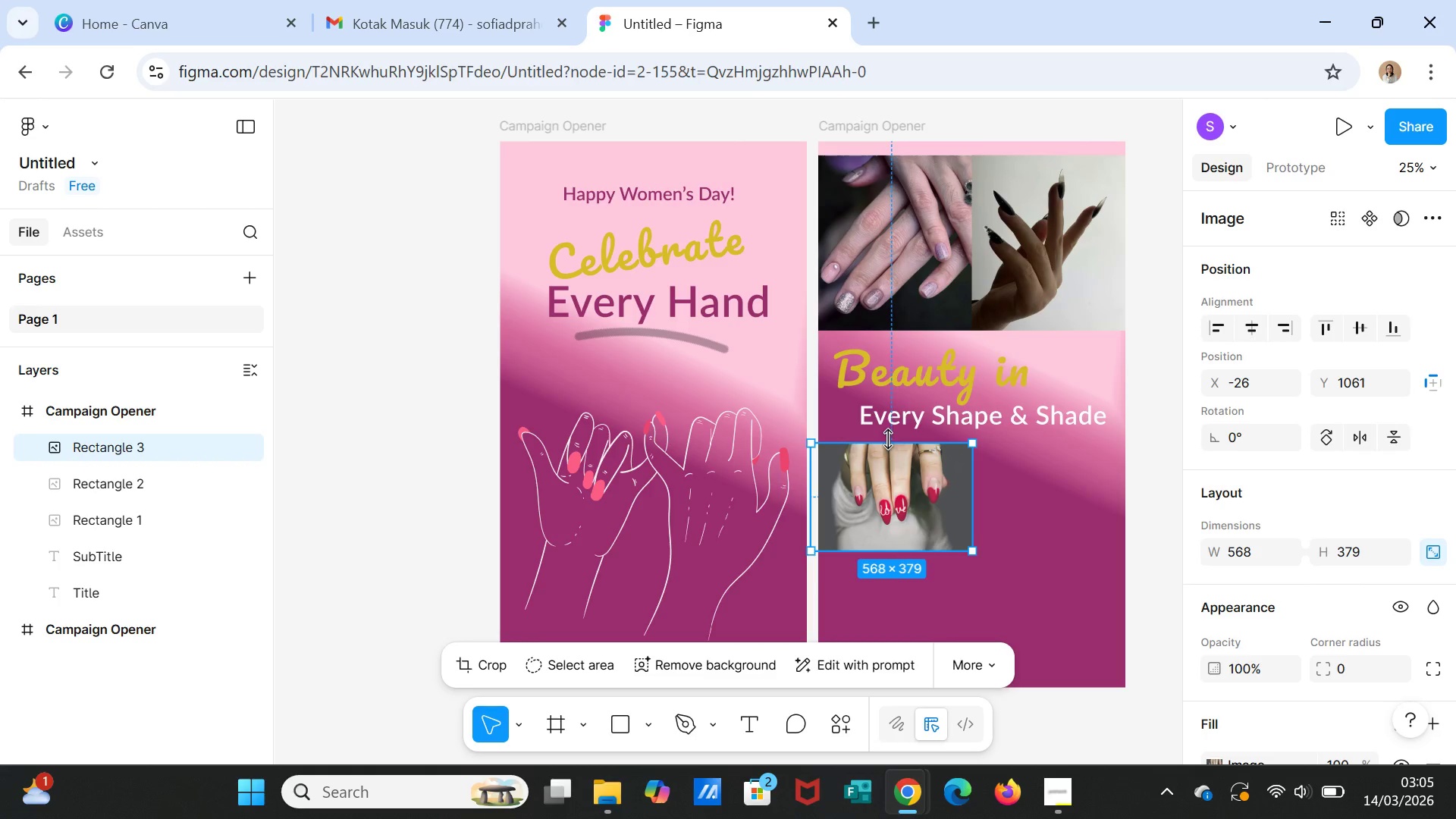 
left_click([890, 438])
 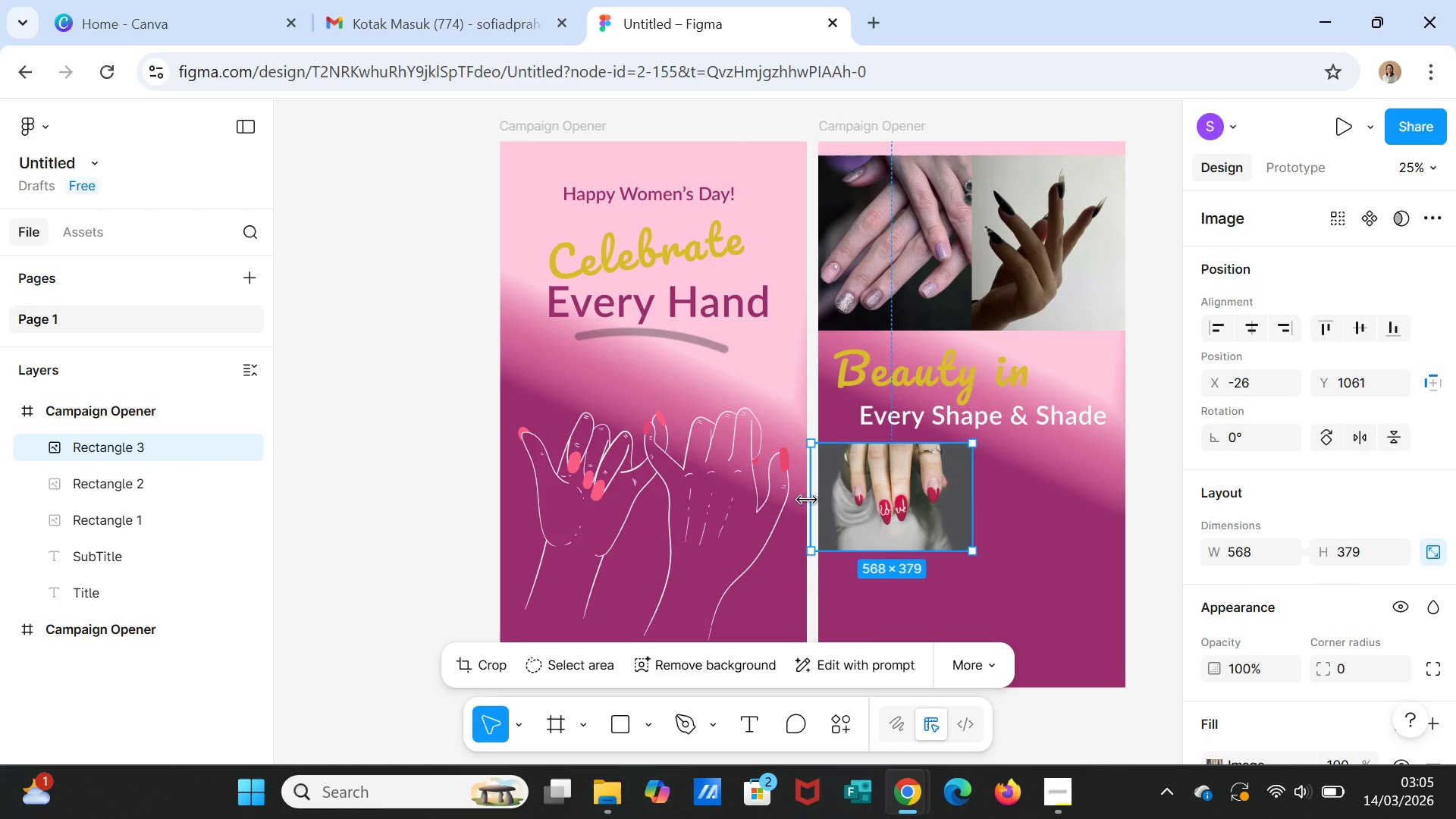 
left_click_drag(start_coordinate=[807, 499], to_coordinate=[817, 500])
 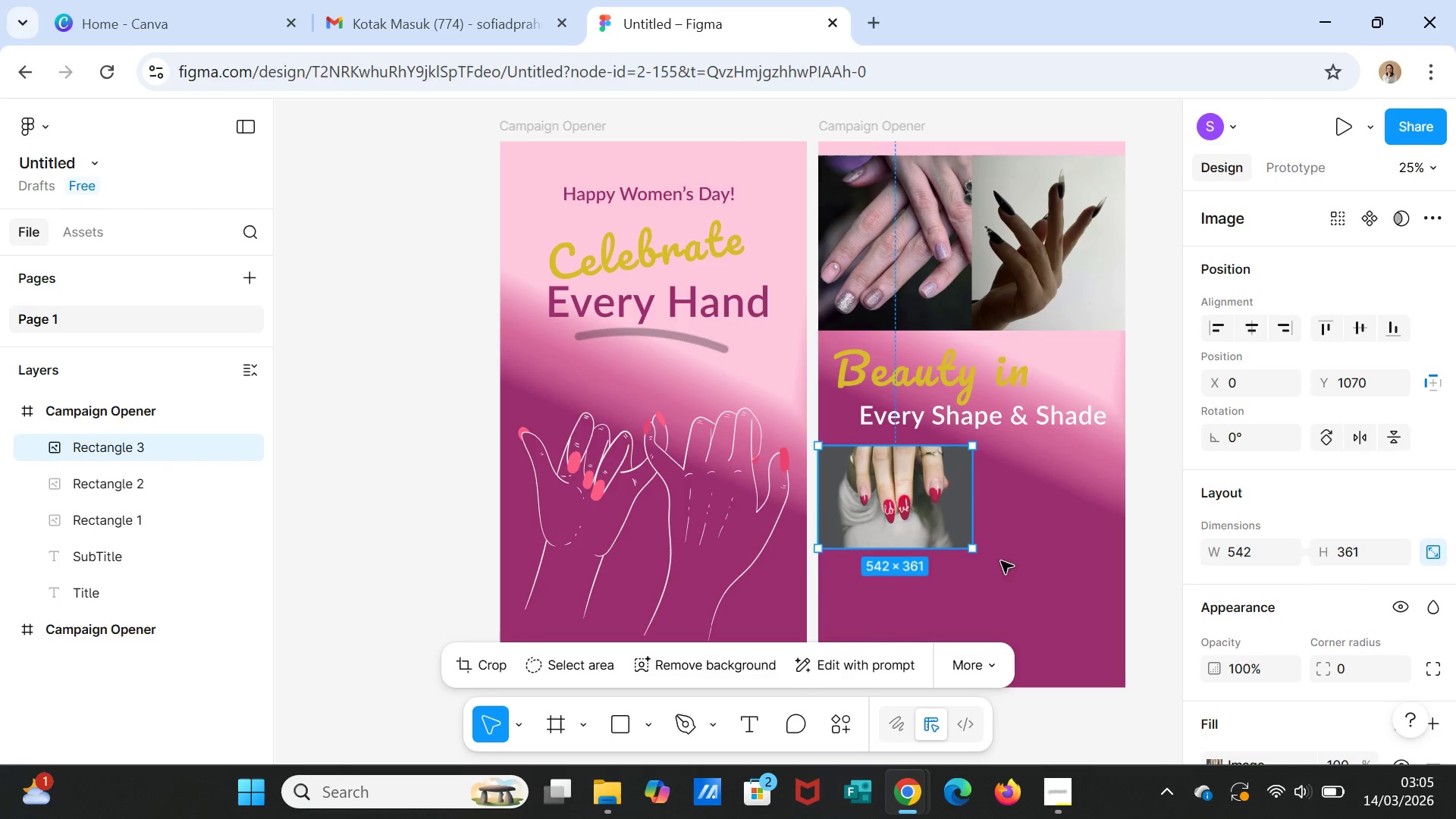 
left_click([1017, 559])
 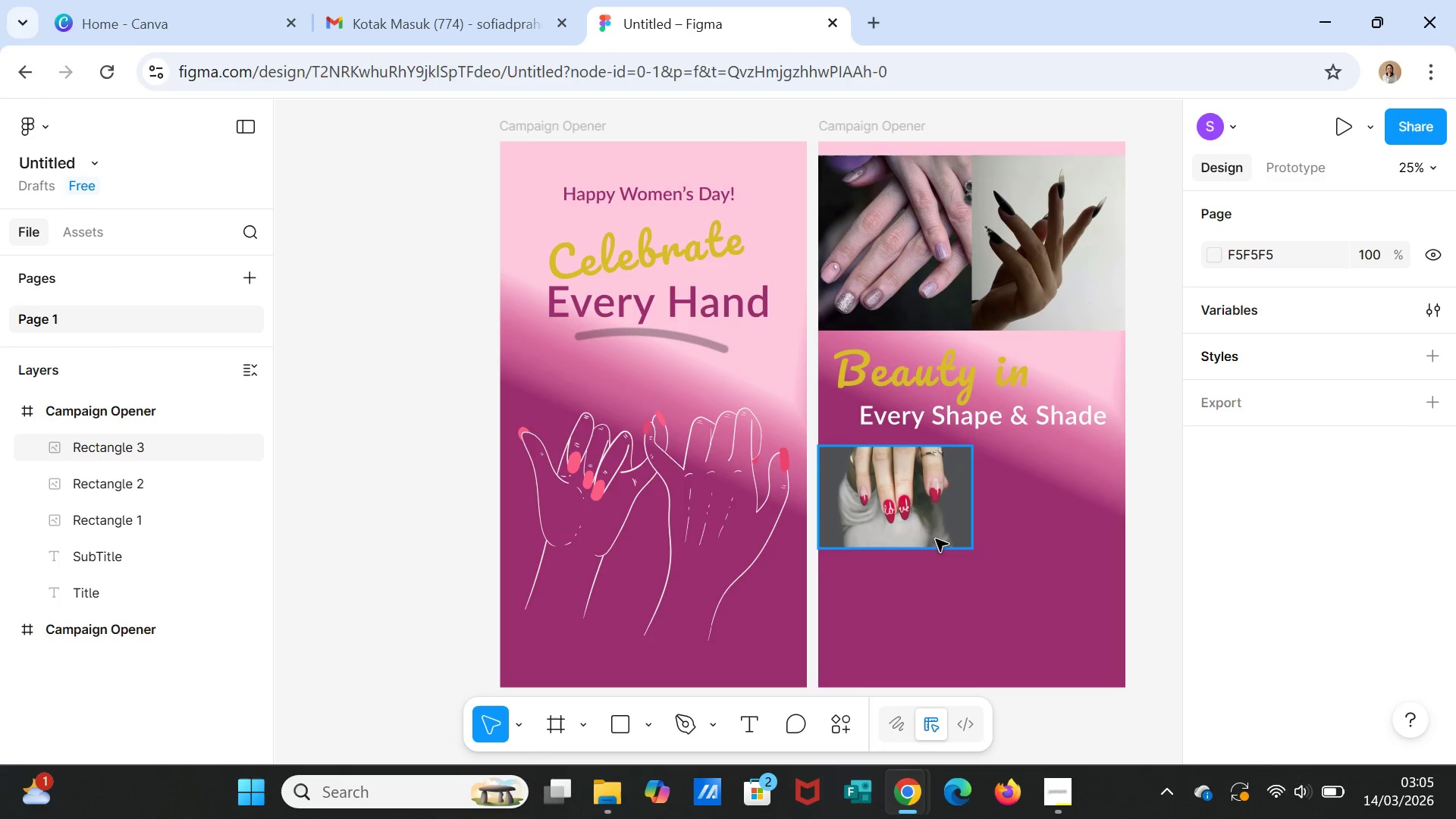 
left_click([931, 522])
 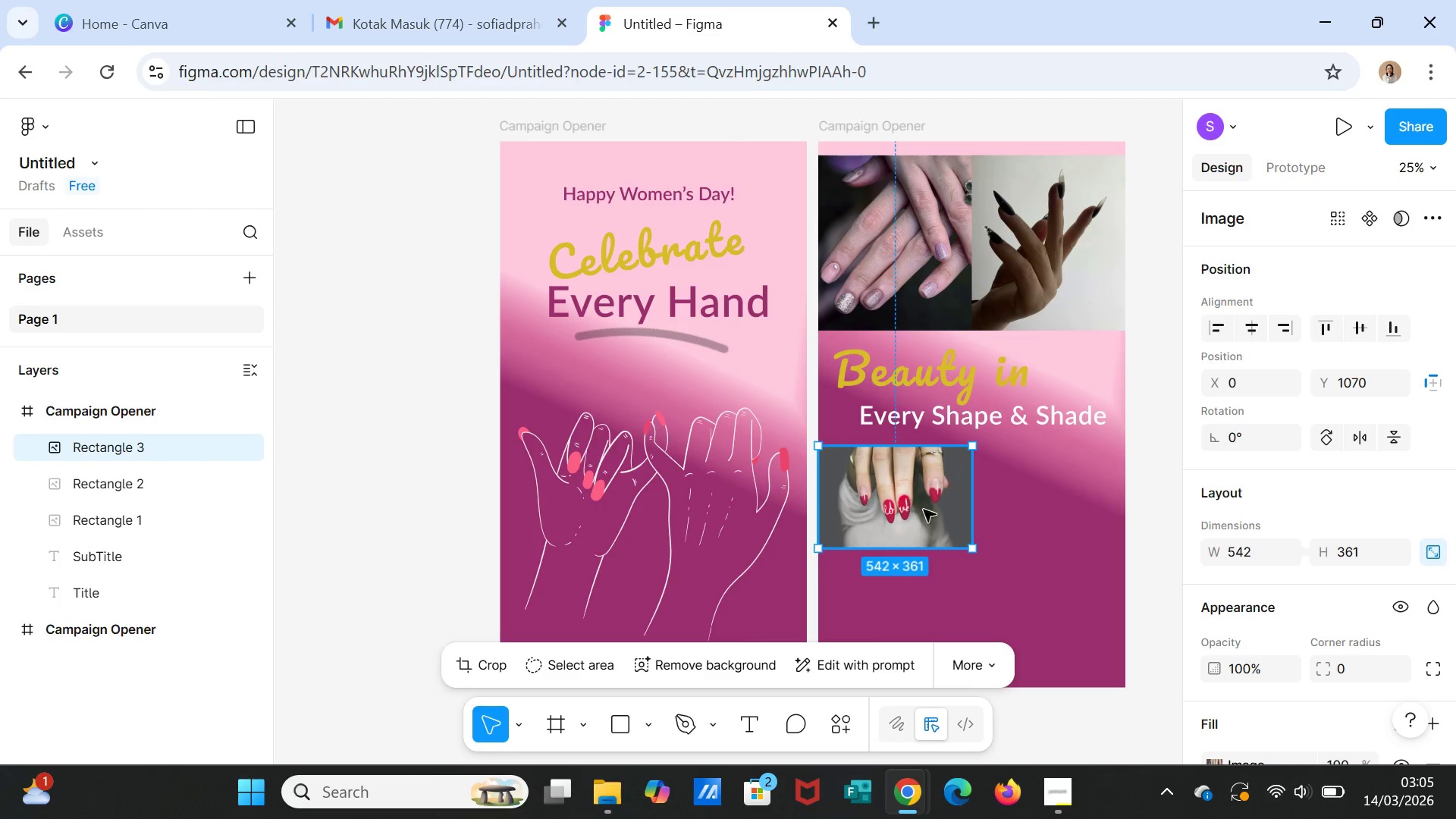 
wait(5.86)
 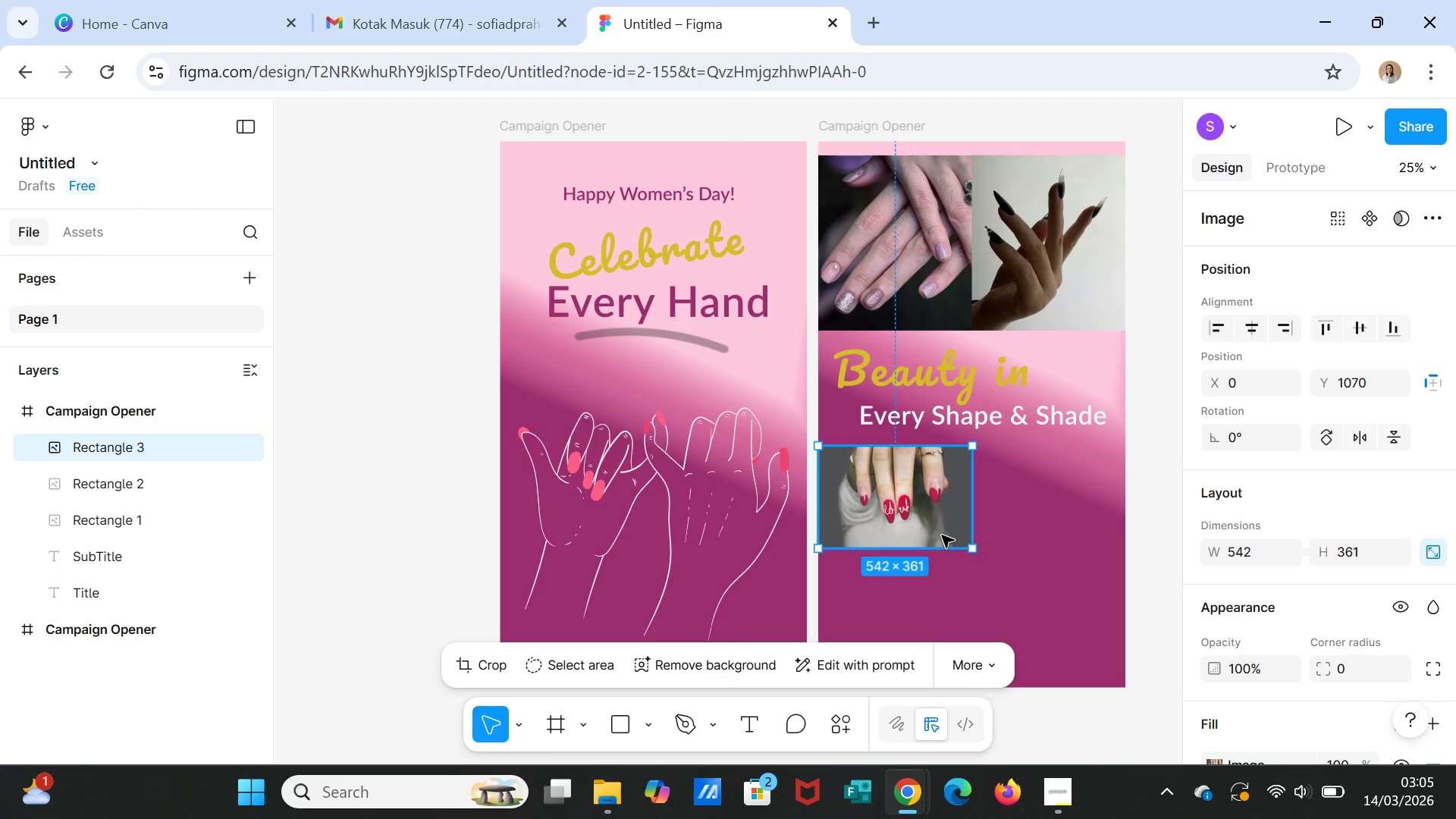 
scroll: coordinate [1297, 638], scroll_direction: down, amount: 2.0
 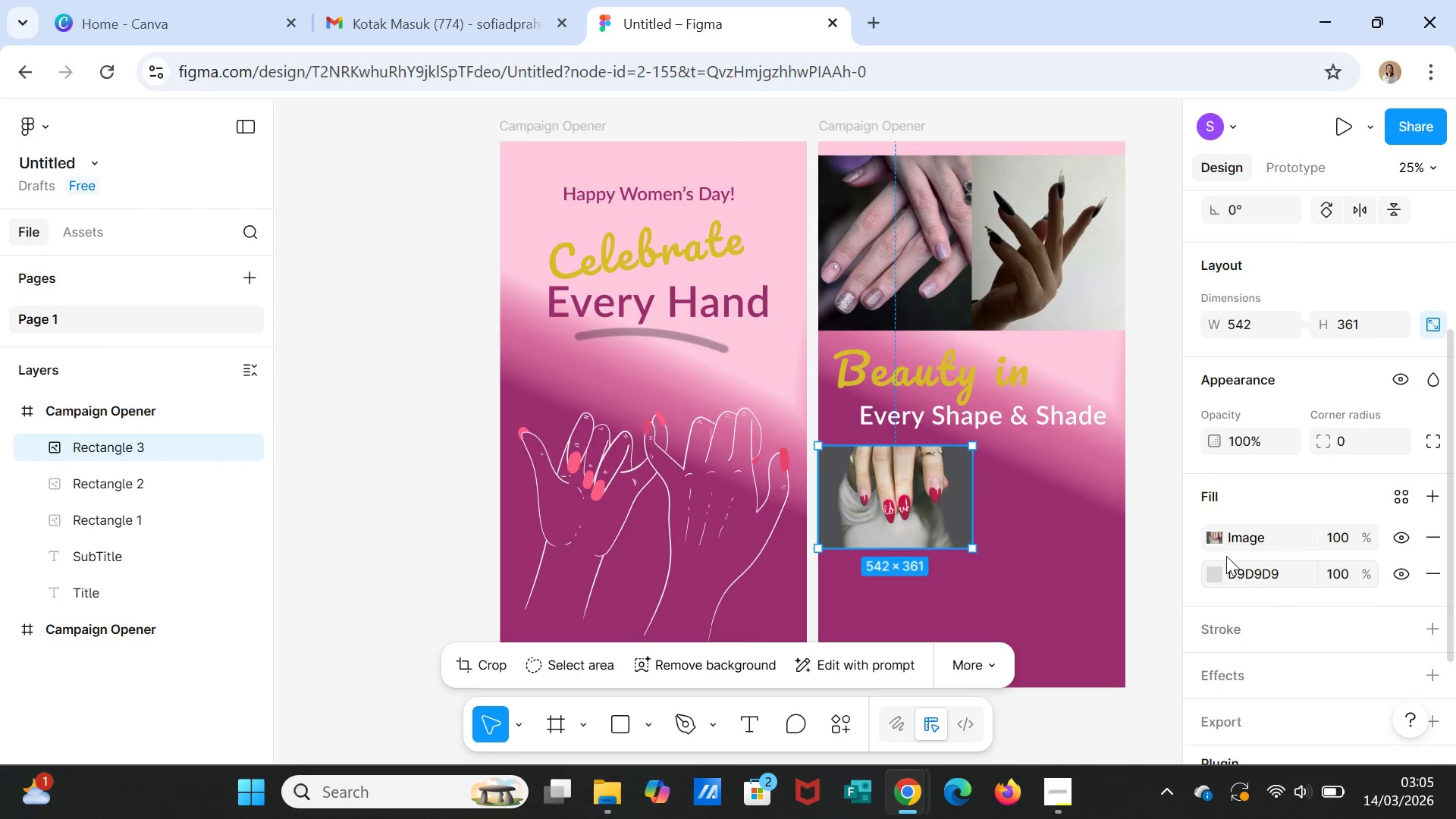 
left_click([1218, 539])
 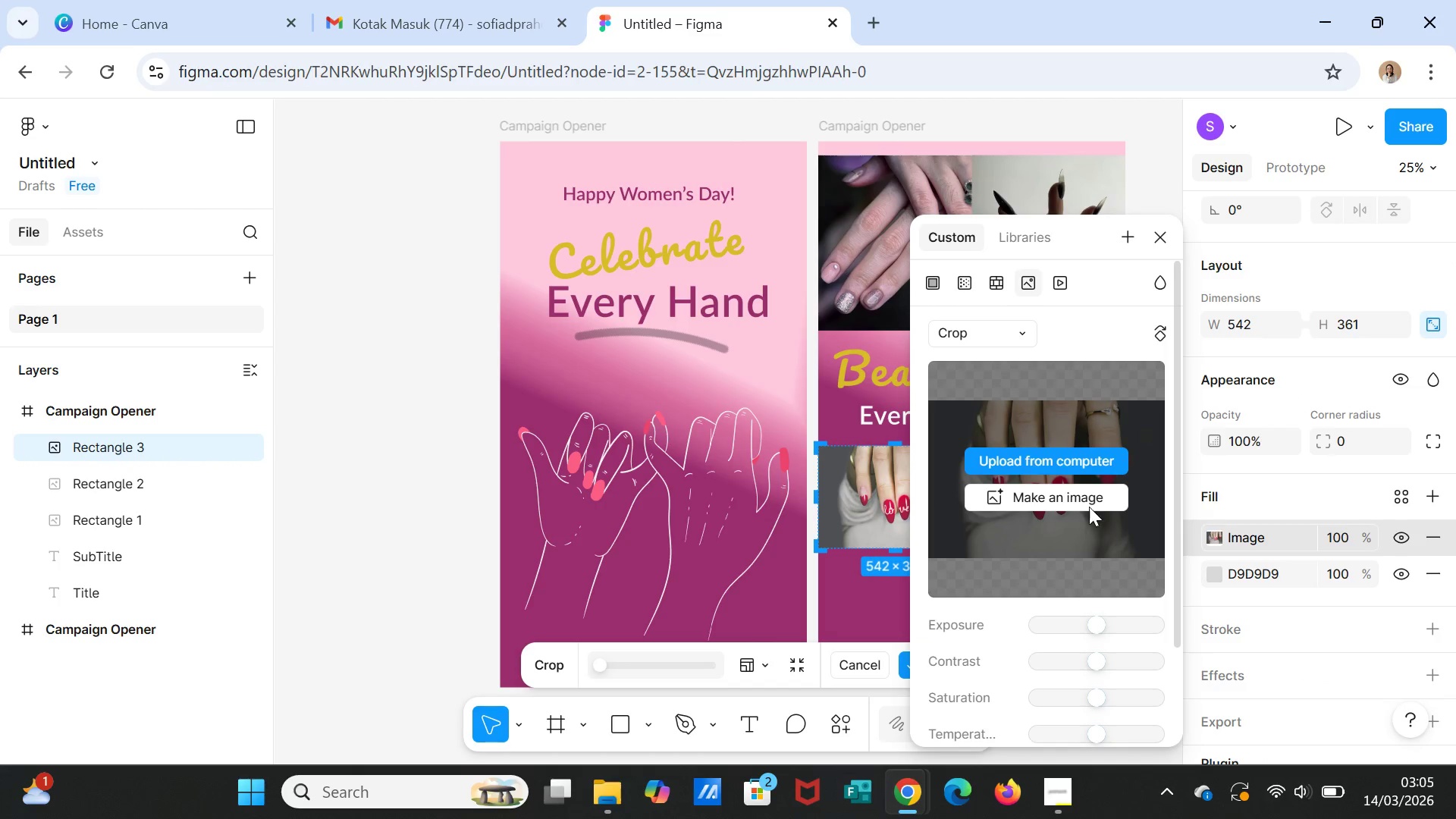 
left_click([971, 336])
 